 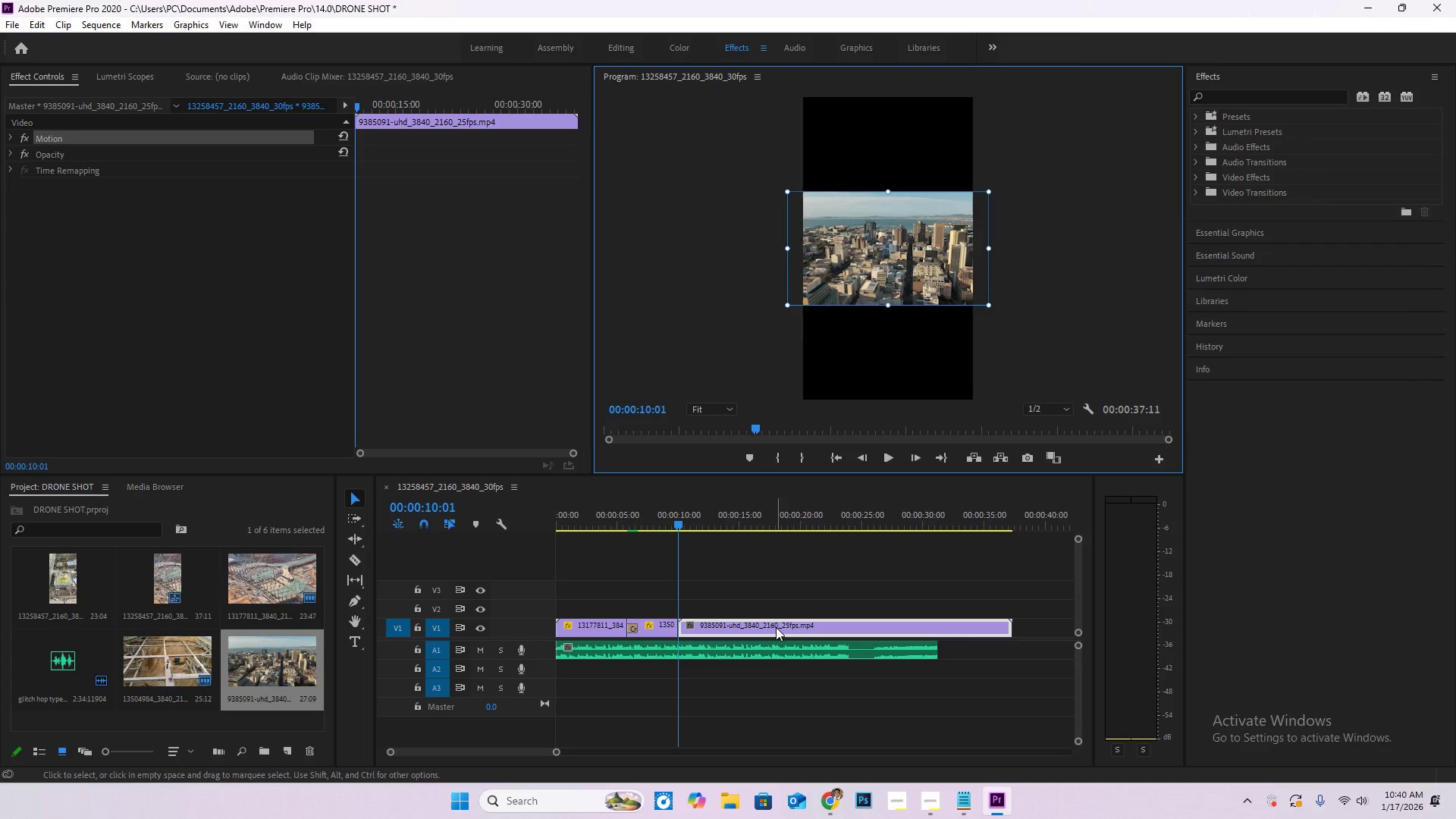 
left_click_drag(start_coordinate=[992, 309], to_coordinate=[1067, 407])
 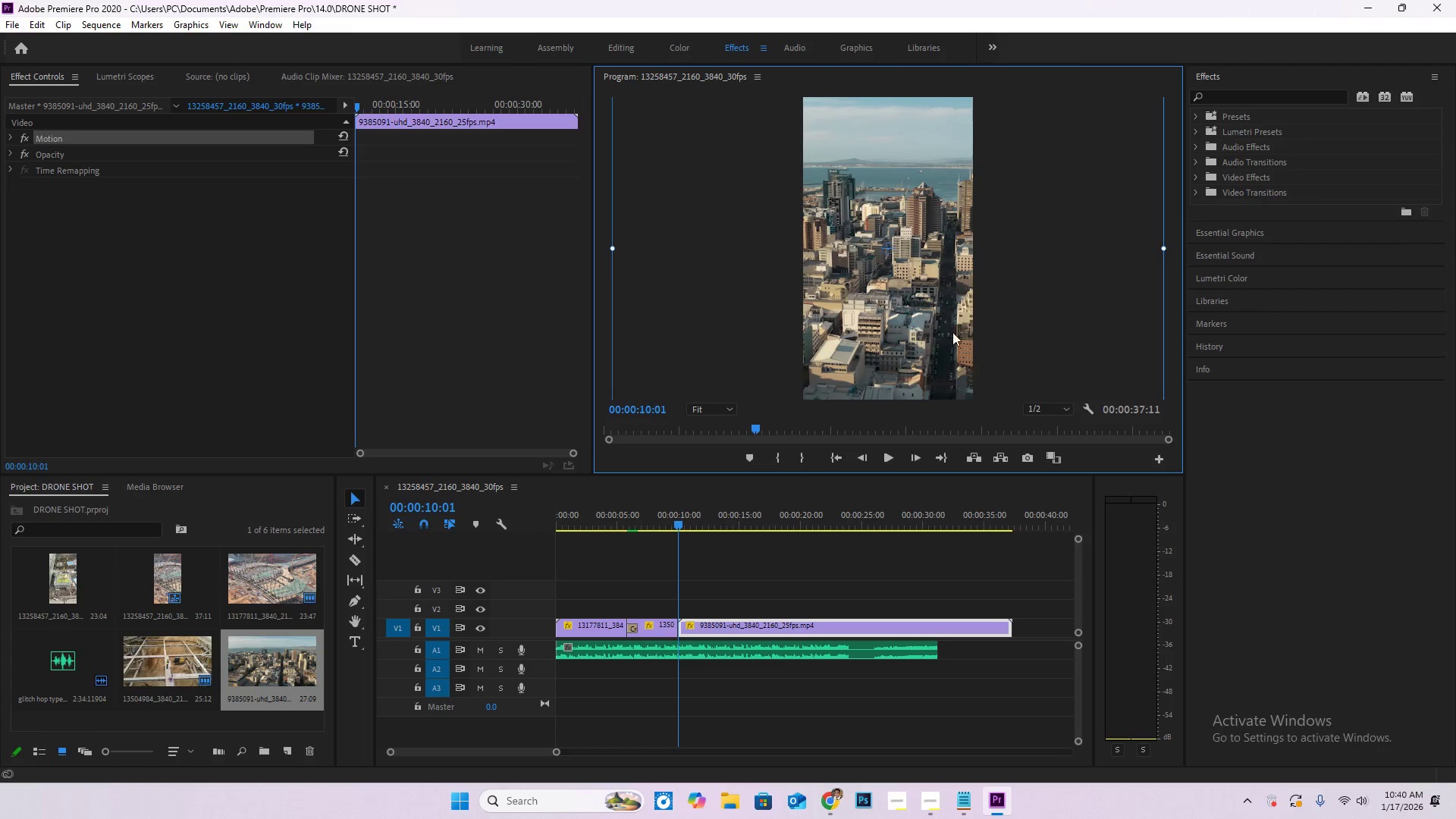 
left_click_drag(start_coordinate=[946, 326], to_coordinate=[887, 325])
 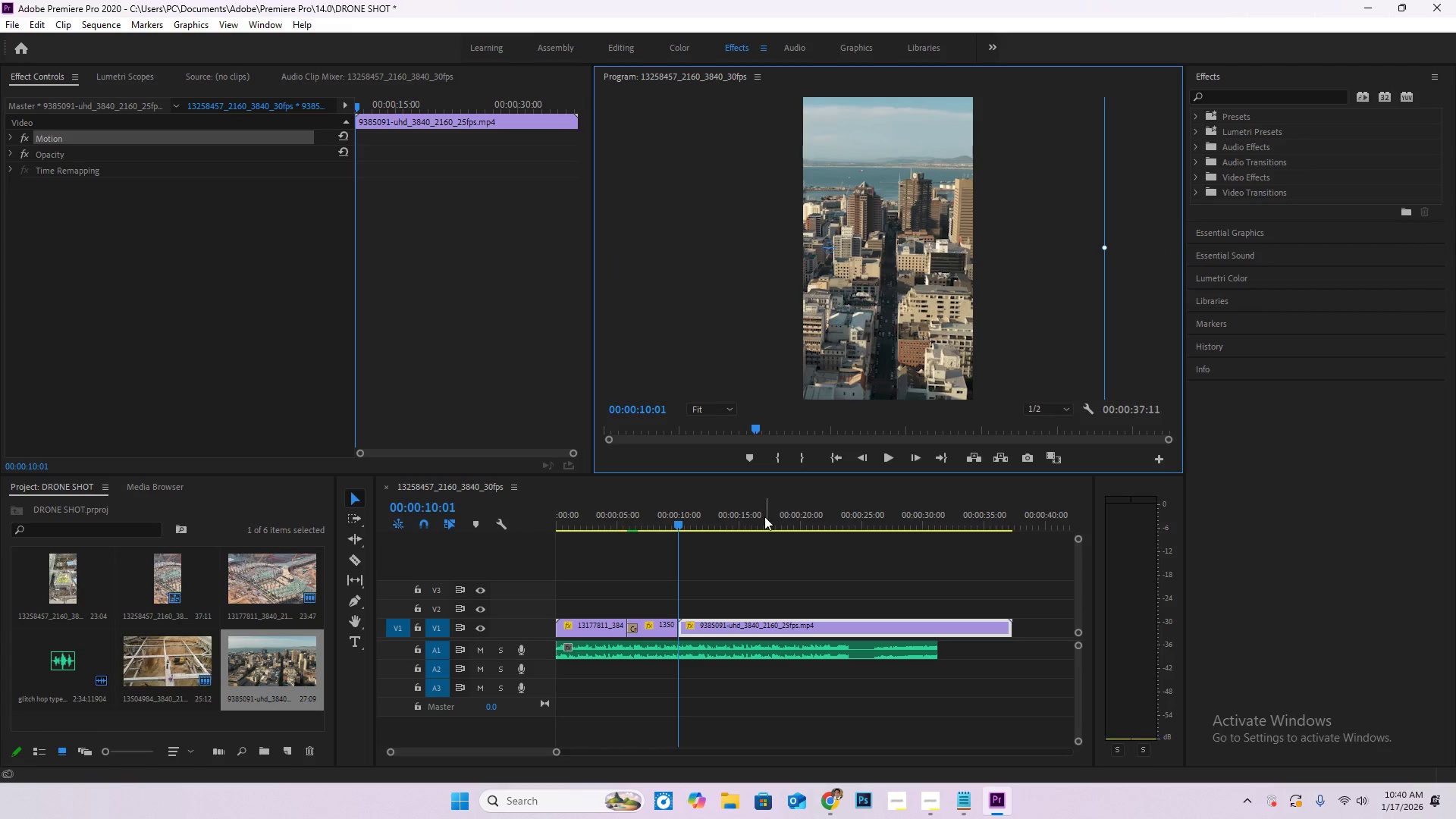 
key(Space)
 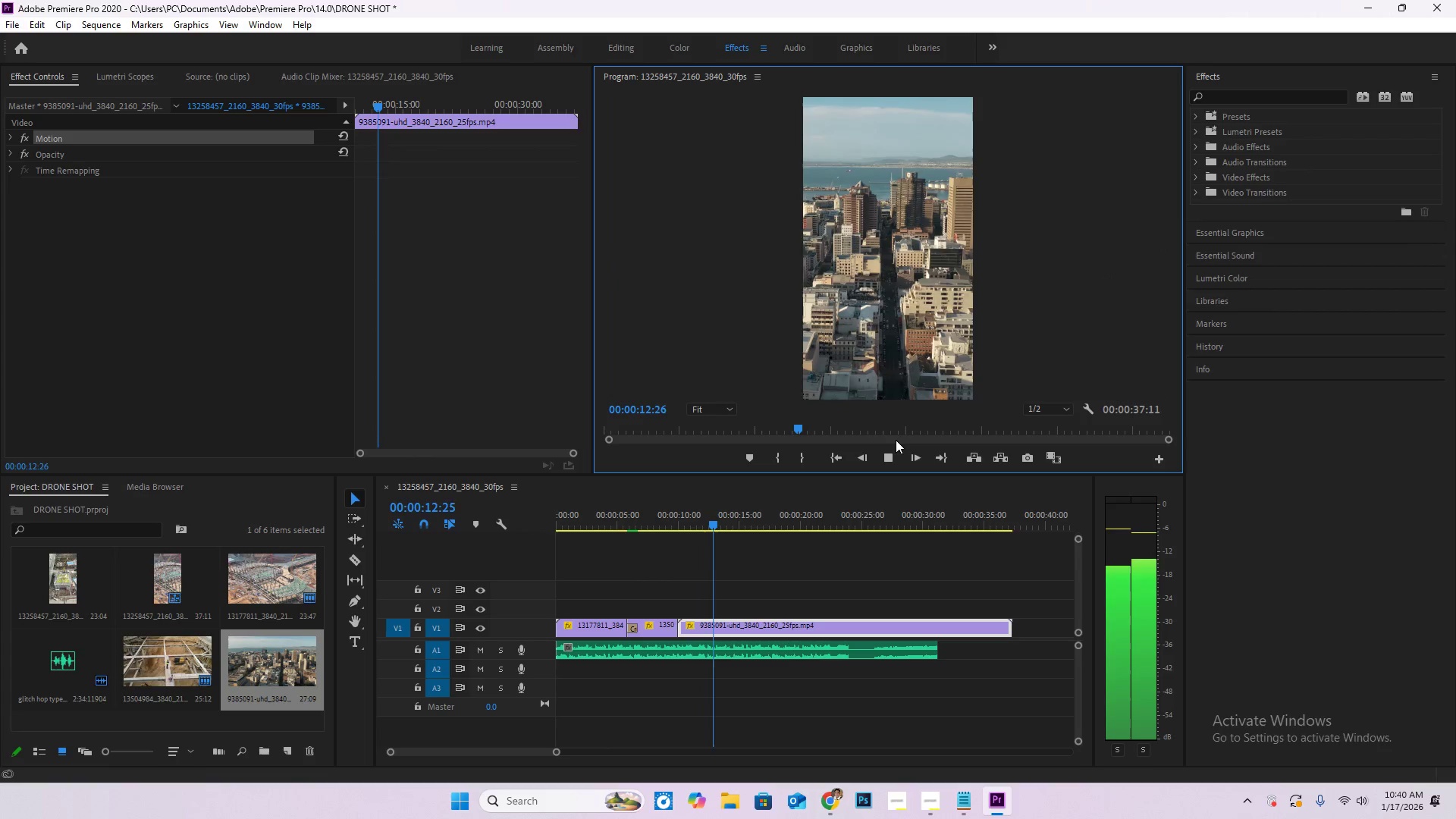 
key(Space)
 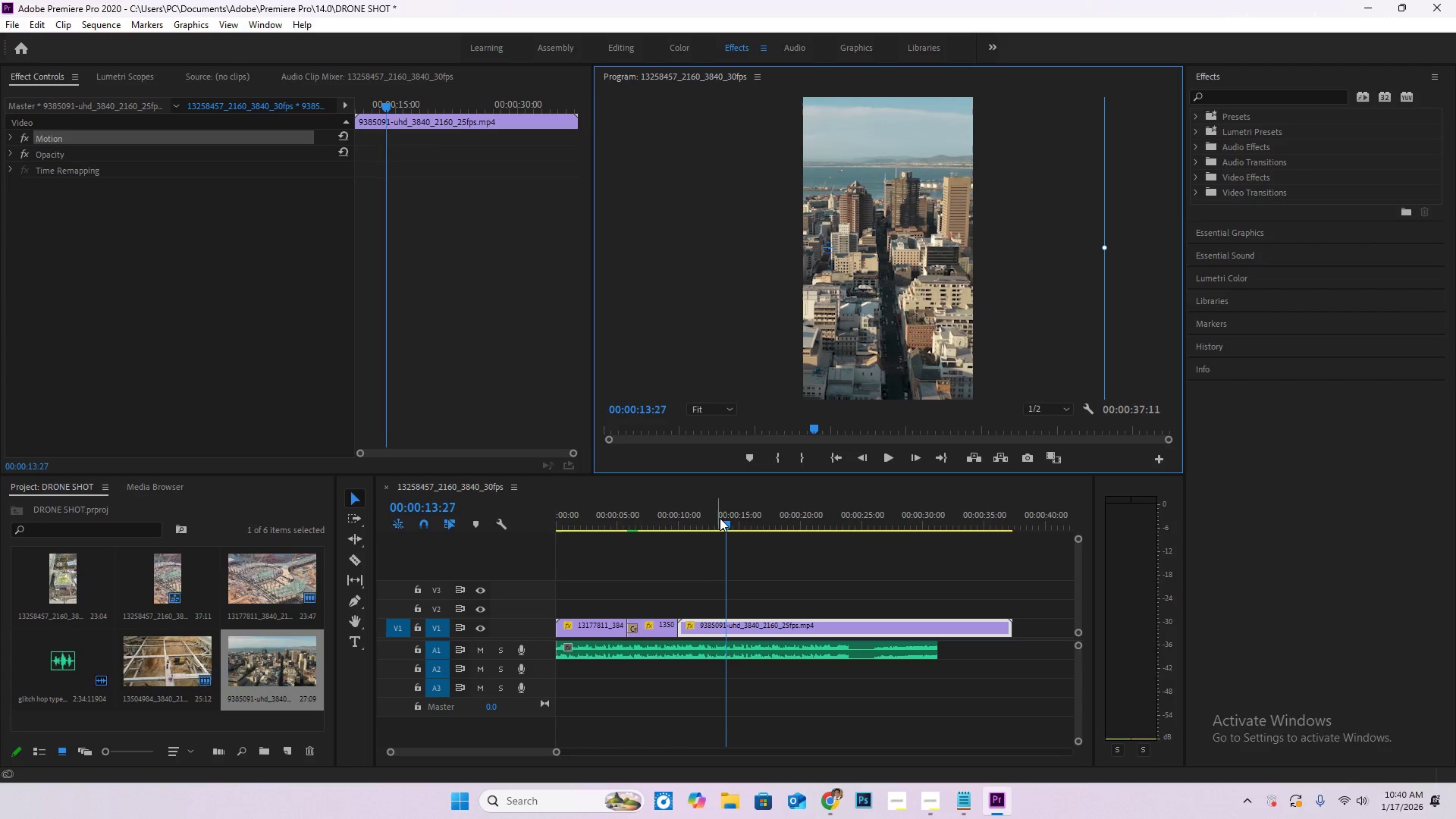 
left_click_drag(start_coordinate=[721, 519], to_coordinate=[713, 518])
 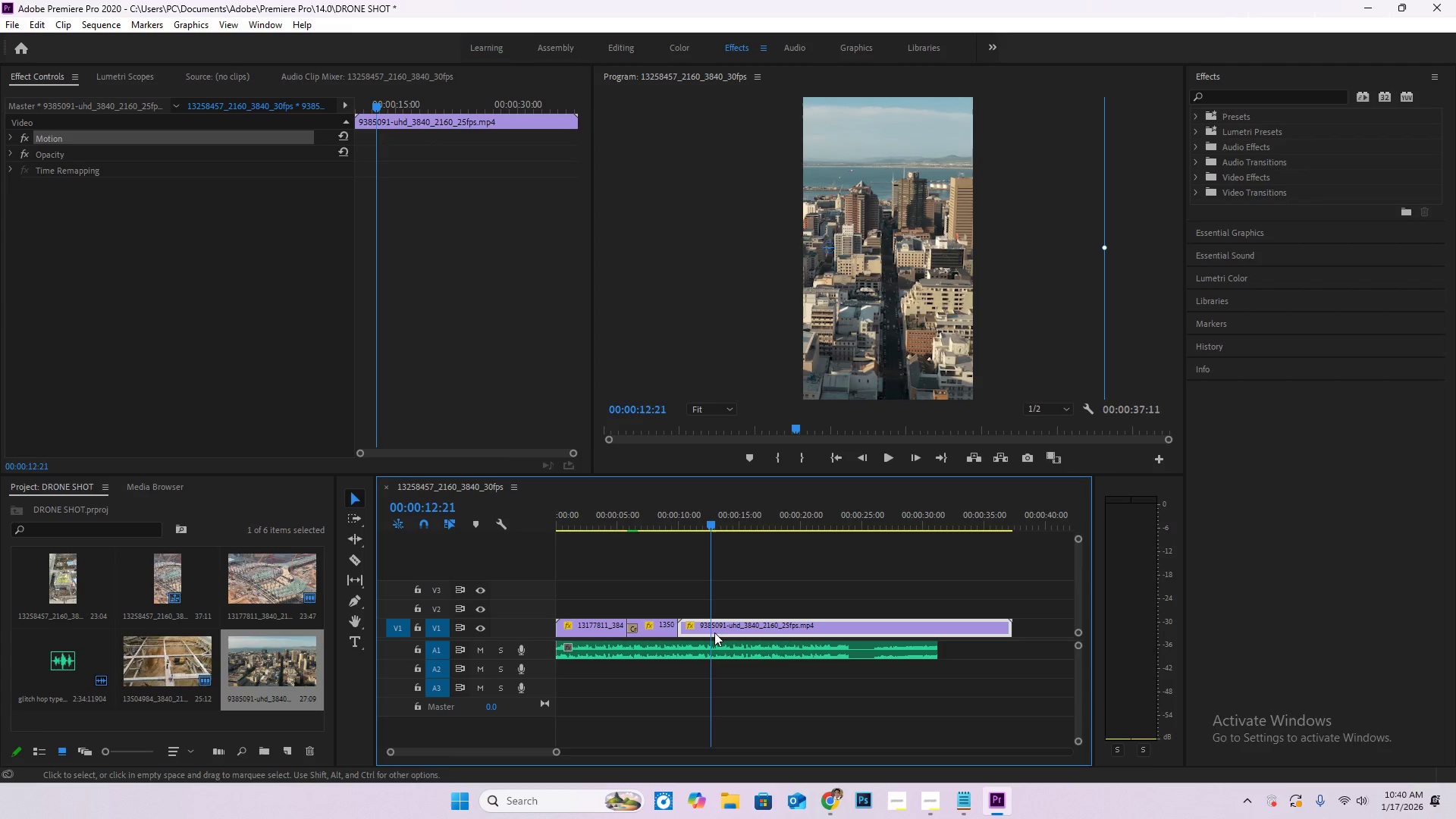 
key(C)
 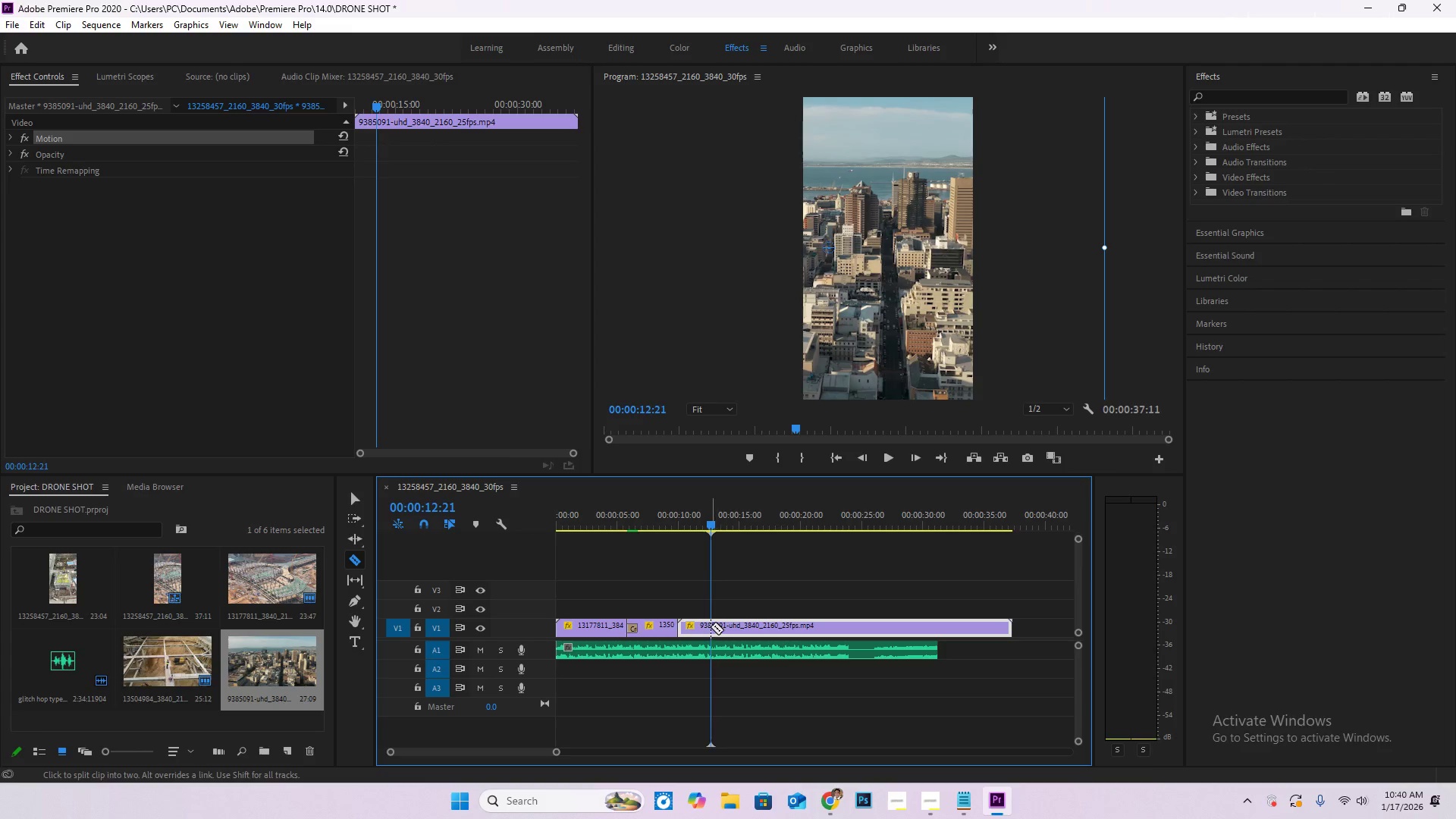 
left_click([711, 626])
 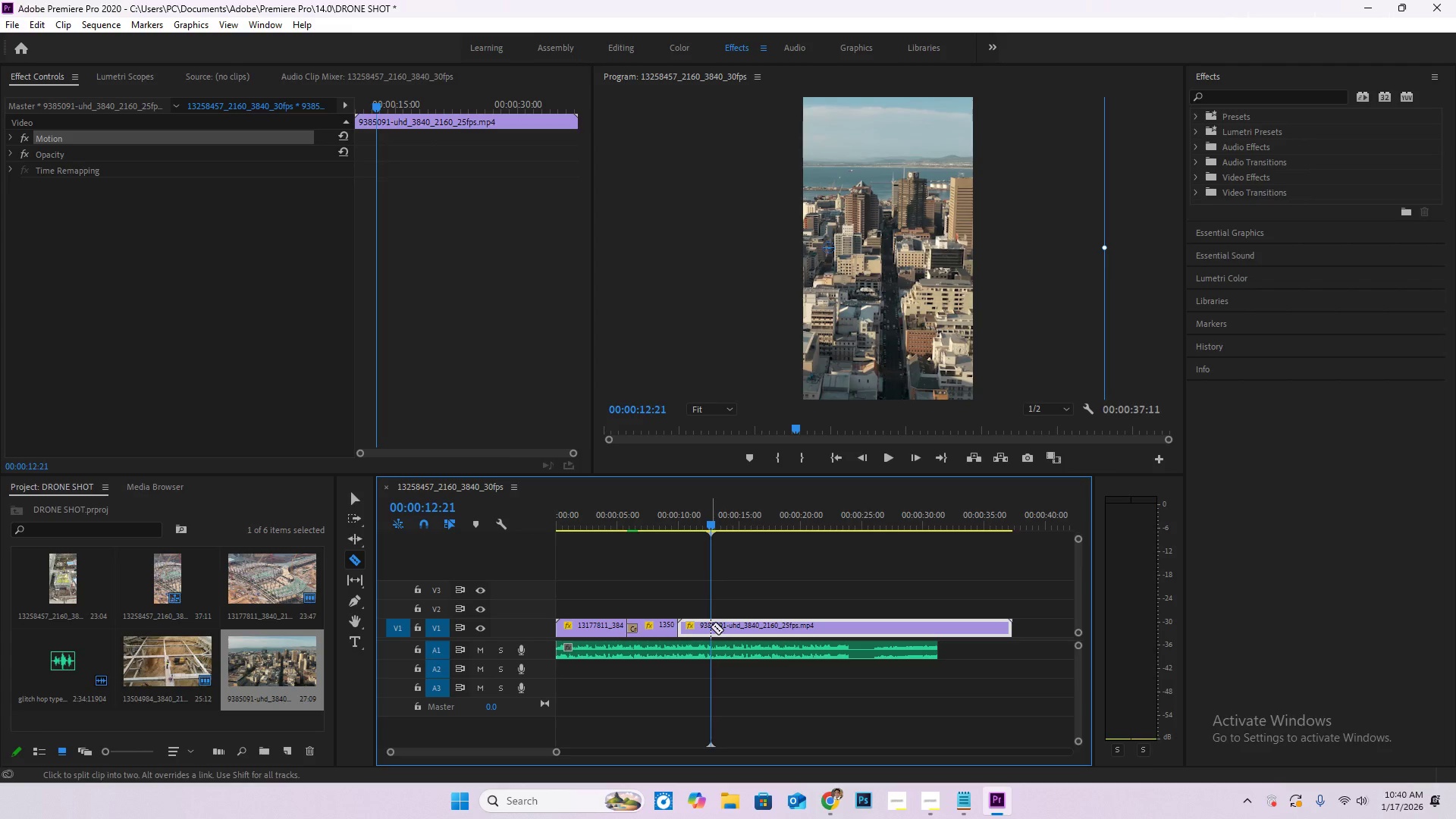 
key(V)
 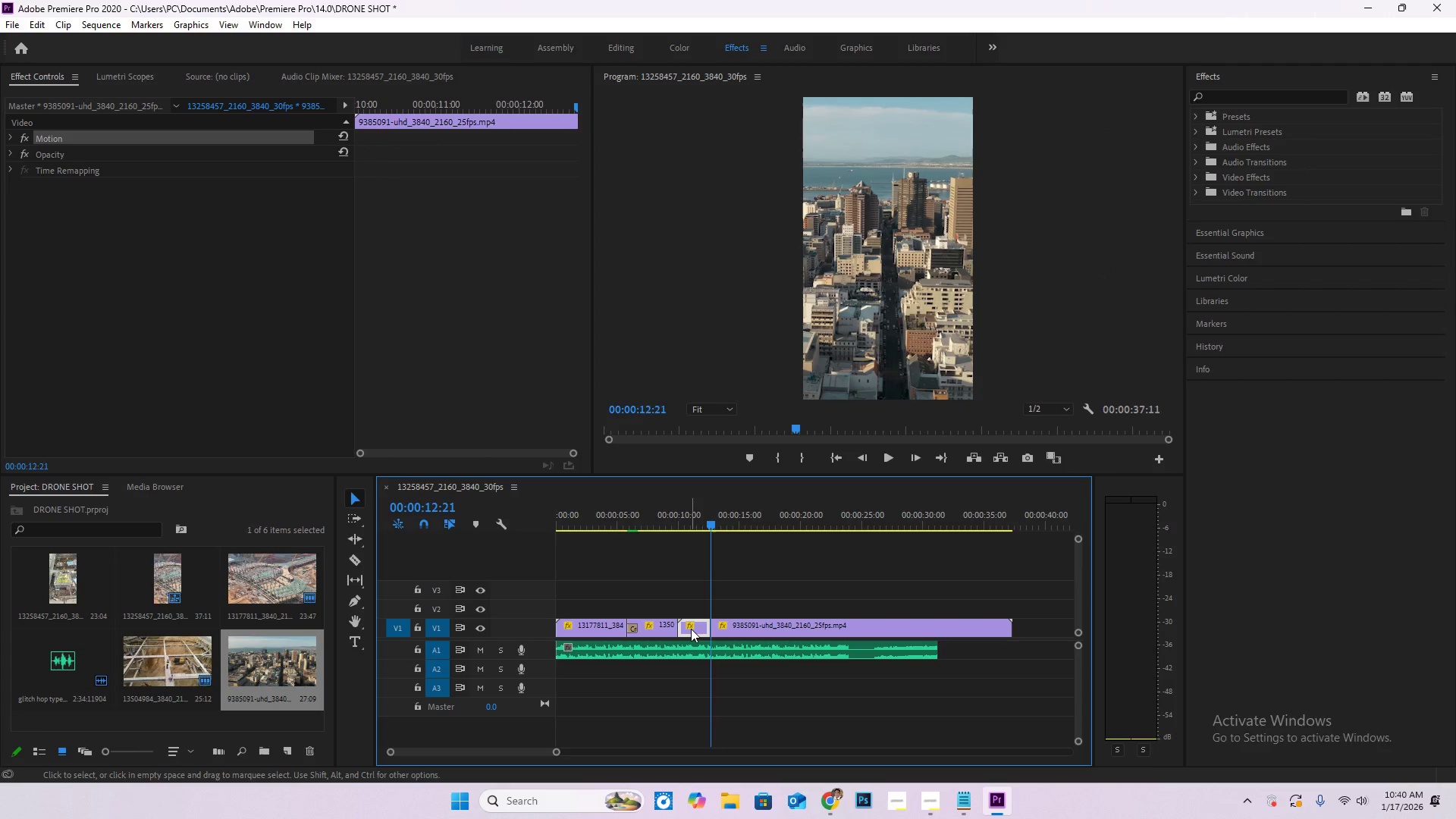 
left_click([692, 629])
 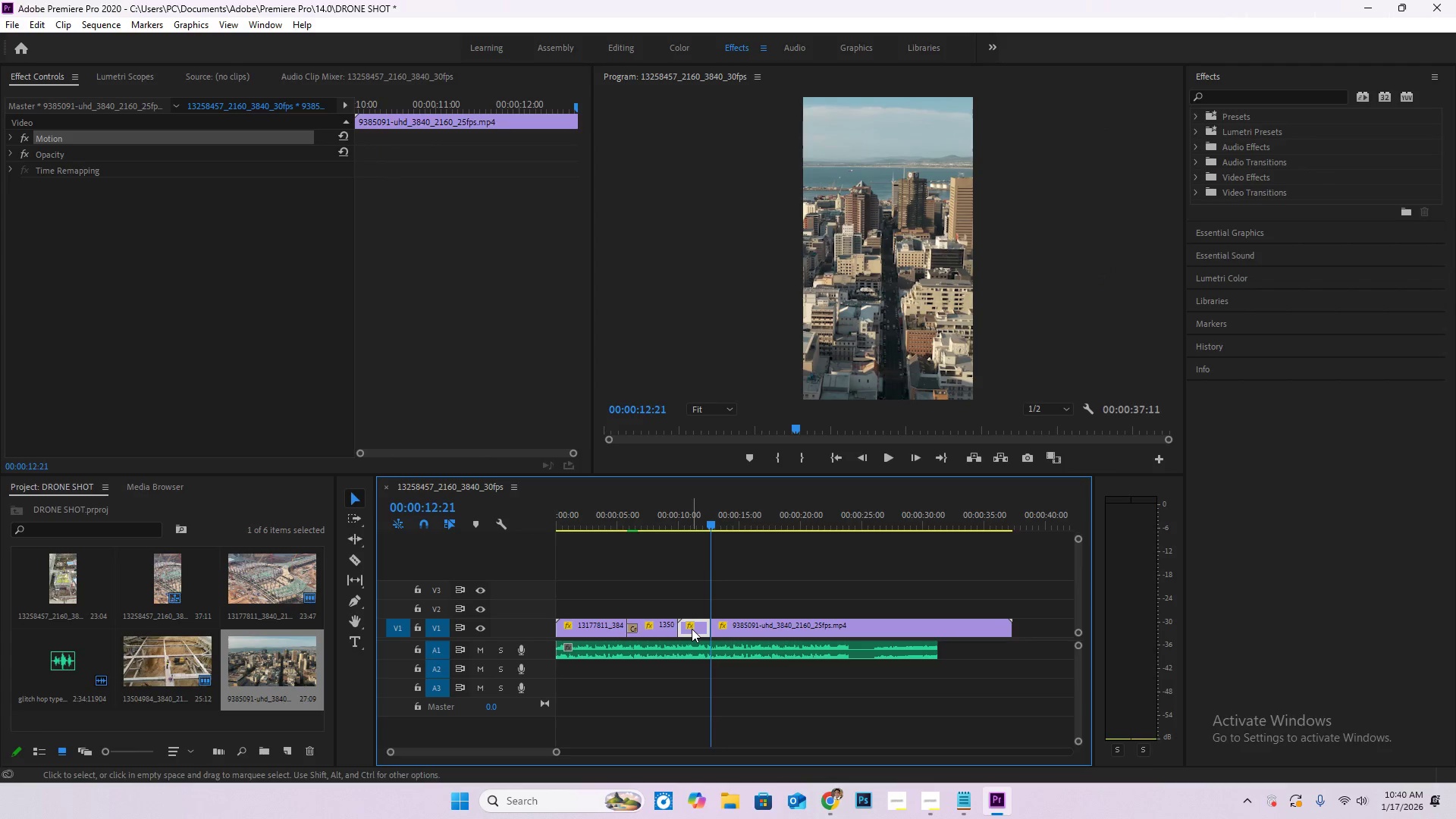 
key(Delete)
 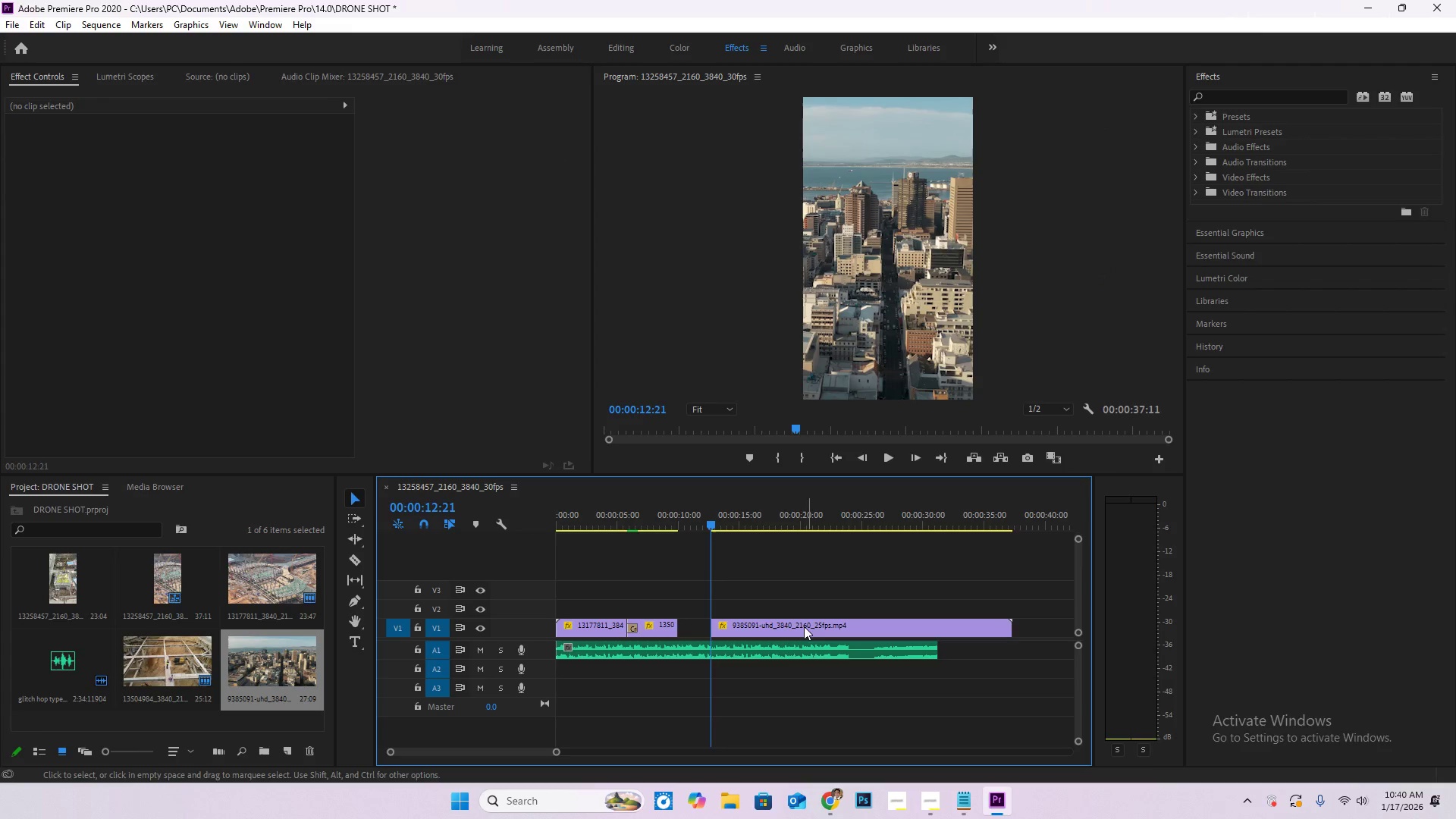 
left_click_drag(start_coordinate=[800, 625], to_coordinate=[761, 626])
 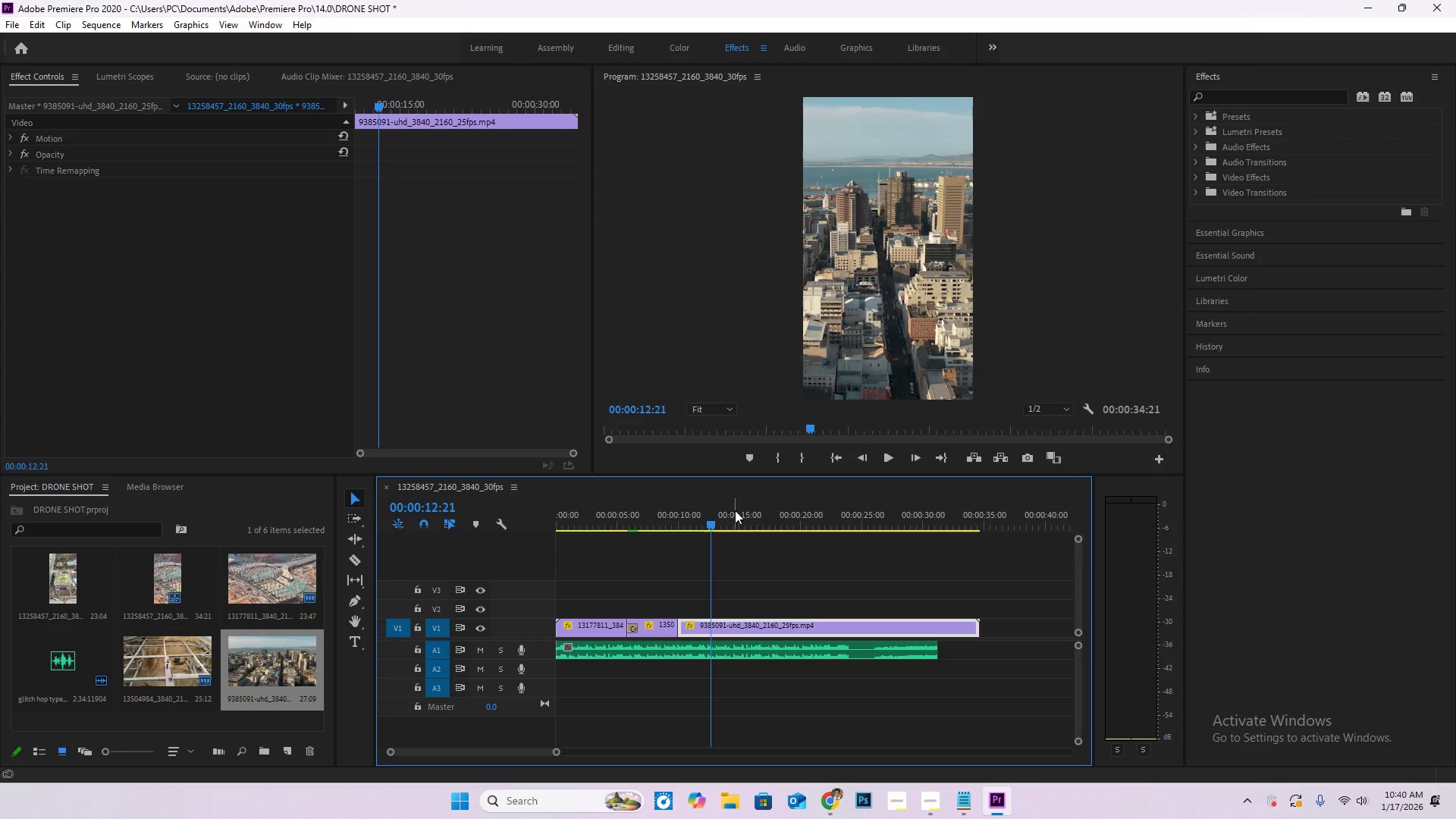 
left_click_drag(start_coordinate=[738, 513], to_coordinate=[742, 513])
 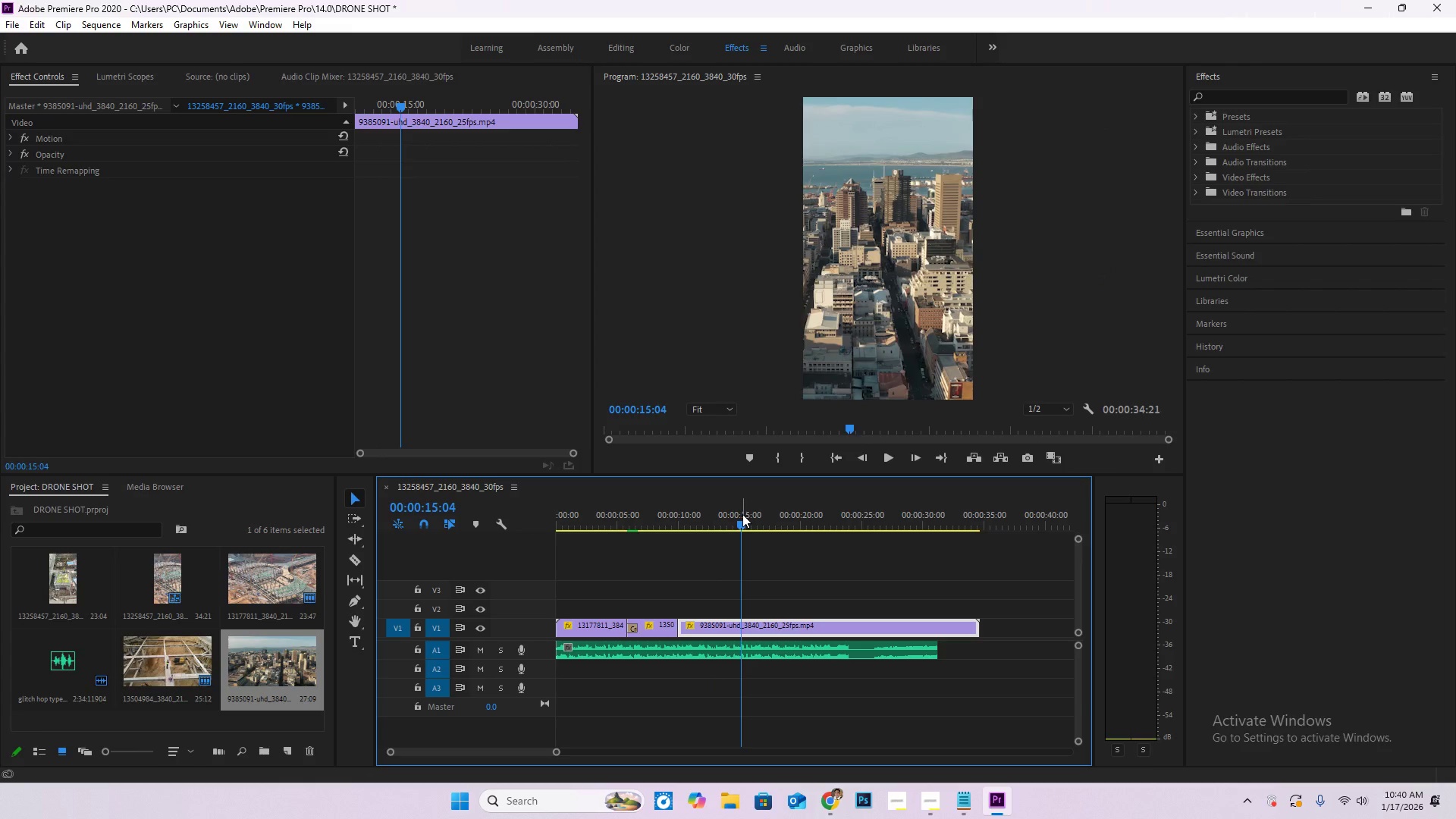 
key(ArrowLeft)
 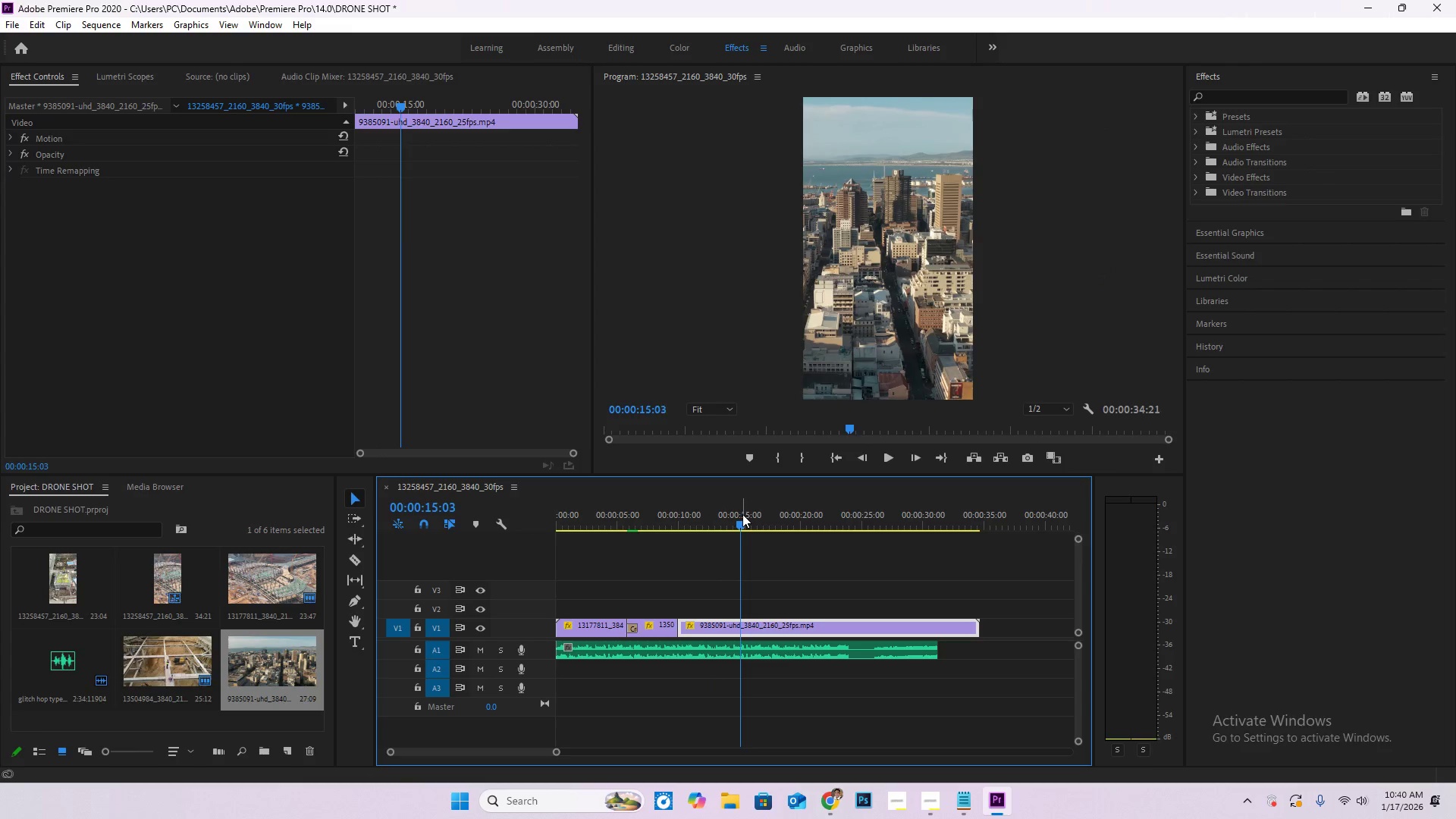 
key(ArrowLeft)
 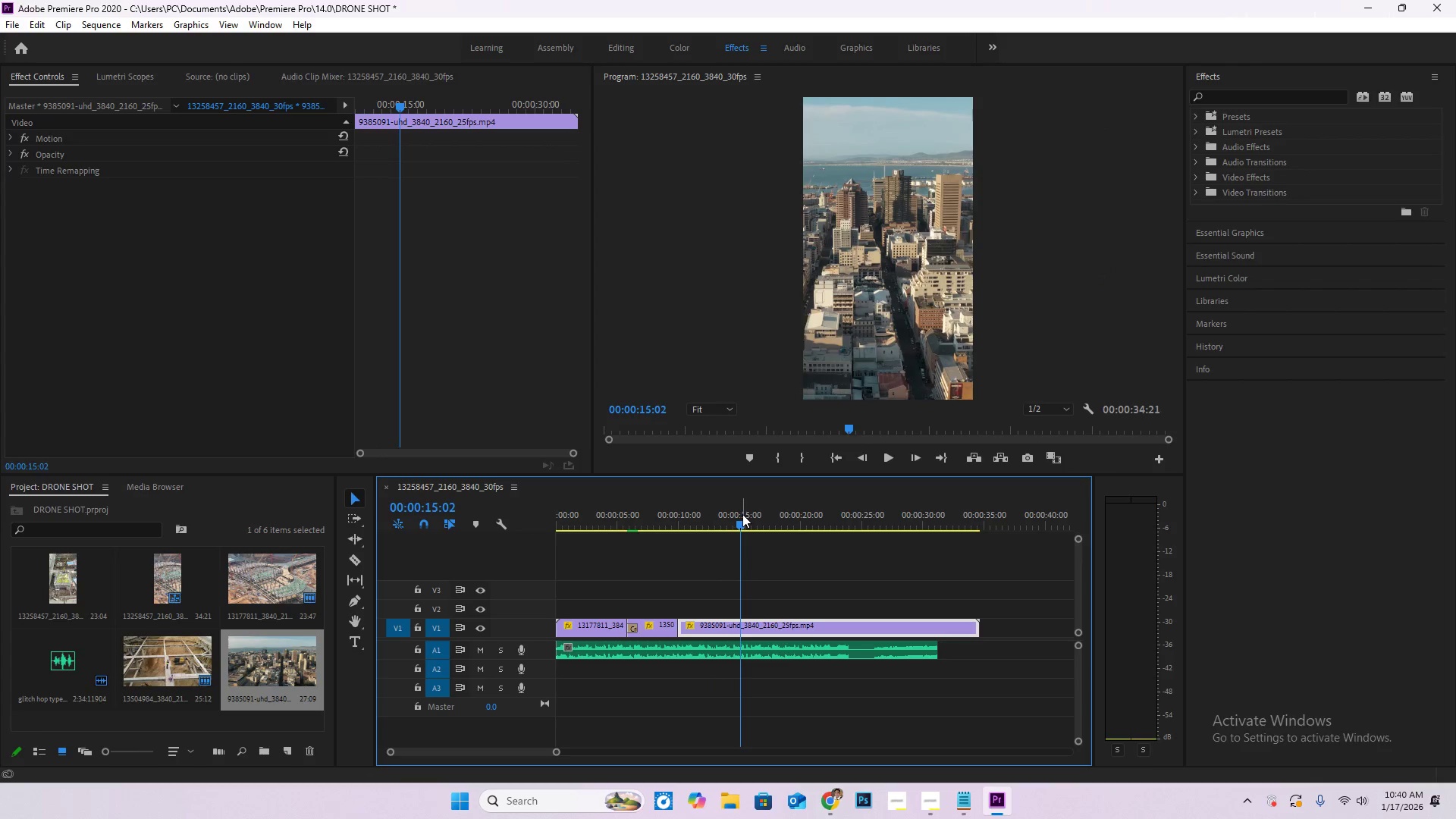 
key(ArrowLeft)
 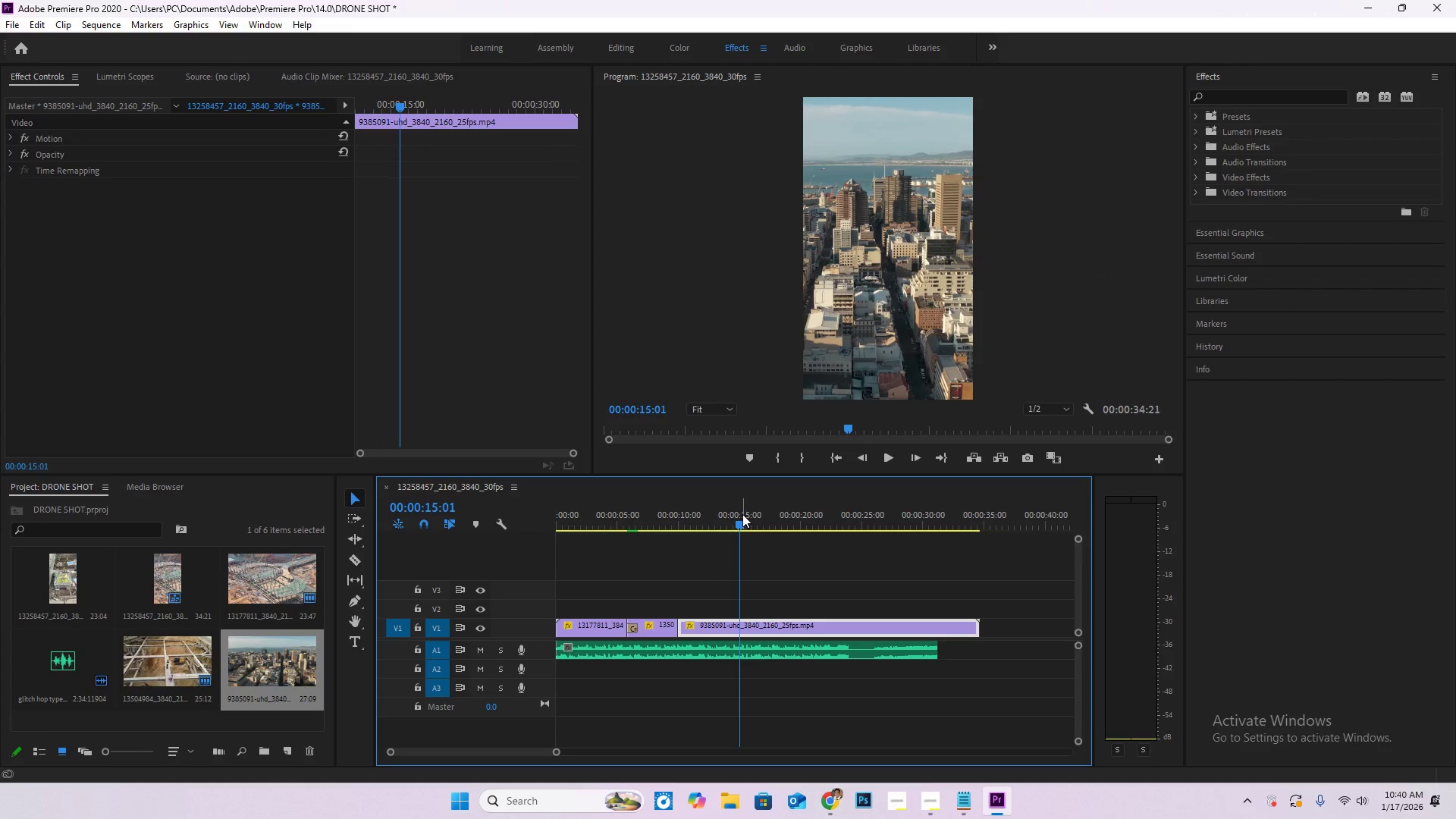 
key(ArrowLeft)
 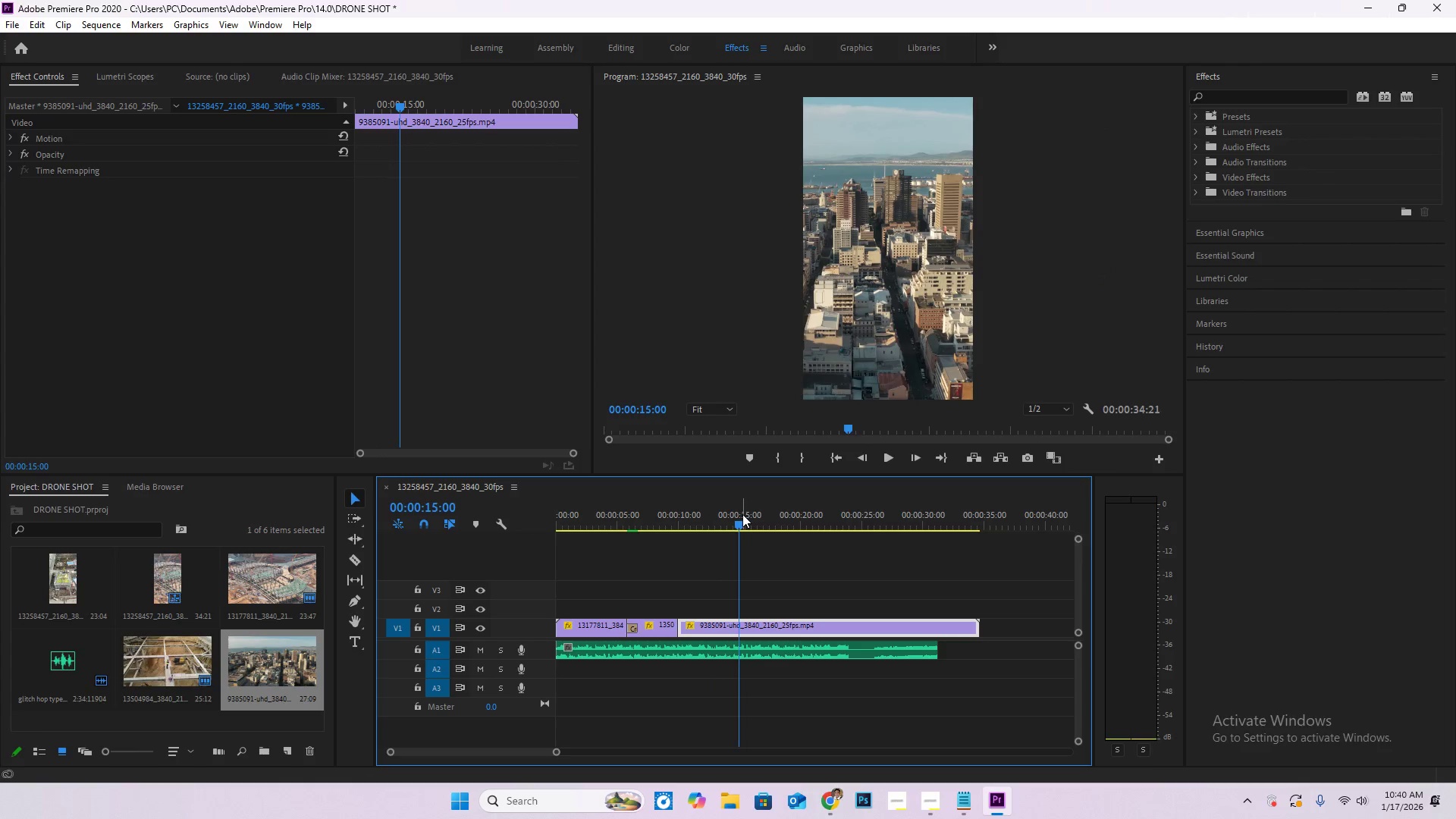 
key(C)
 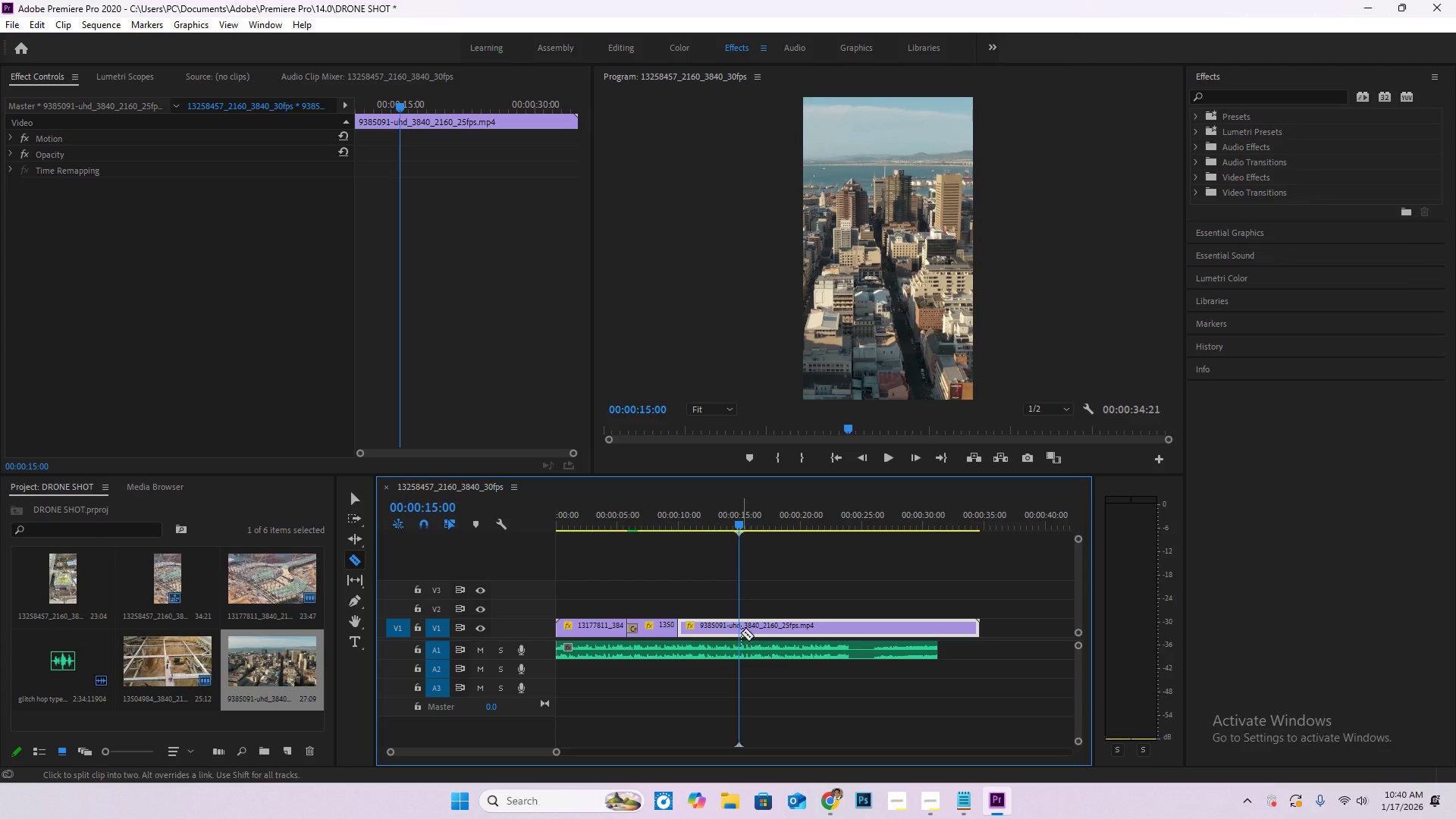 
left_click([739, 632])
 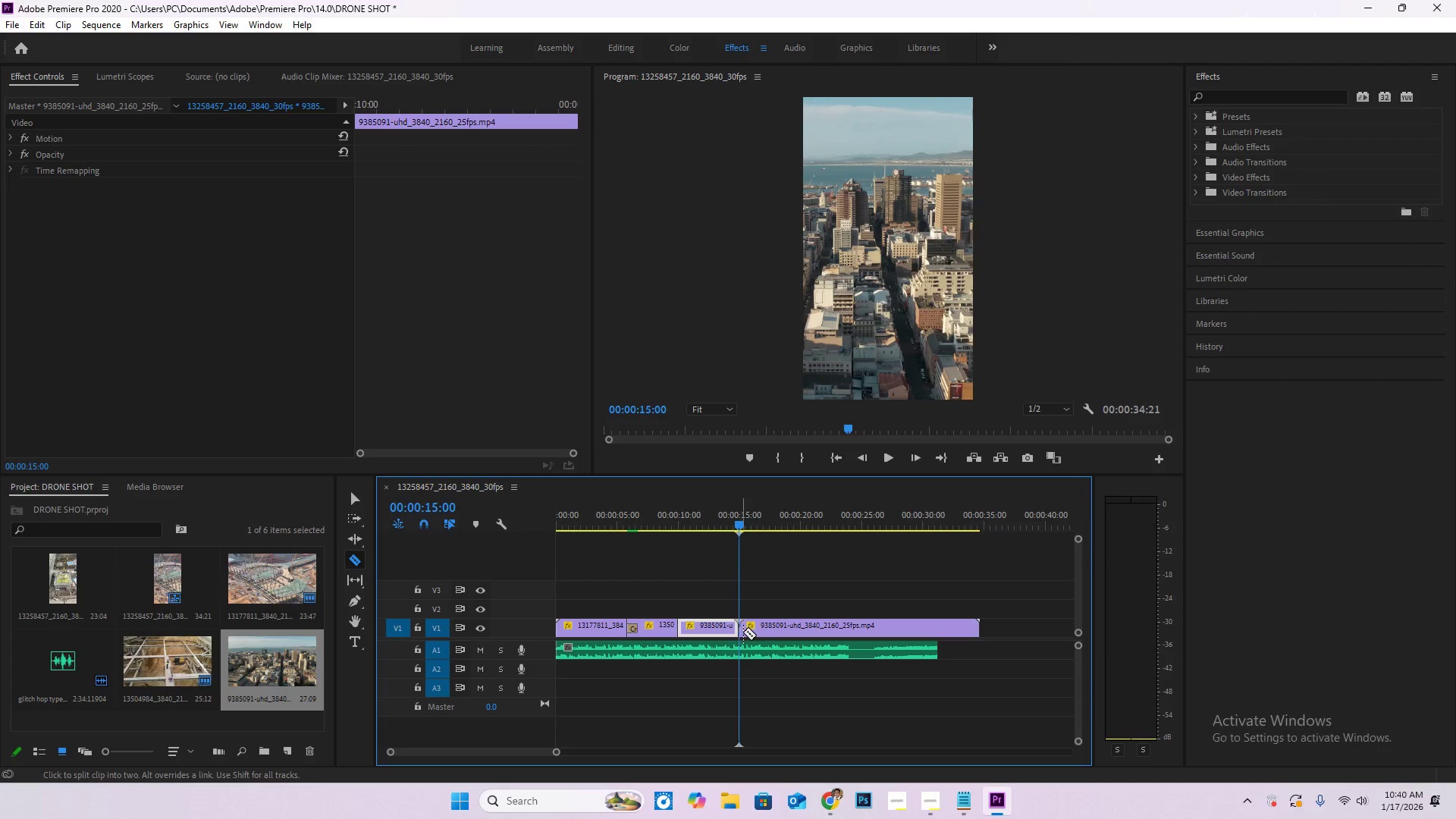 
key(V)
 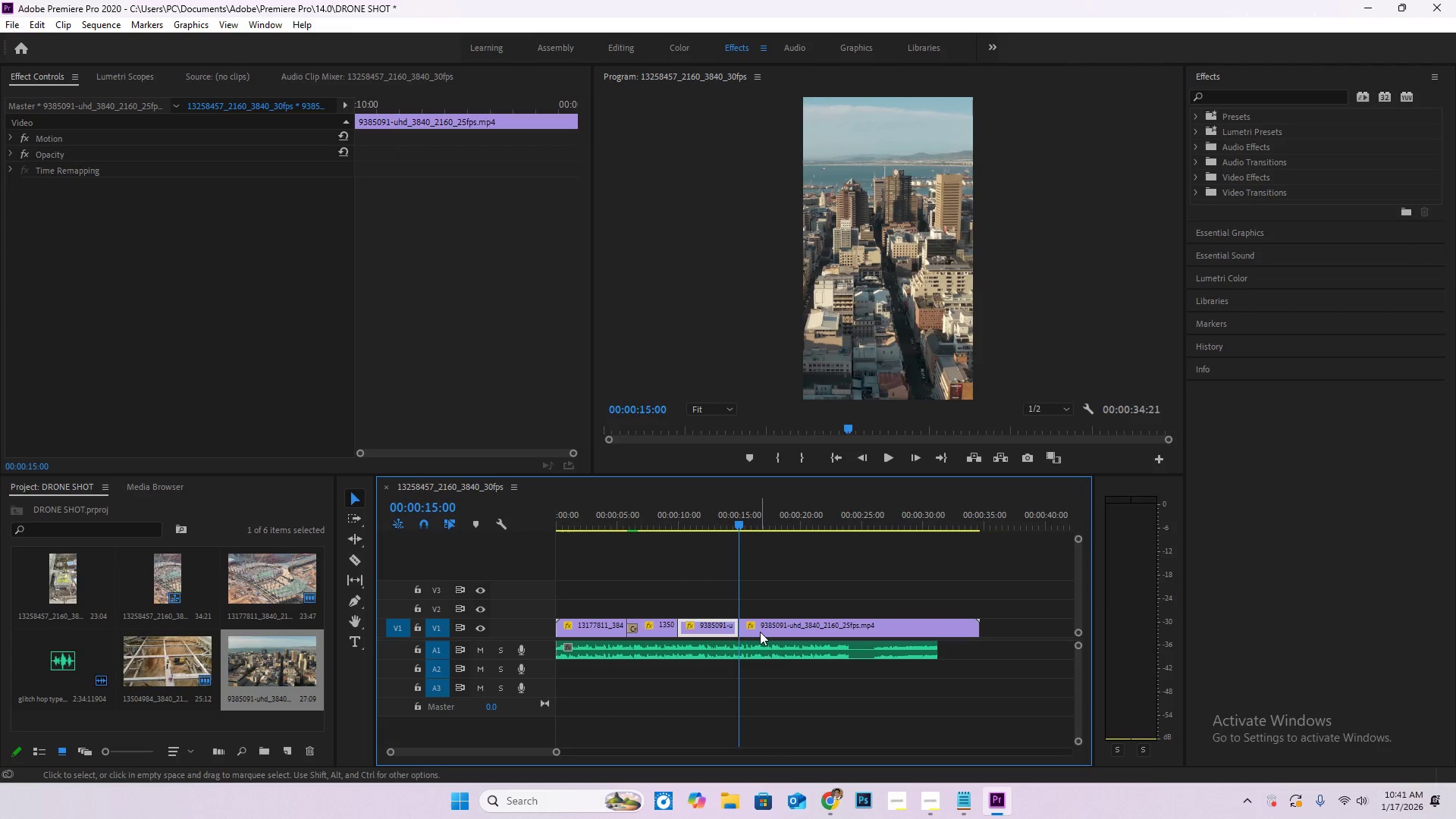 
left_click([761, 632])
 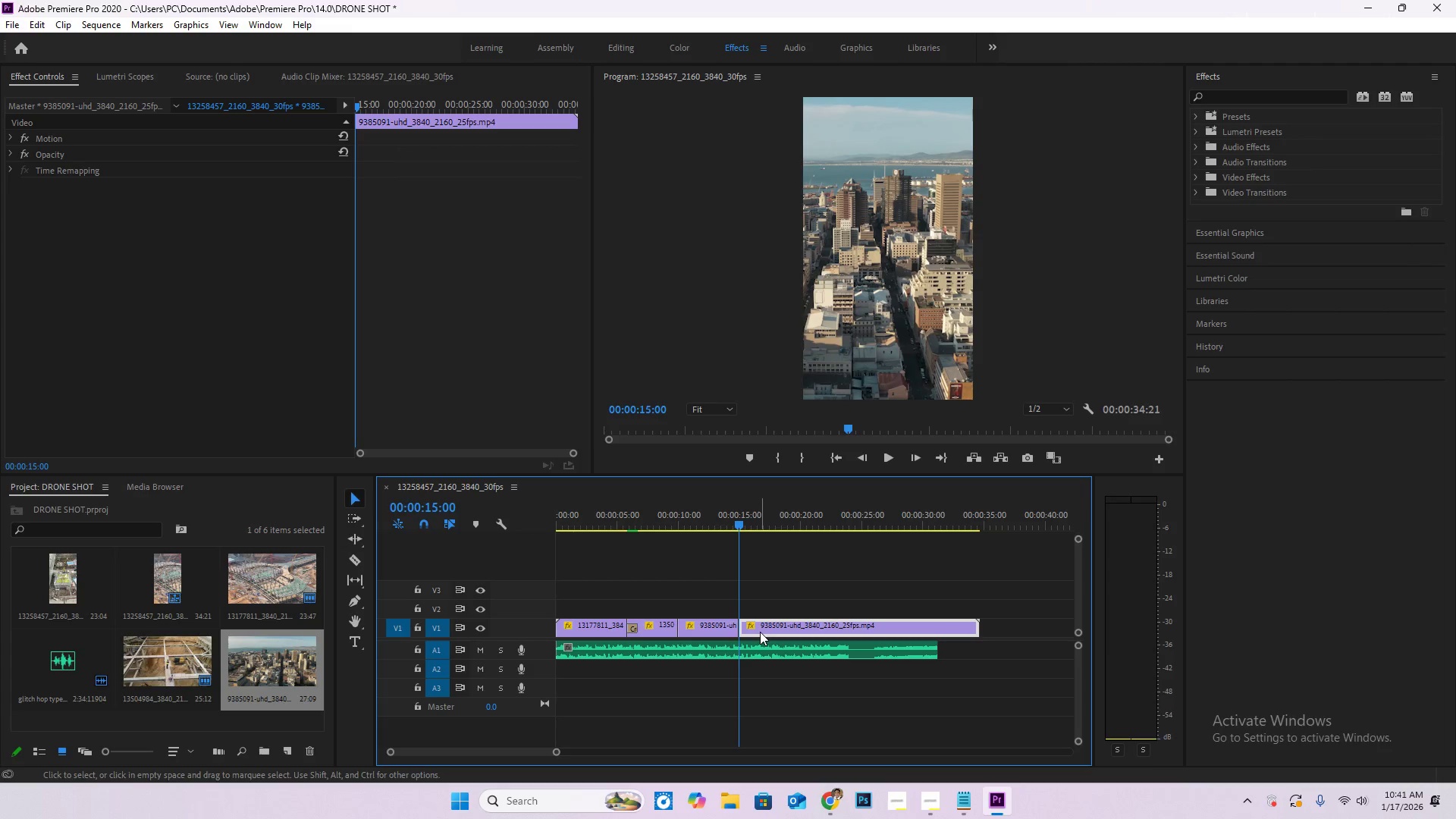 
key(Delete)
 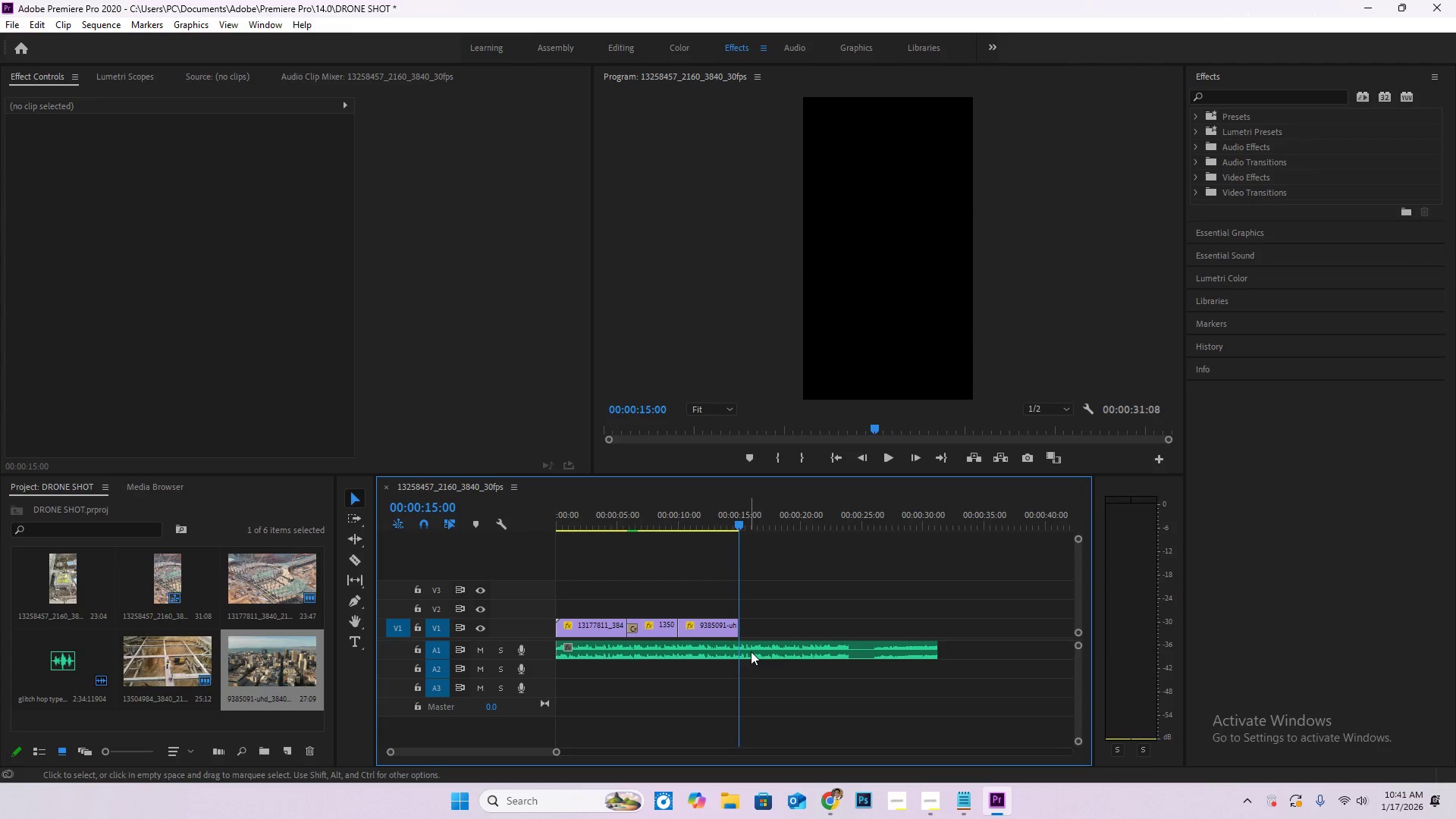 
key(C)
 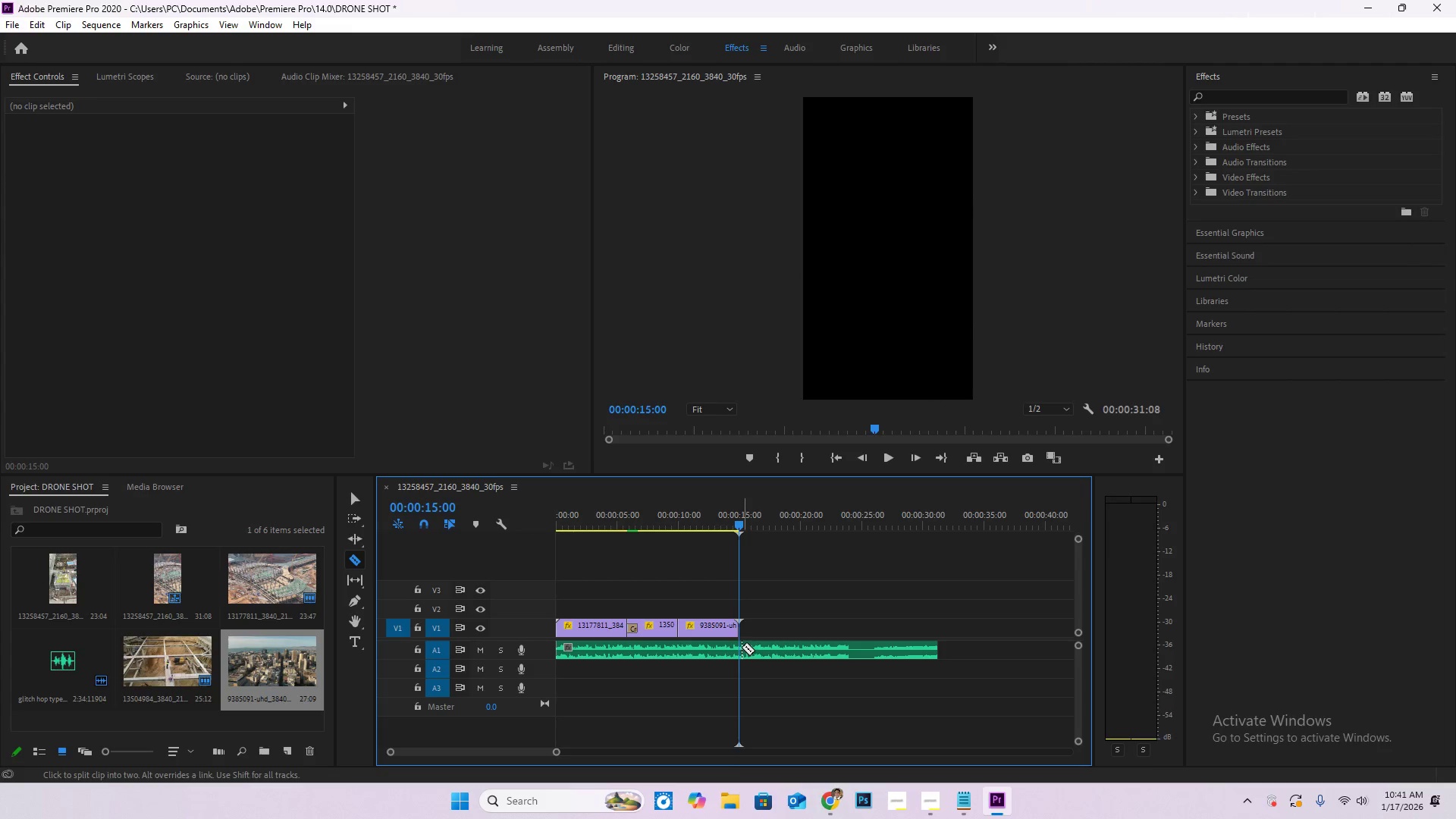 
left_click([742, 647])
 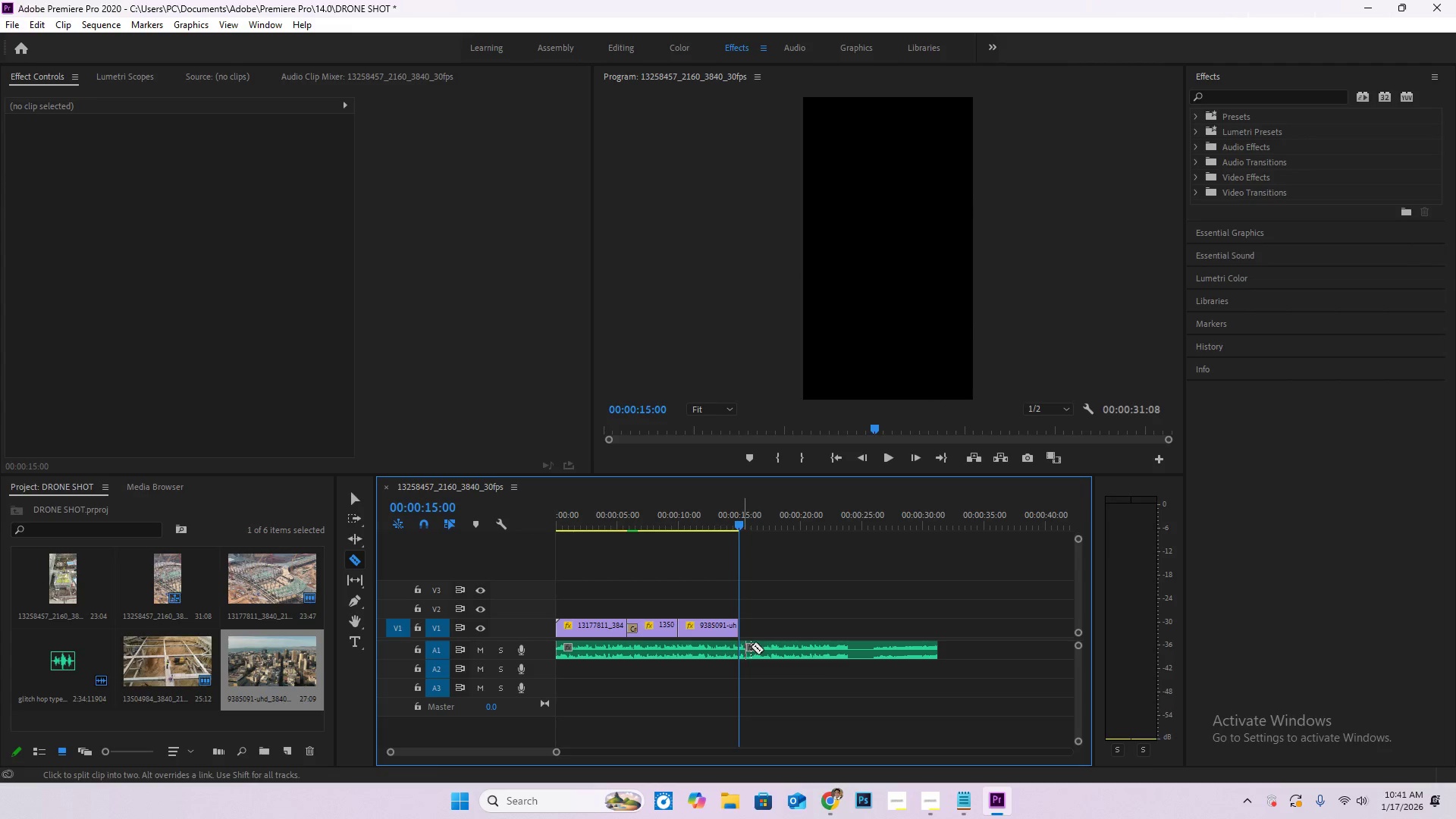 
key(V)
 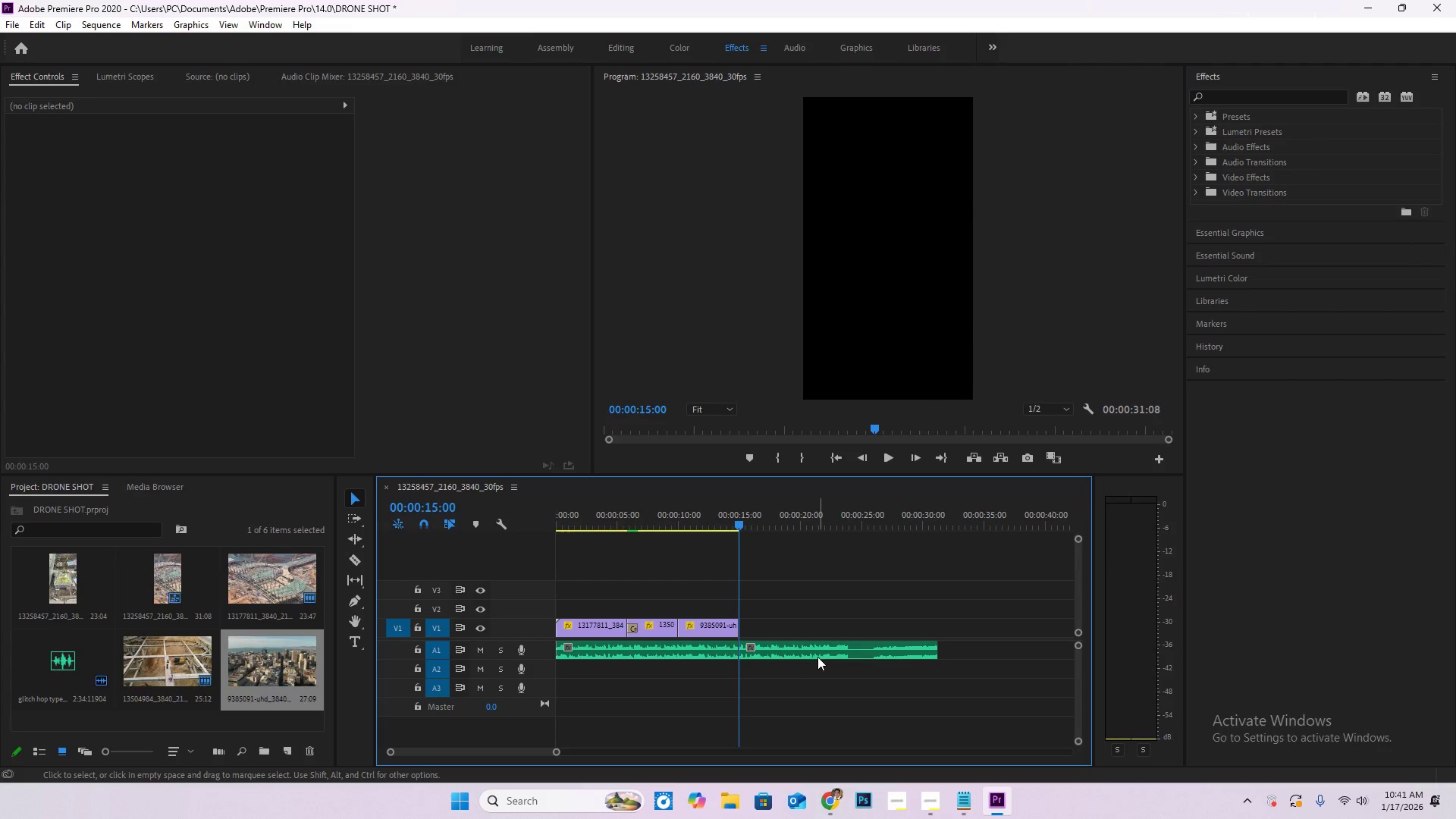 
left_click([815, 655])
 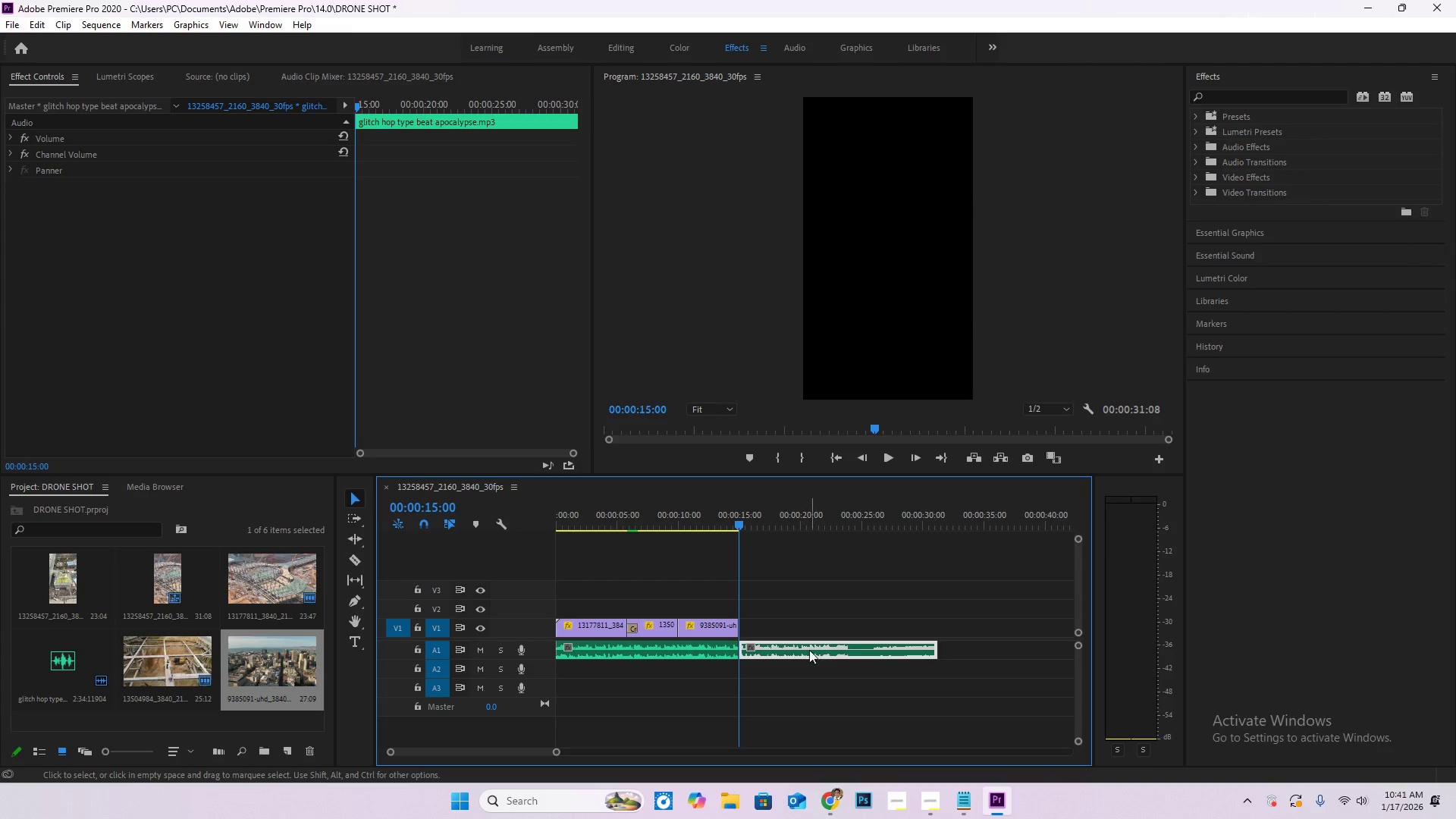 
key(Delete)
 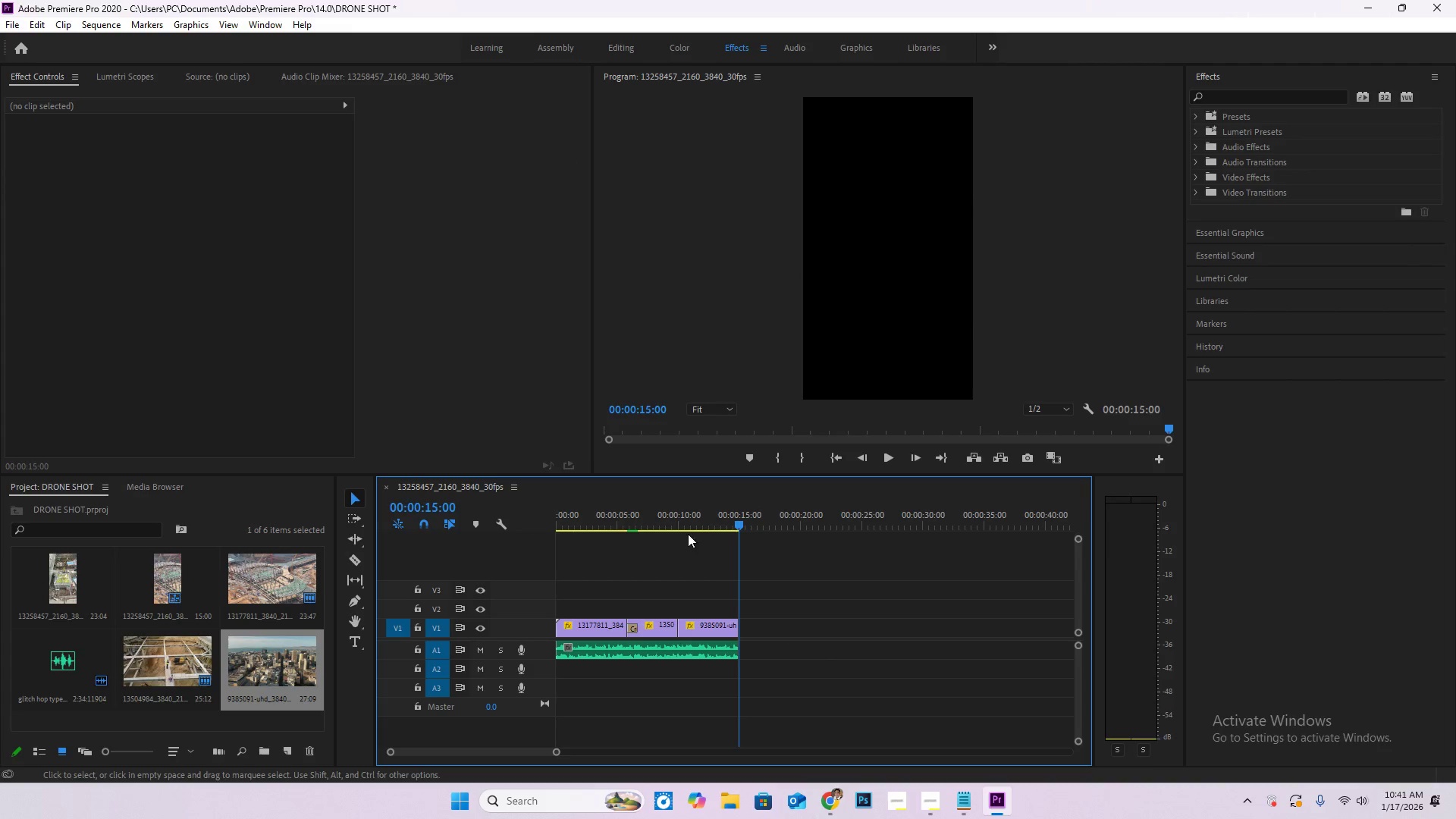 
left_click_drag(start_coordinate=[666, 522], to_coordinate=[554, 523])
 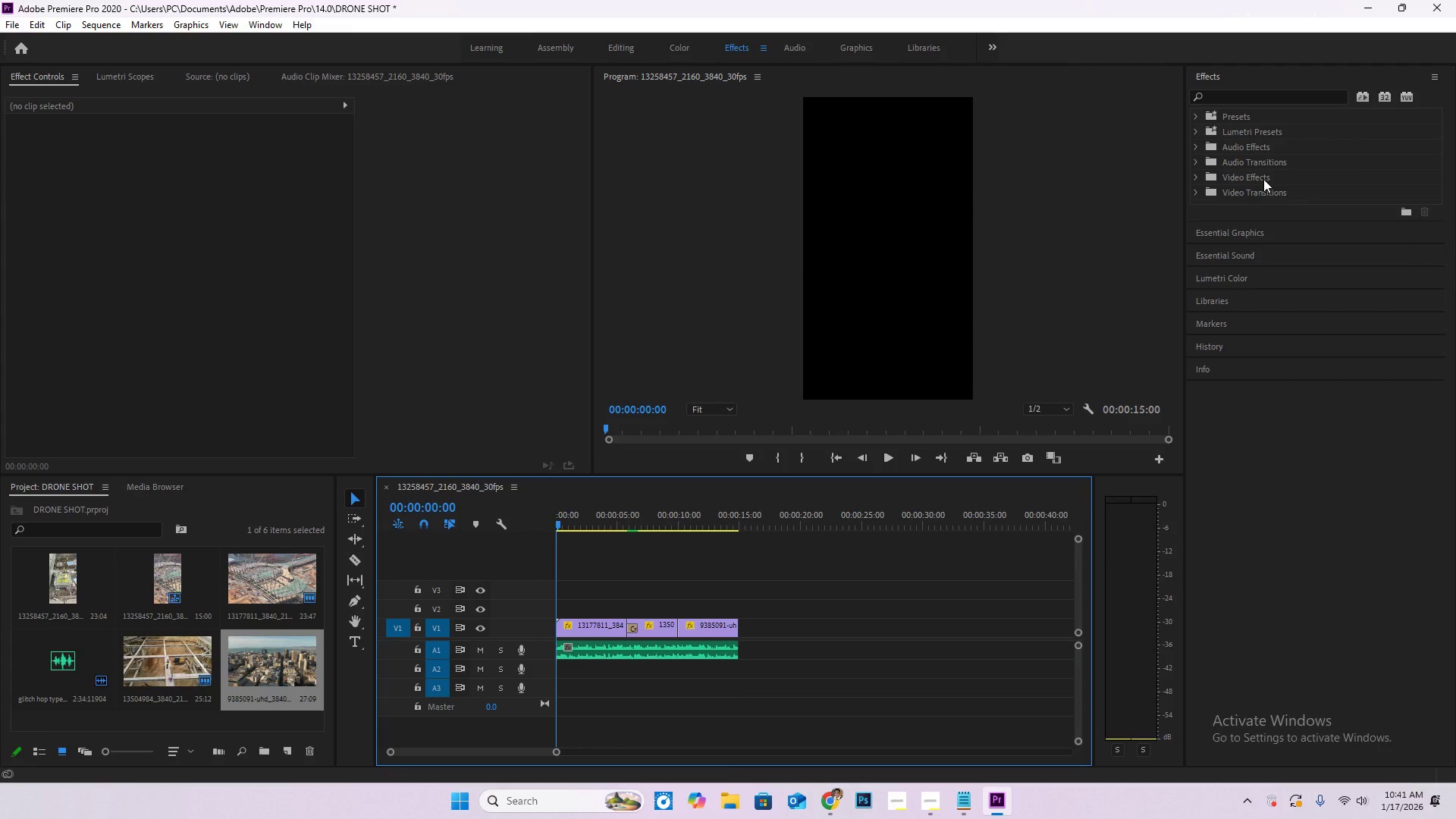 
left_click([1263, 193])
 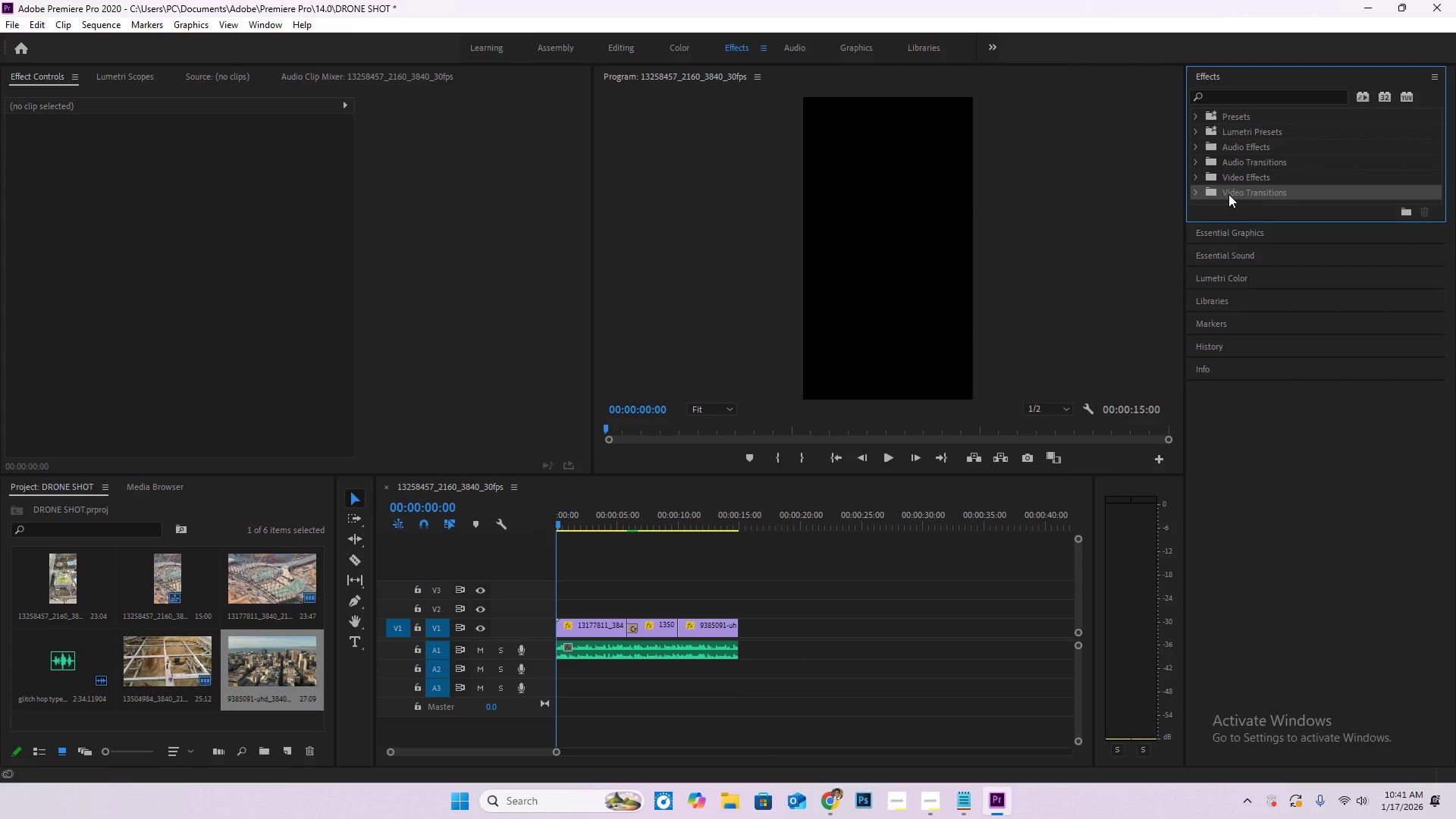 
double_click([1197, 193])
 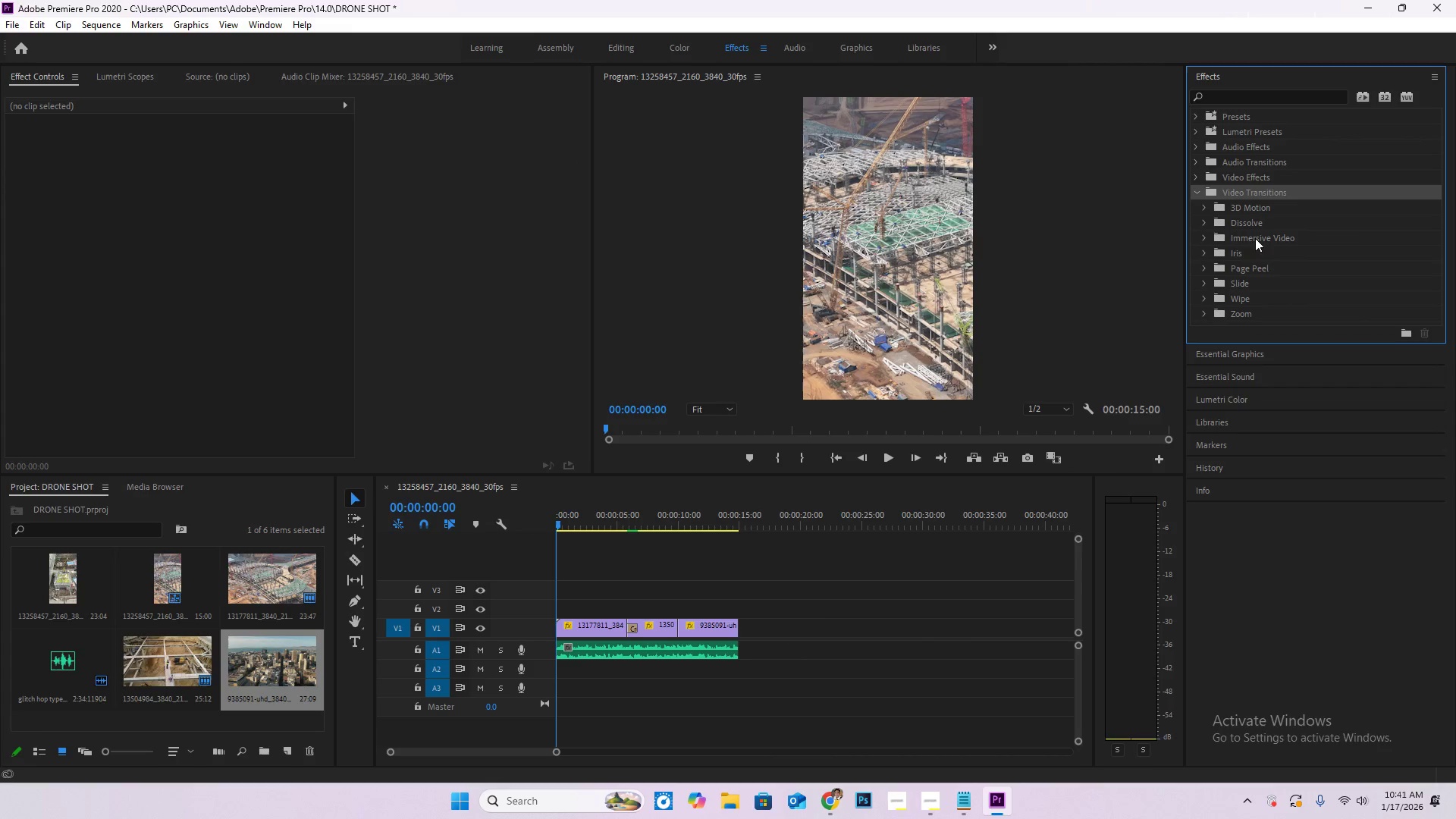 
left_click([1194, 254])
 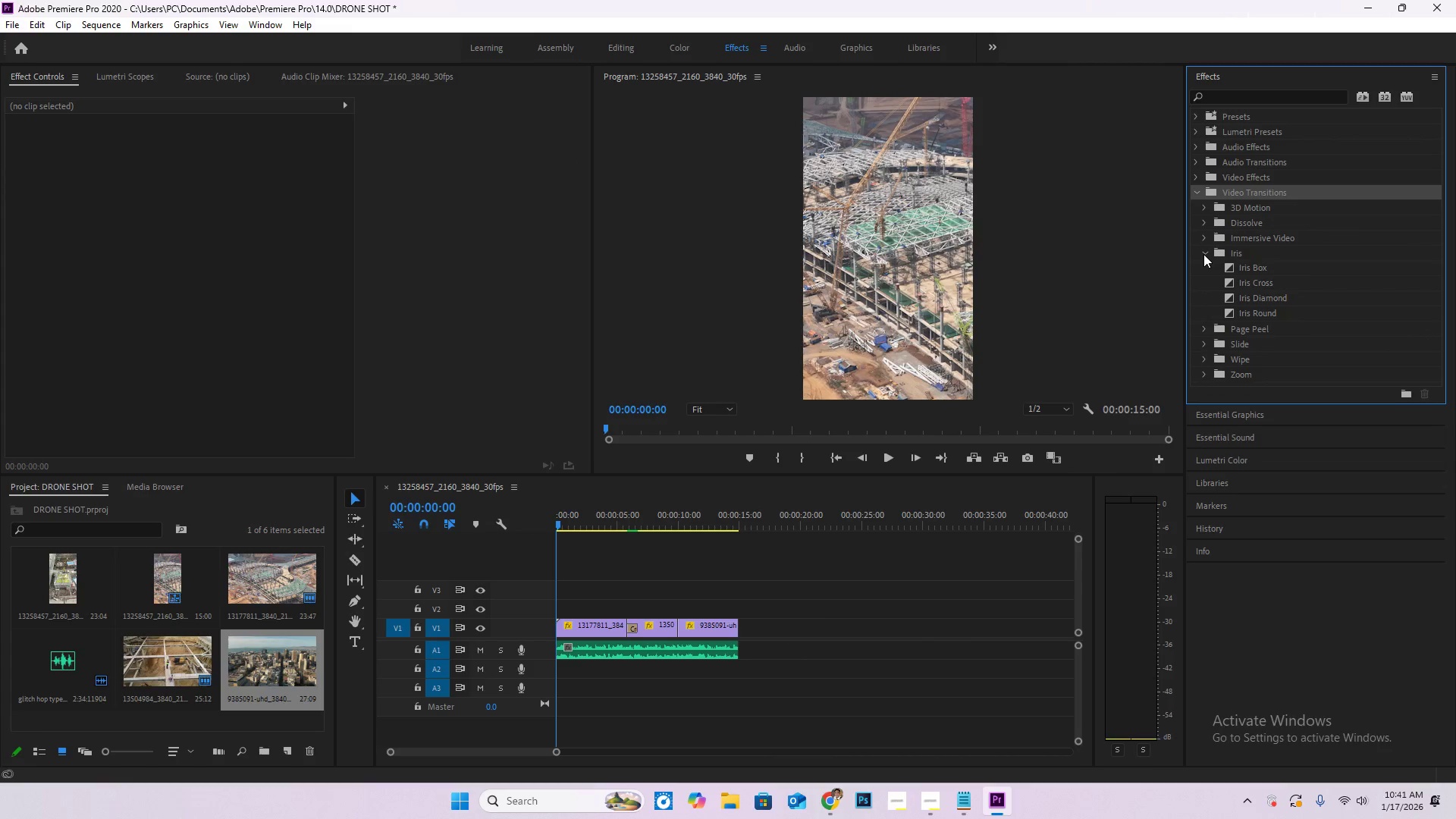 
left_click([1203, 254])
 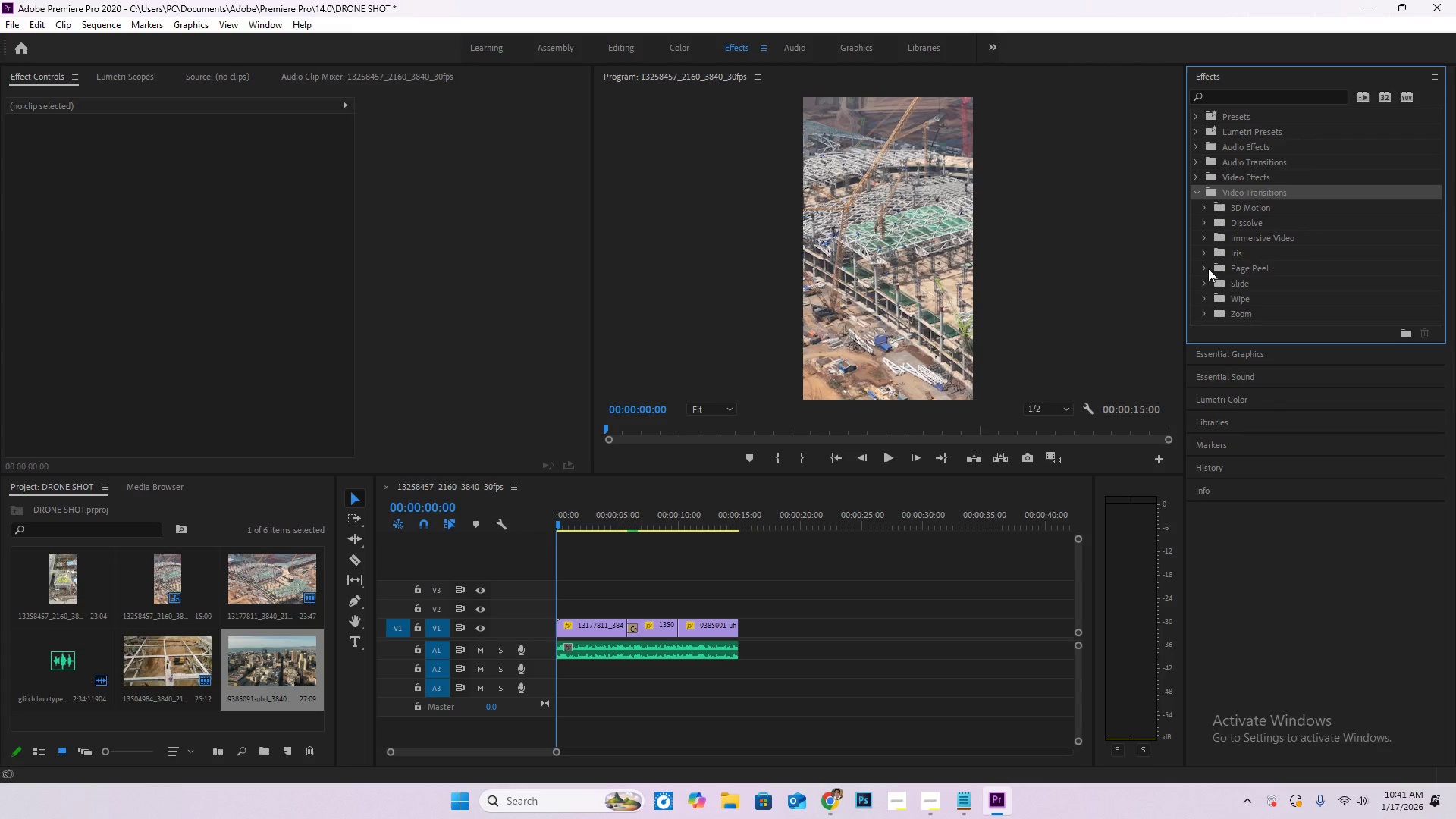 
left_click([1209, 271])
 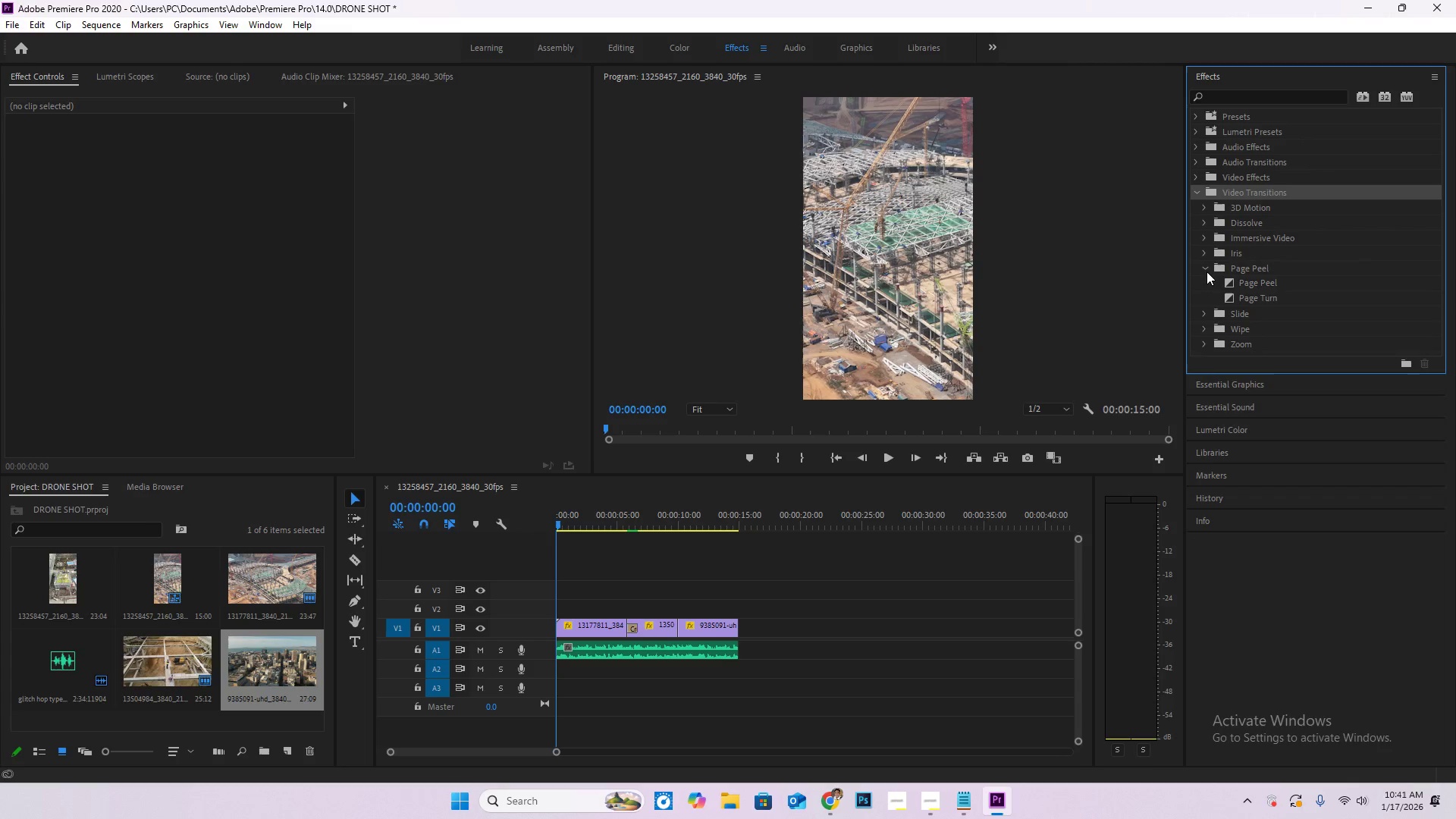 
left_click([1204, 270])
 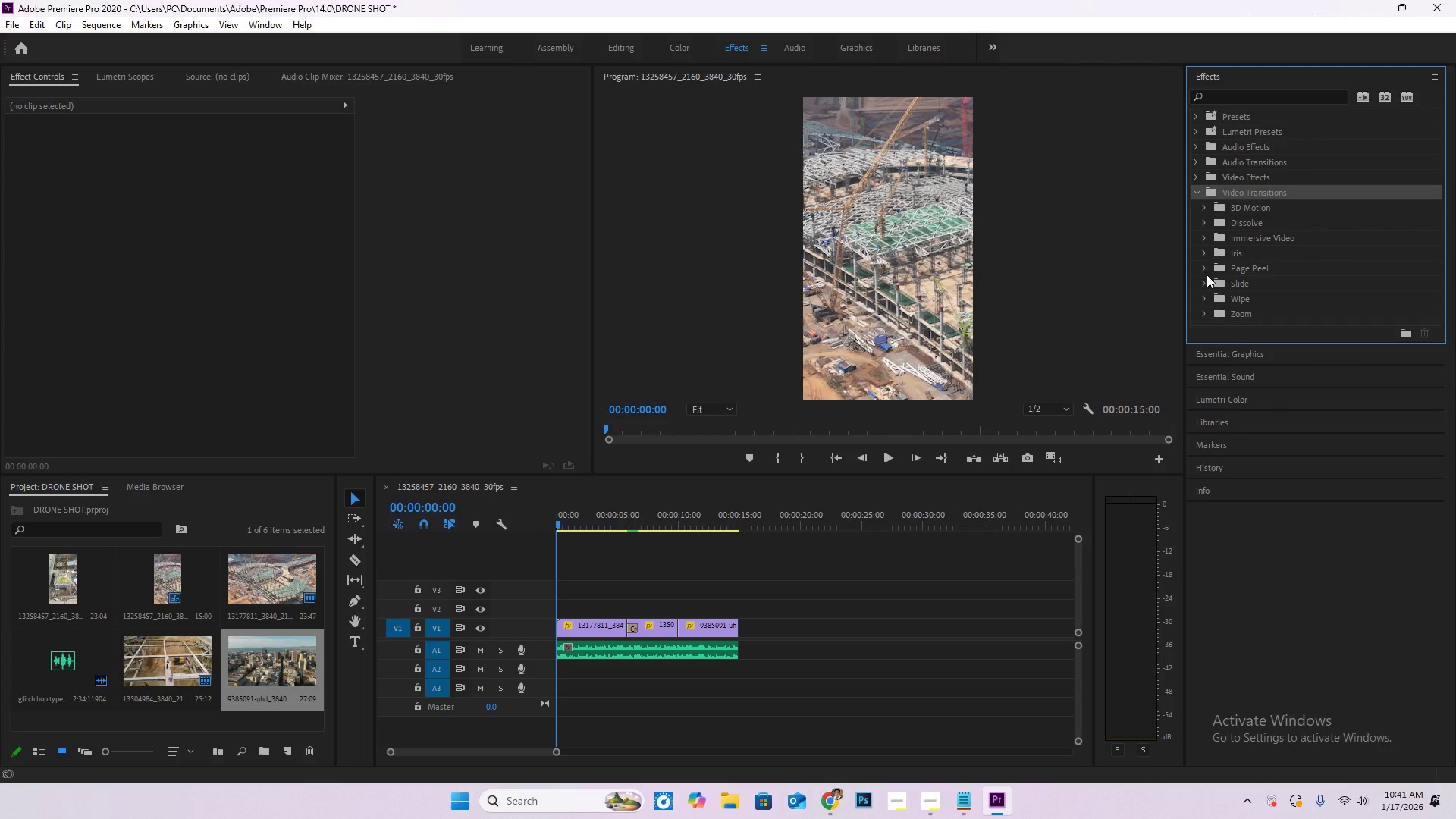 
left_click([1207, 275])
 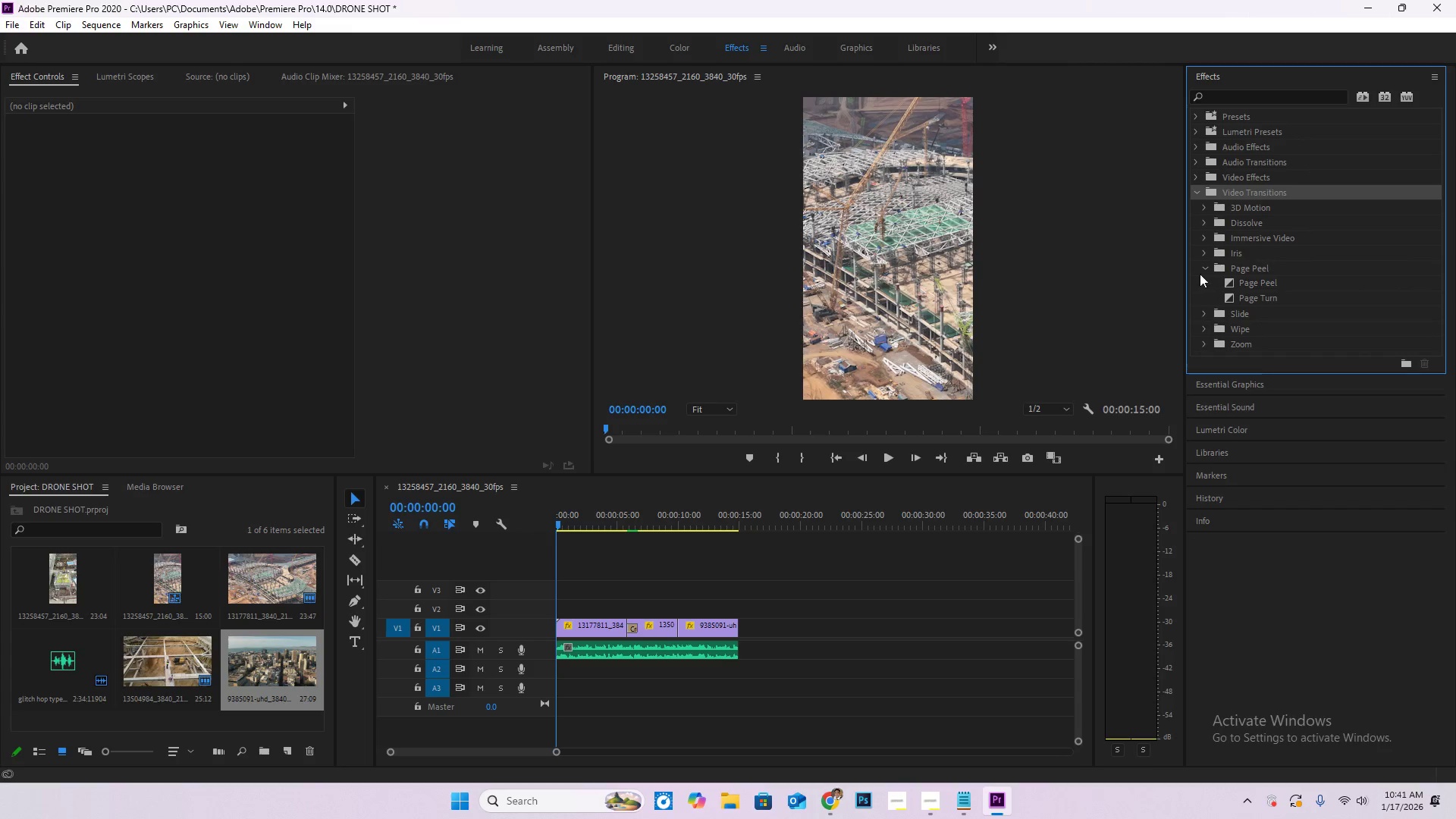 
left_click([1204, 263])
 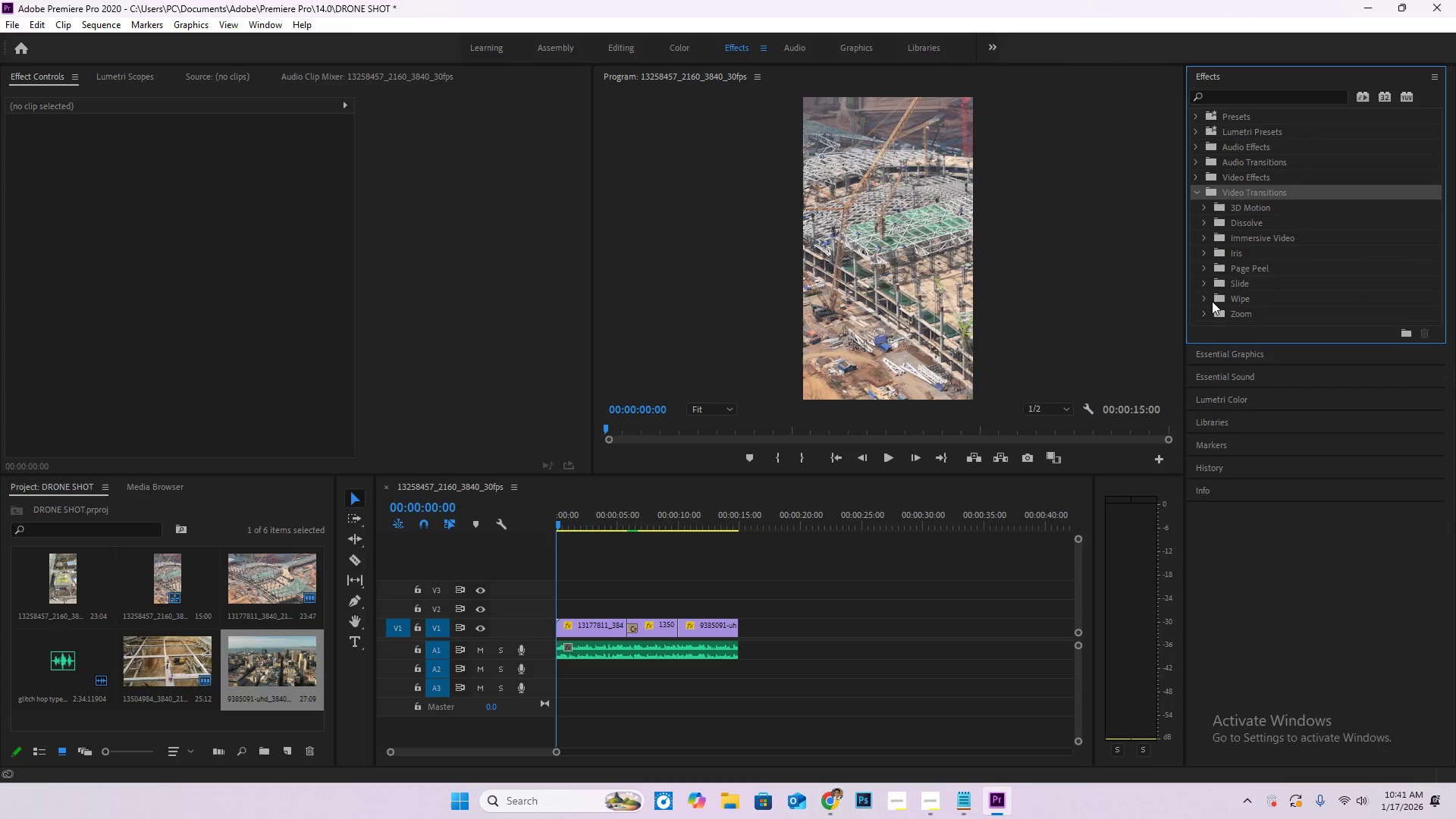 
left_click([1206, 317])
 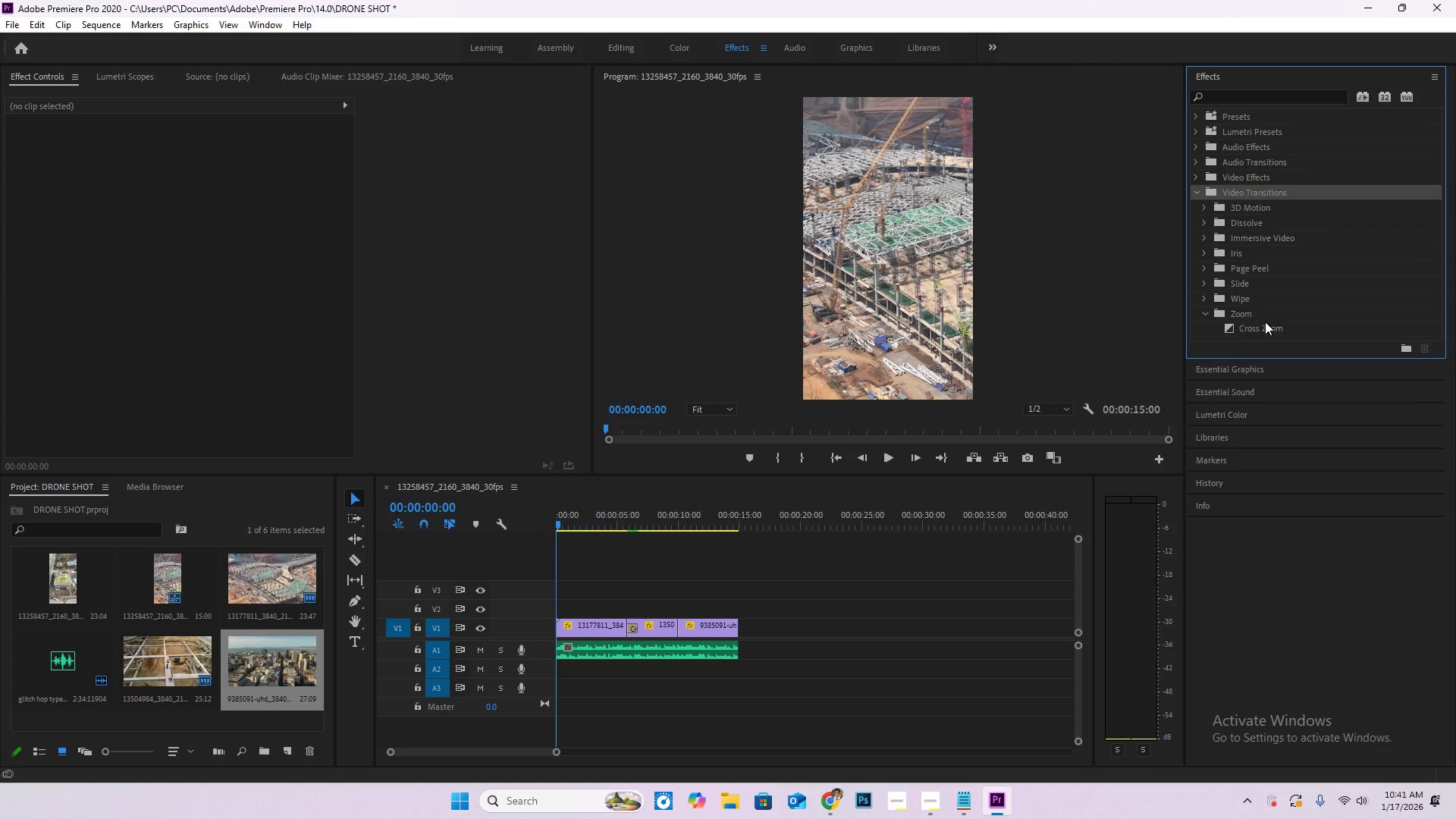 
scroll: coordinate [1285, 321], scroll_direction: down, amount: 2.0
 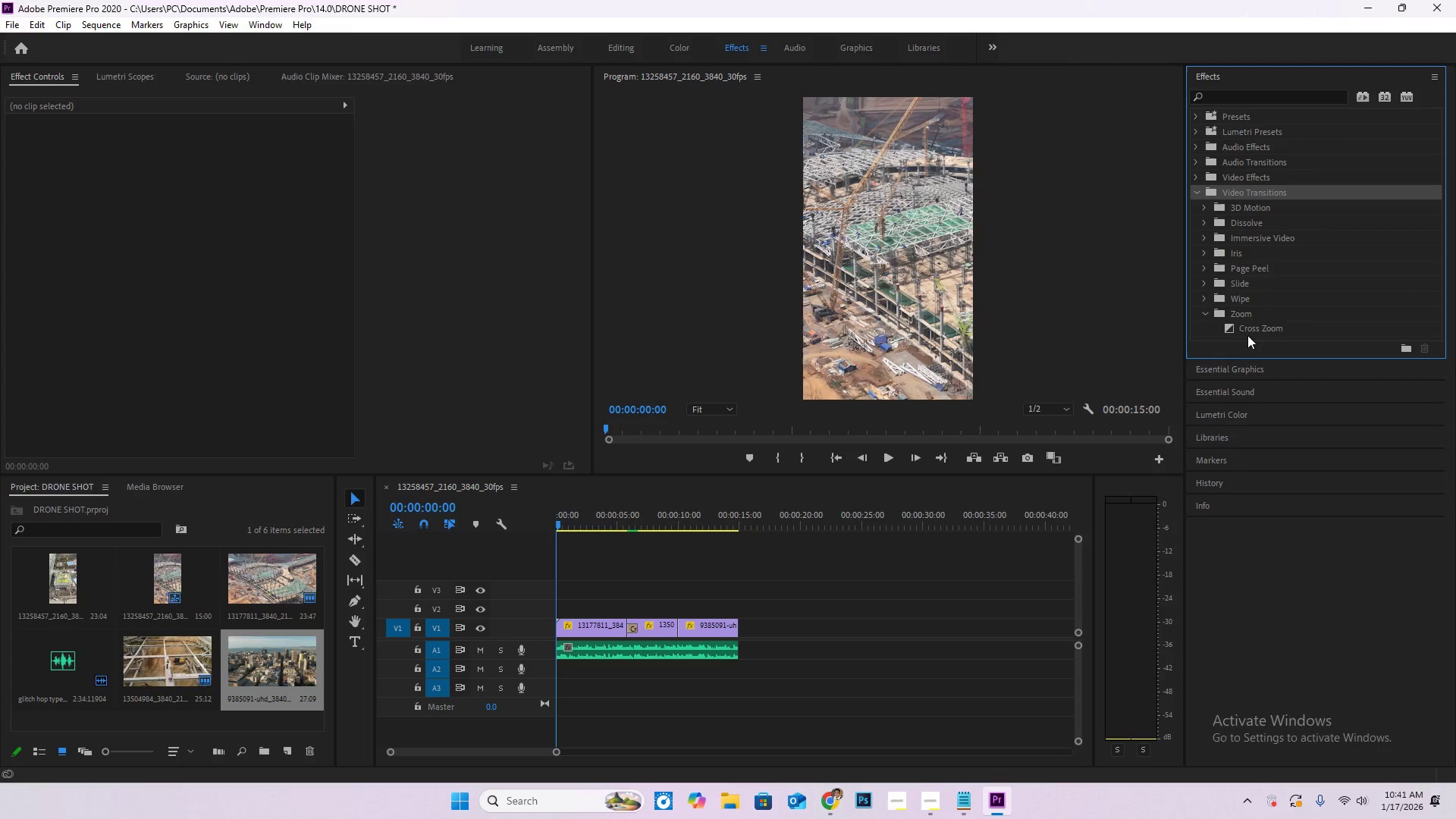 
left_click([1248, 332])
 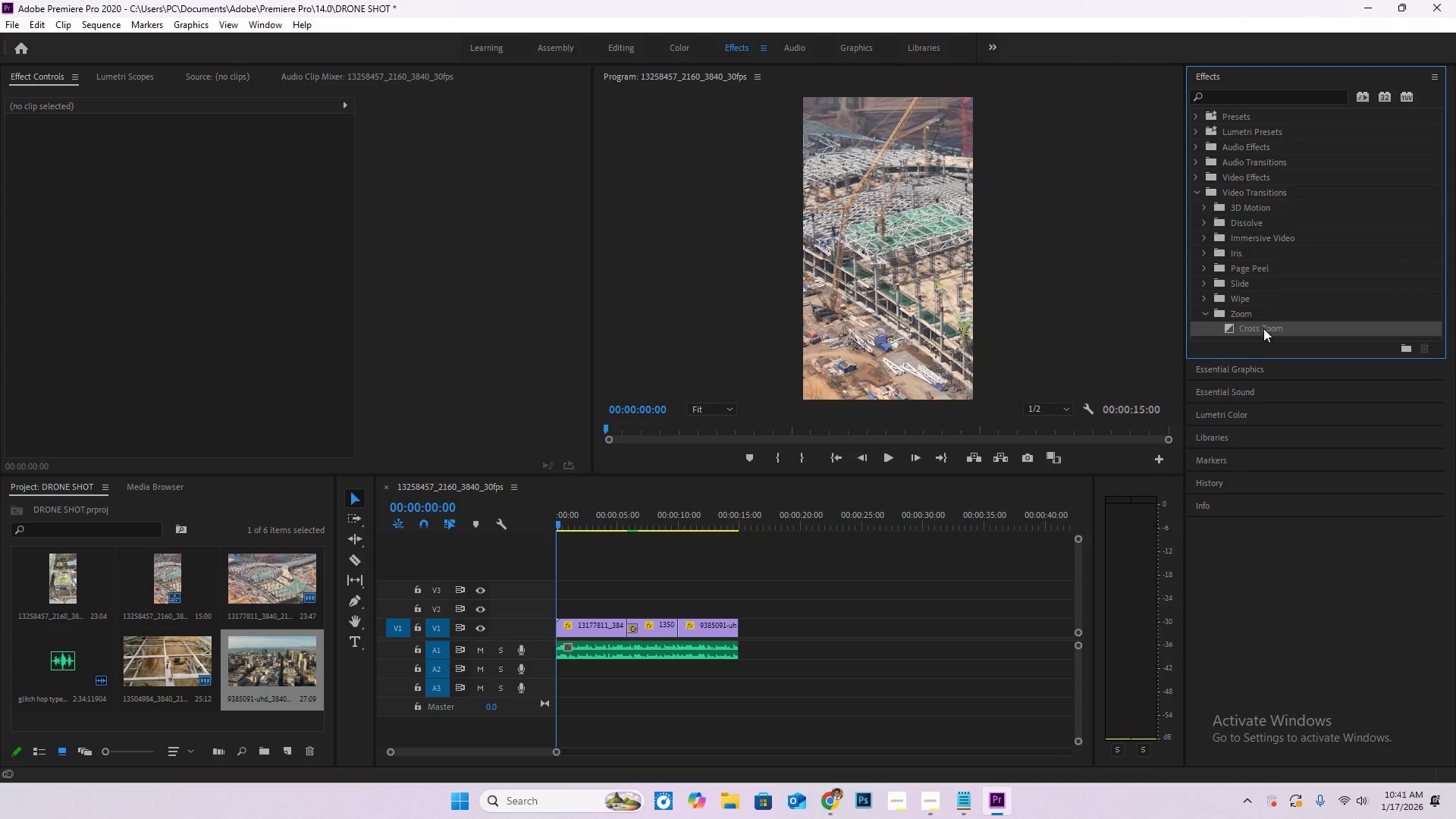 
left_click_drag(start_coordinate=[1264, 327], to_coordinate=[681, 632])
 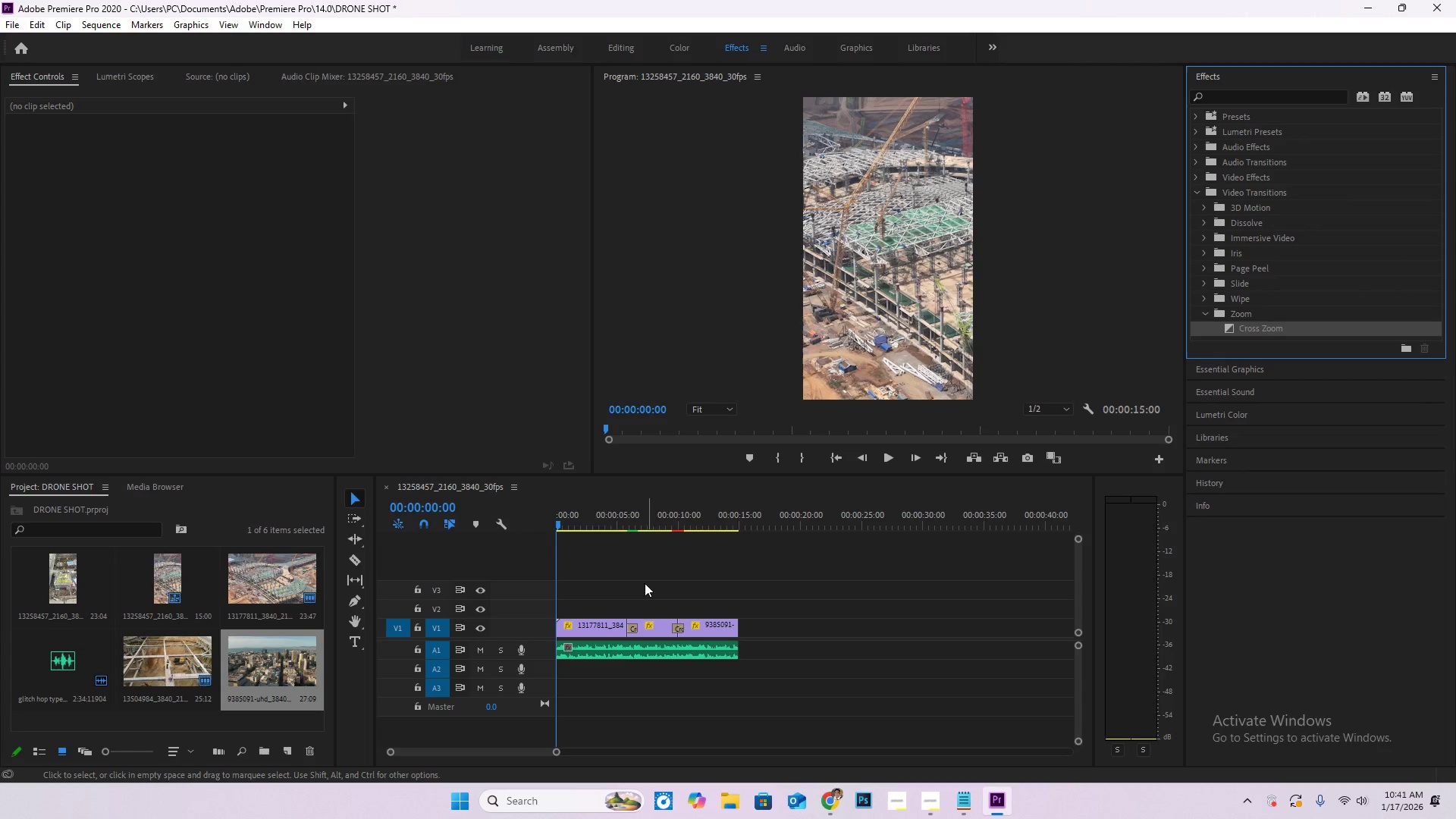 
key(Space)
 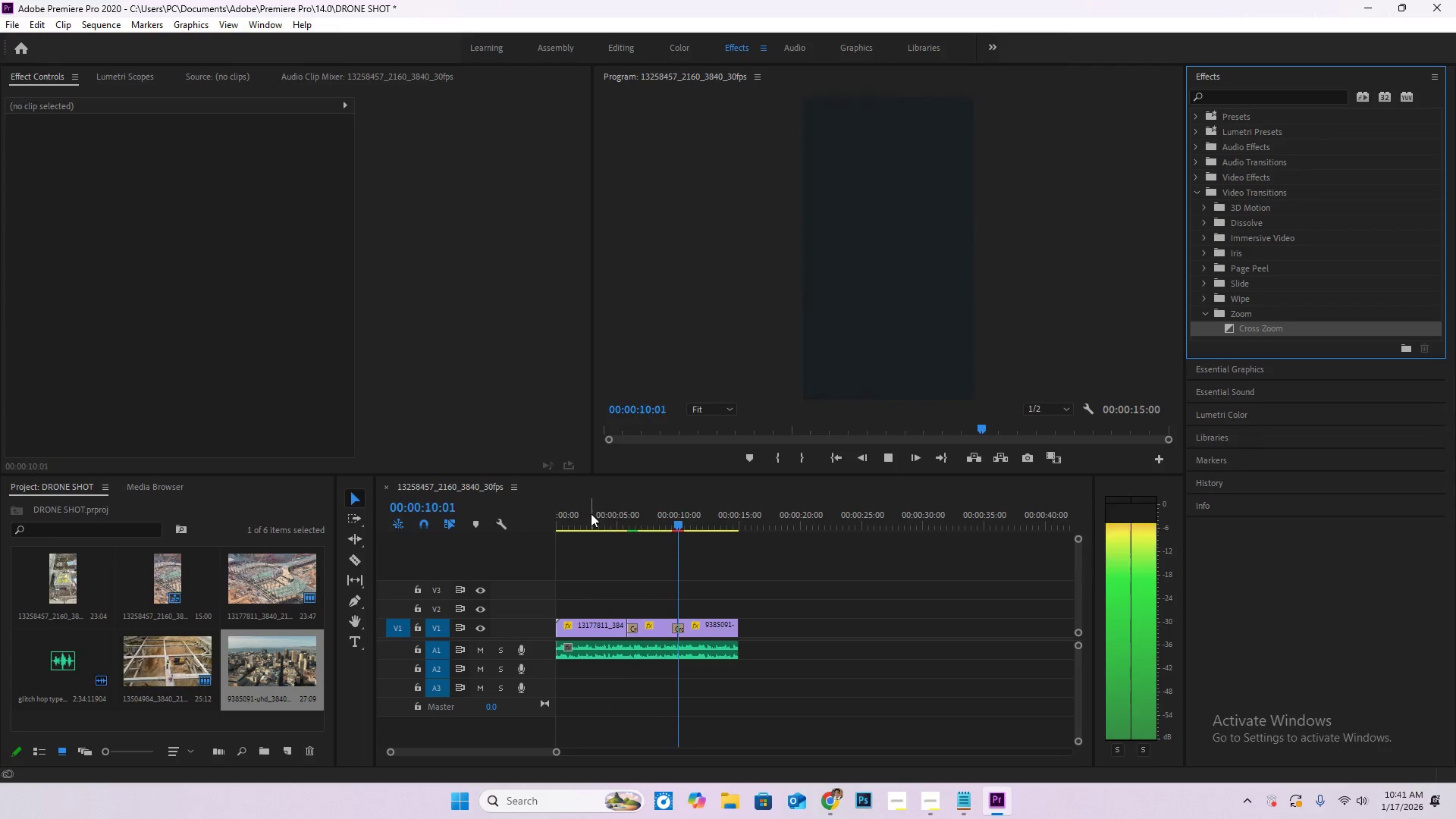 
wait(15.17)
 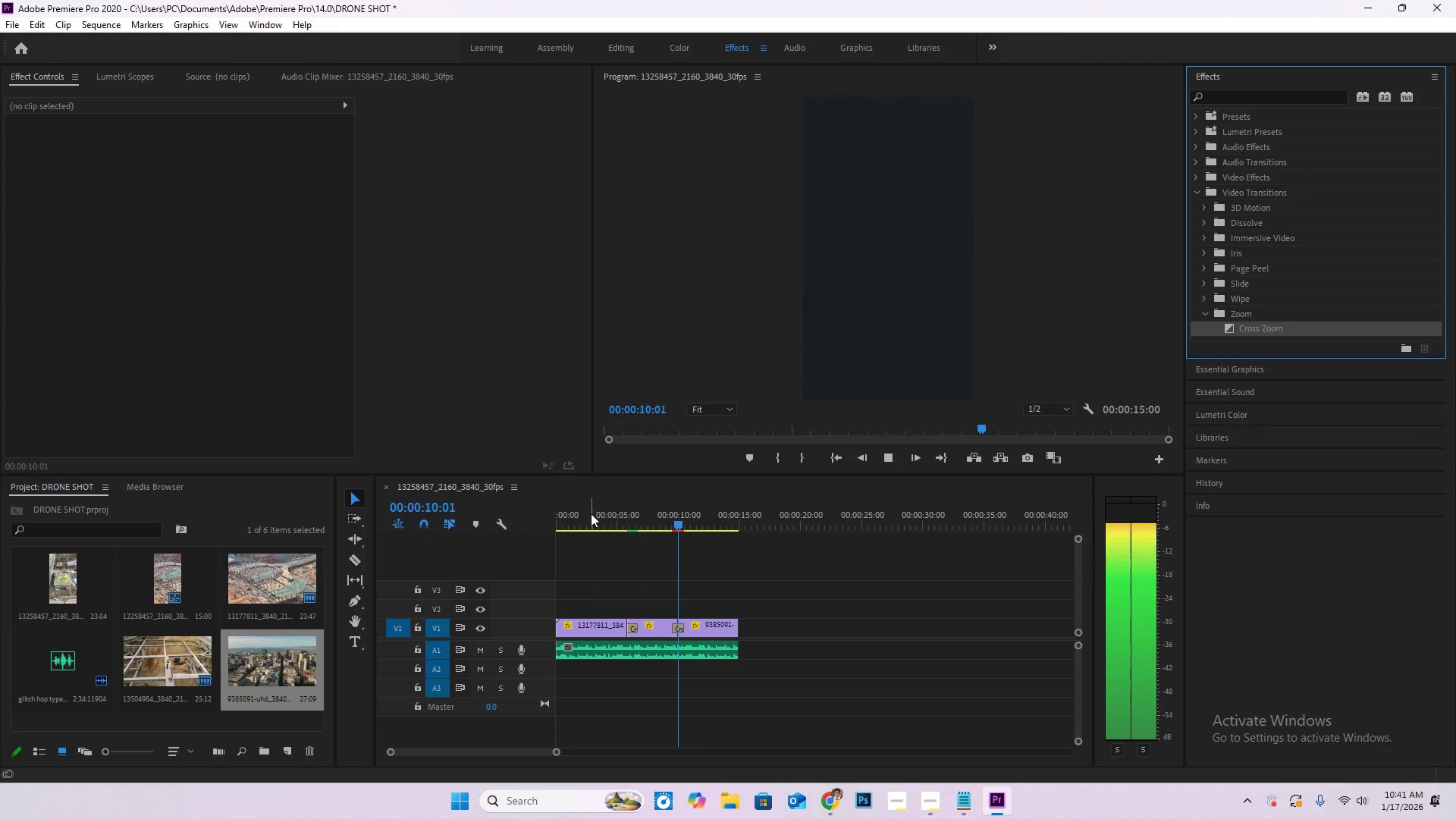 
key(Space)
 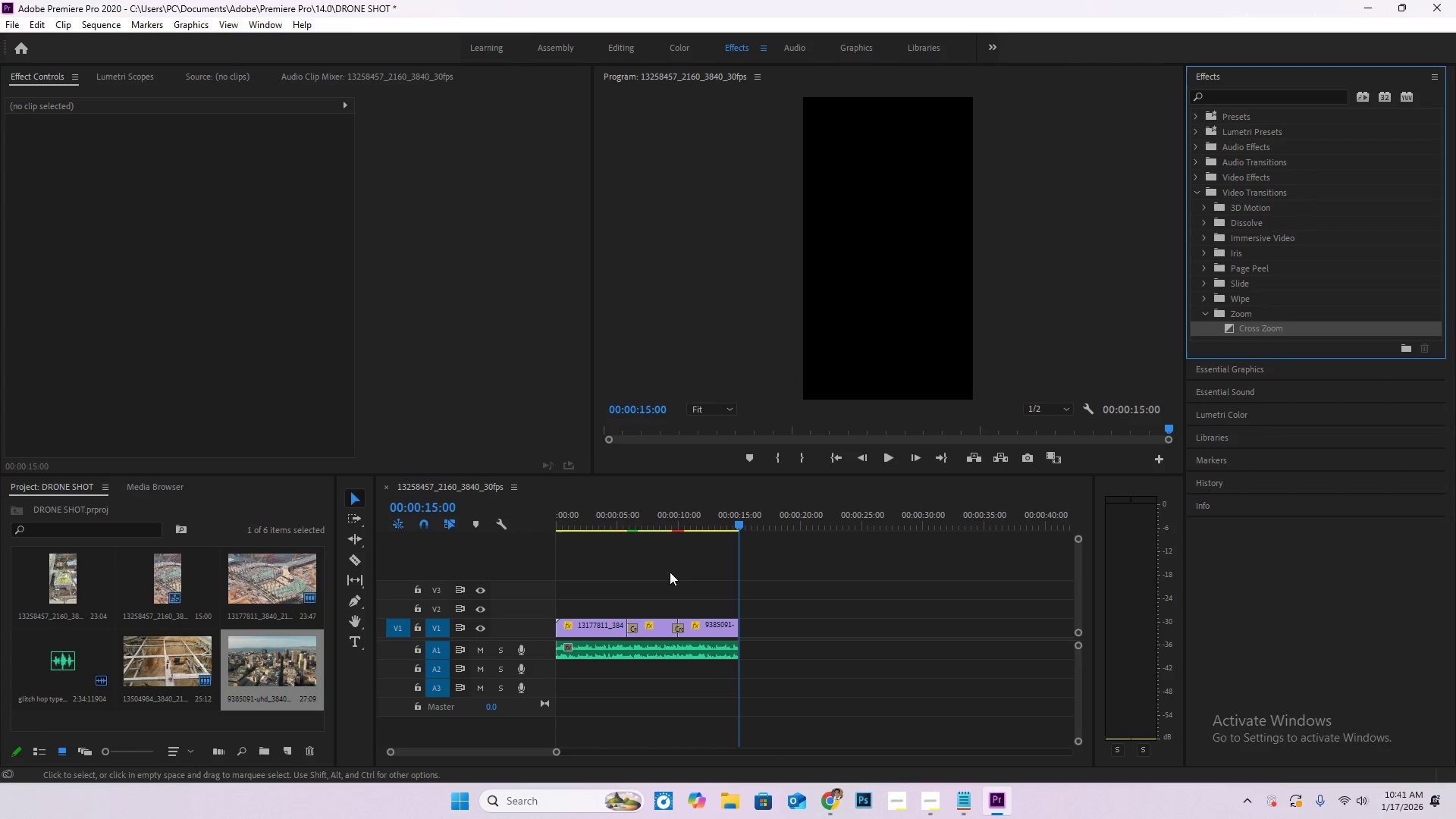 
left_click_drag(start_coordinate=[658, 525], to_coordinate=[655, 516])
 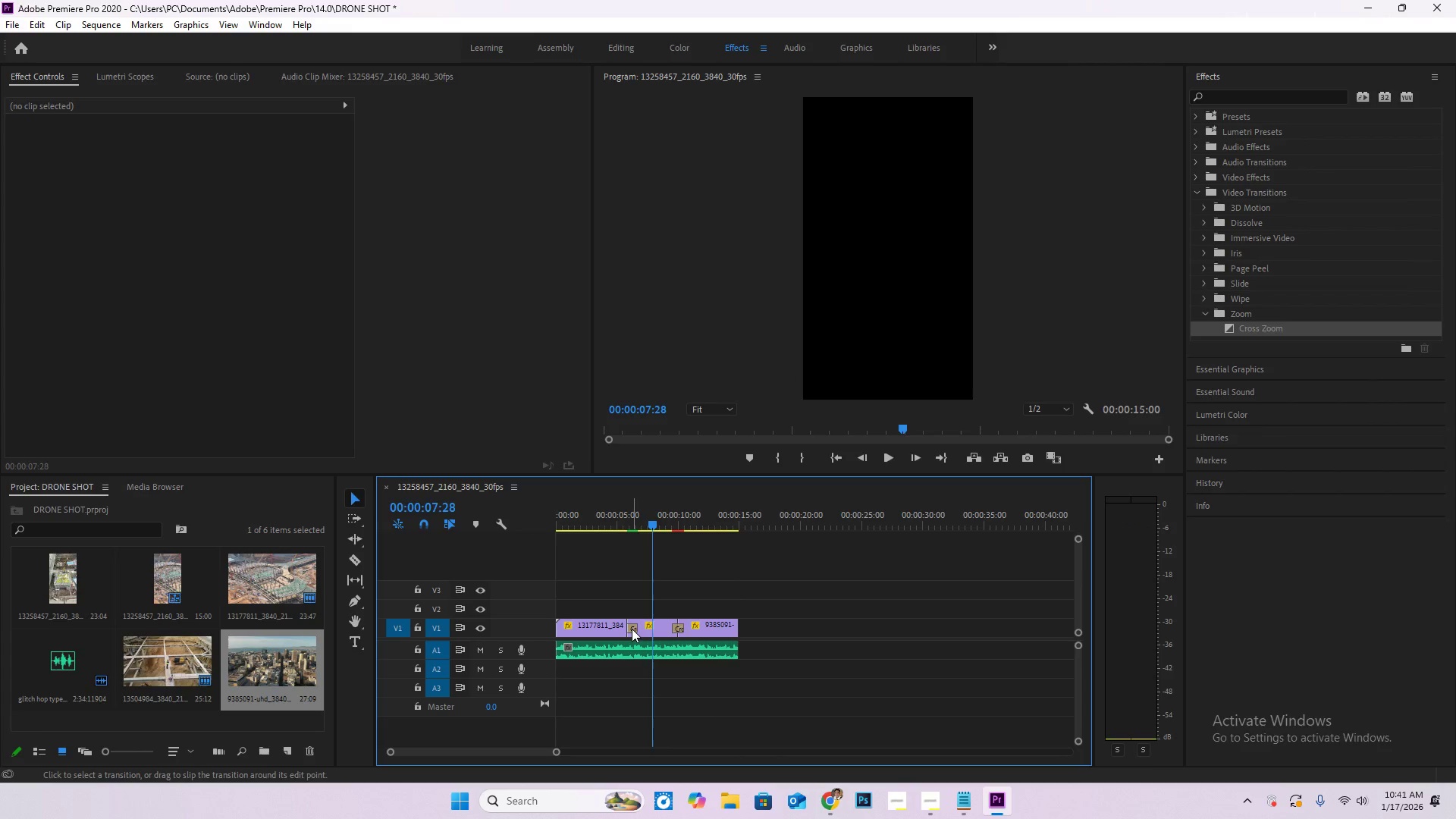 
left_click_drag(start_coordinate=[632, 628], to_coordinate=[624, 632])
 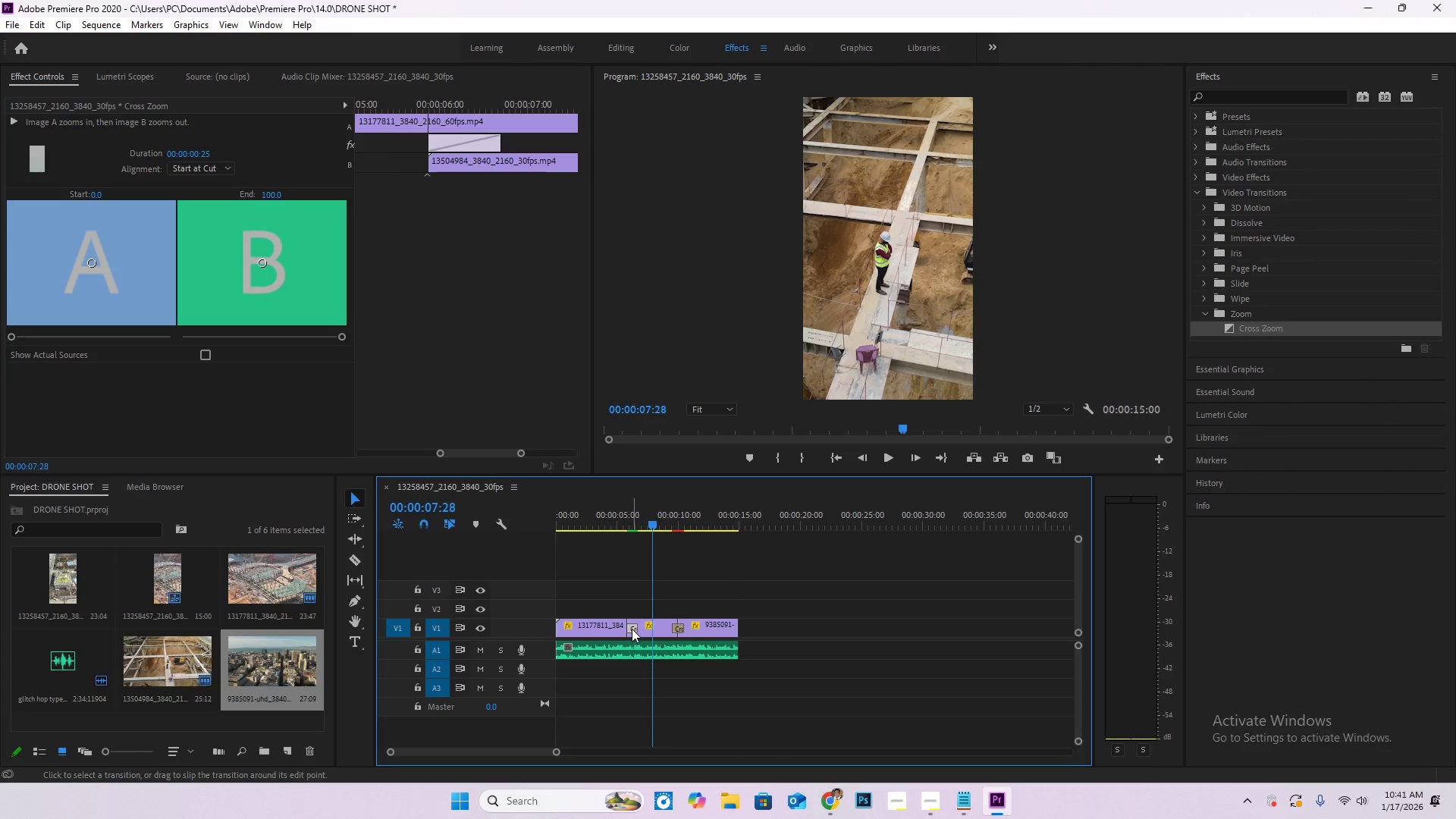 
left_click([632, 629])
 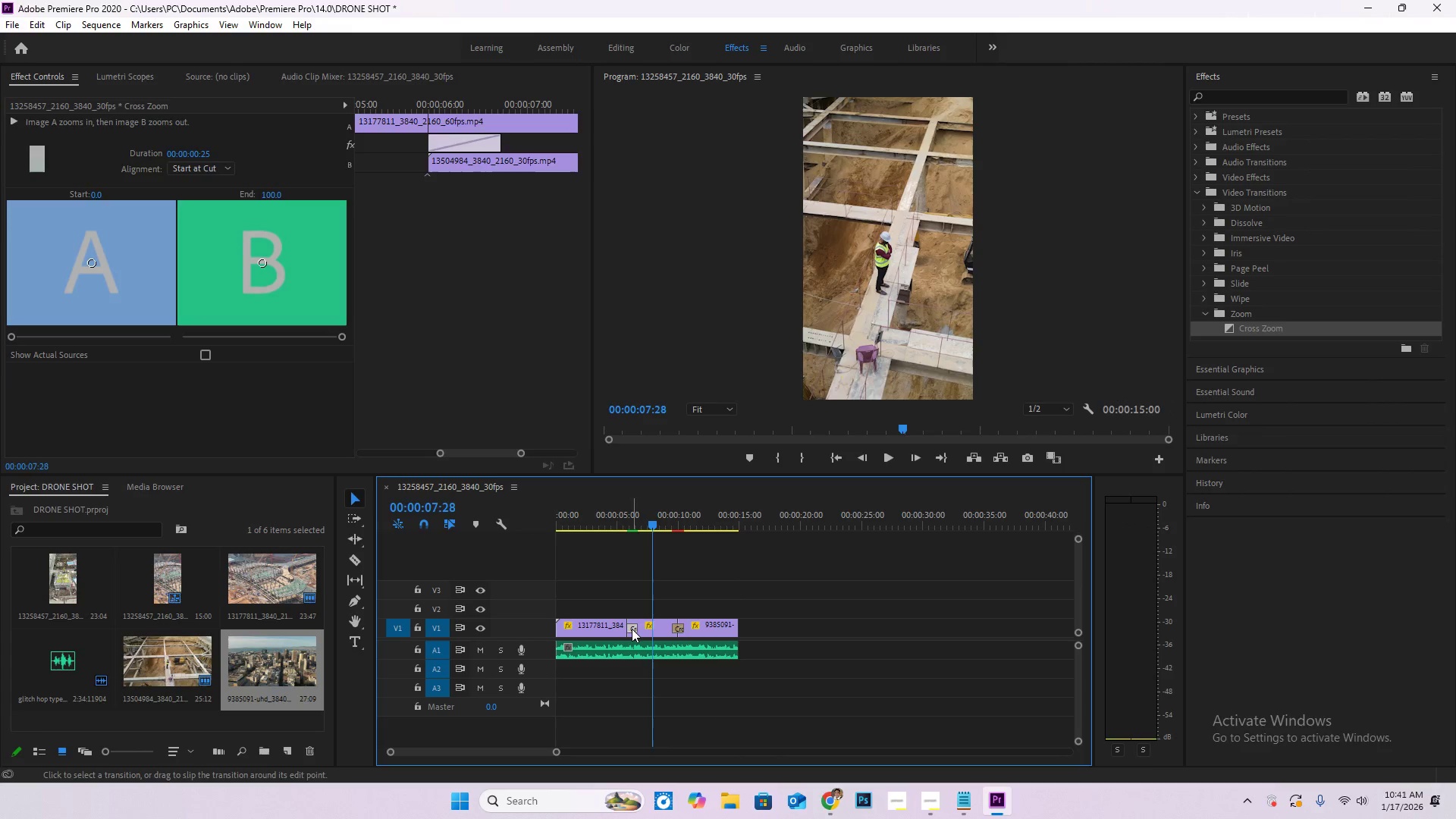 
key(Delete)
 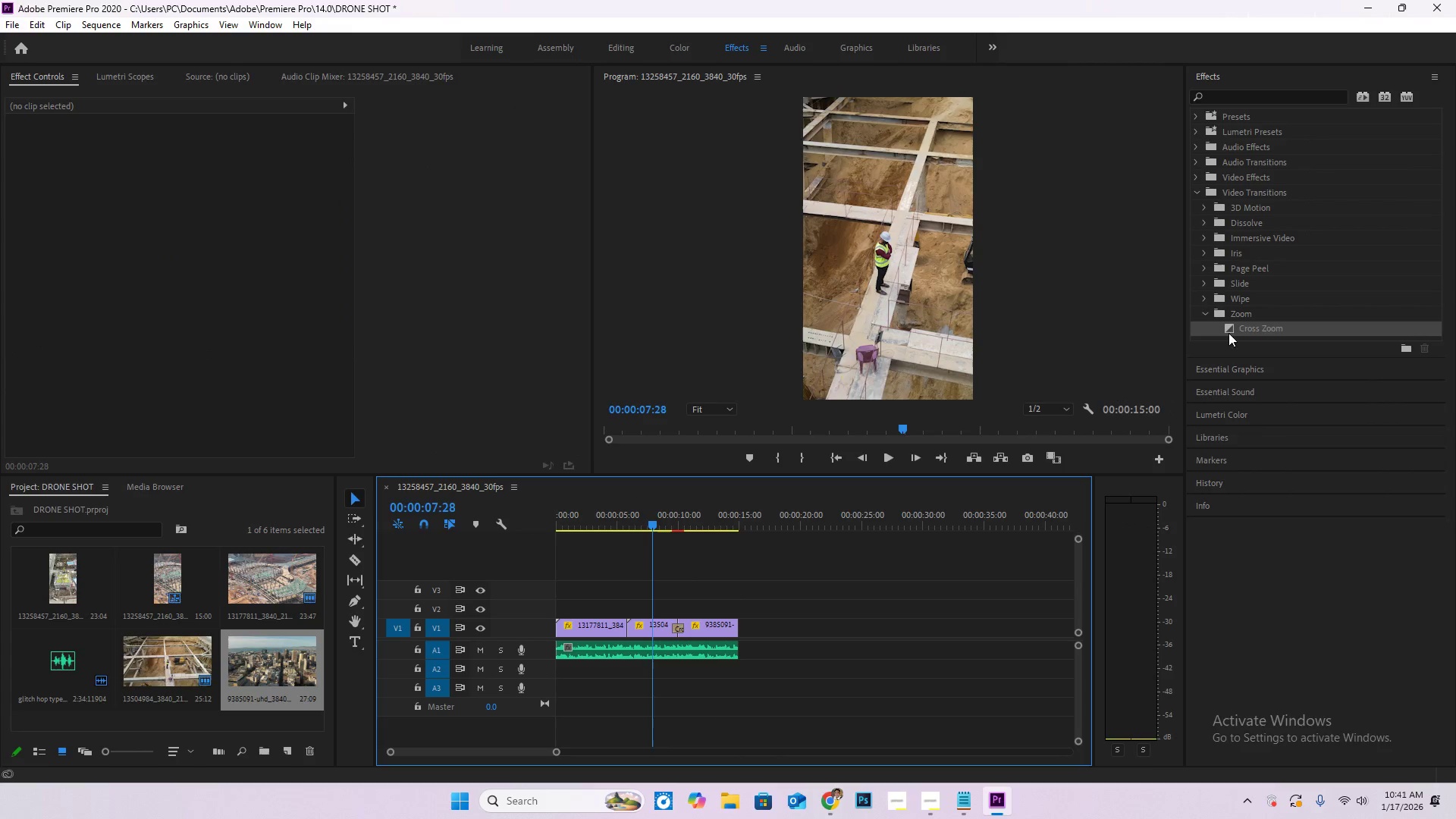 
left_click_drag(start_coordinate=[1267, 316], to_coordinate=[1260, 325])
 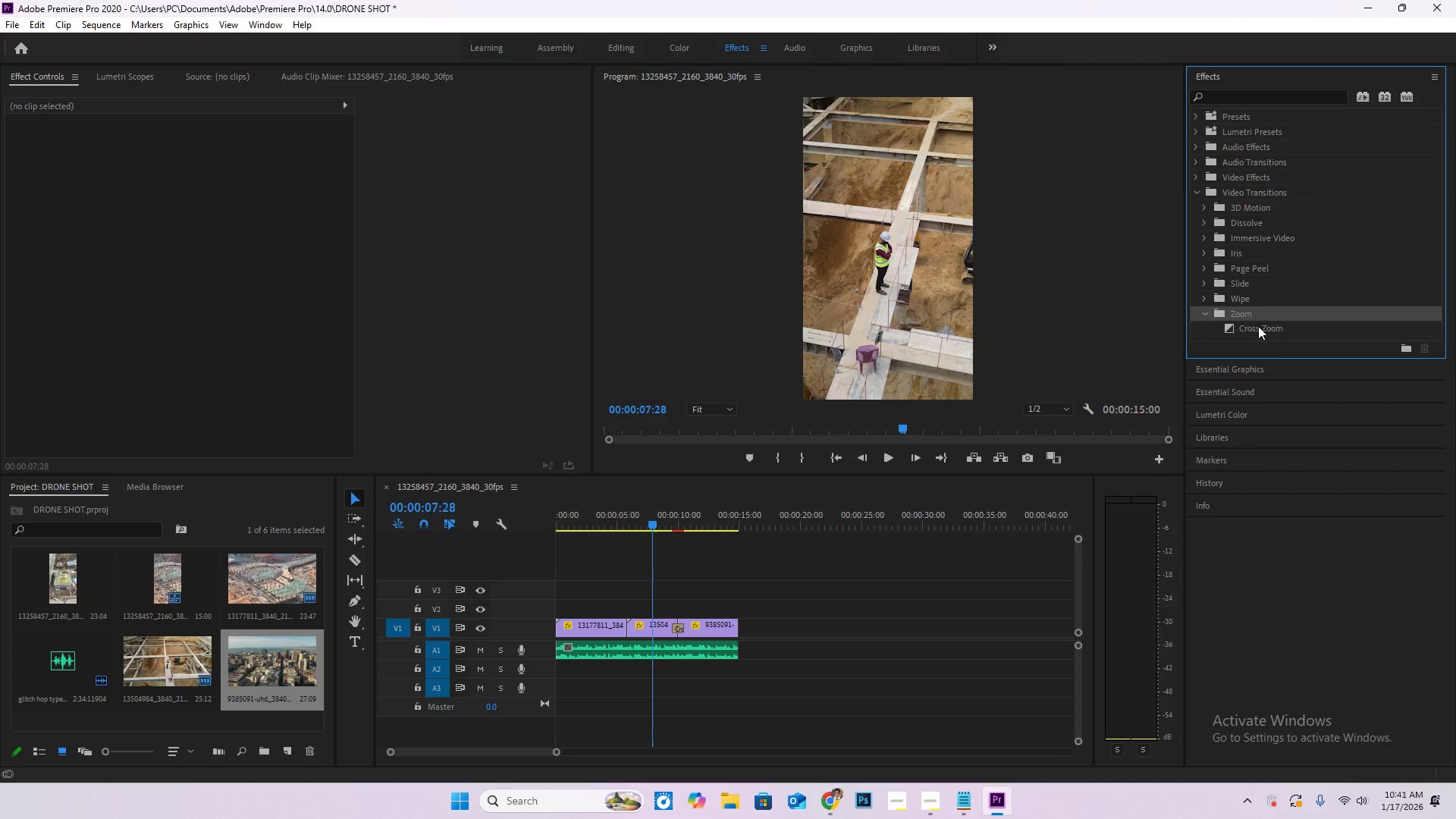 
double_click([1265, 327])
 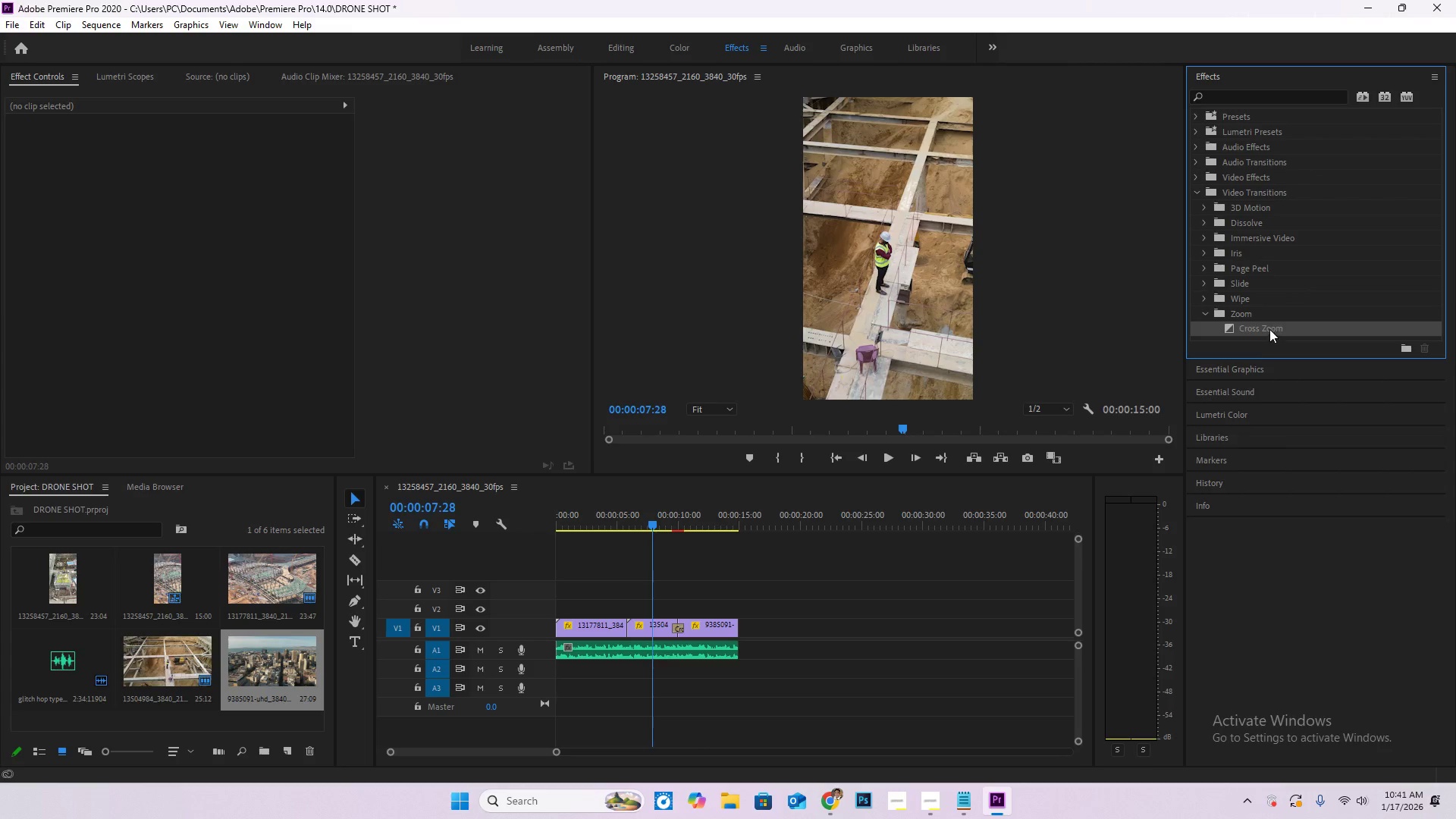 
left_click_drag(start_coordinate=[1269, 329], to_coordinate=[628, 629])
 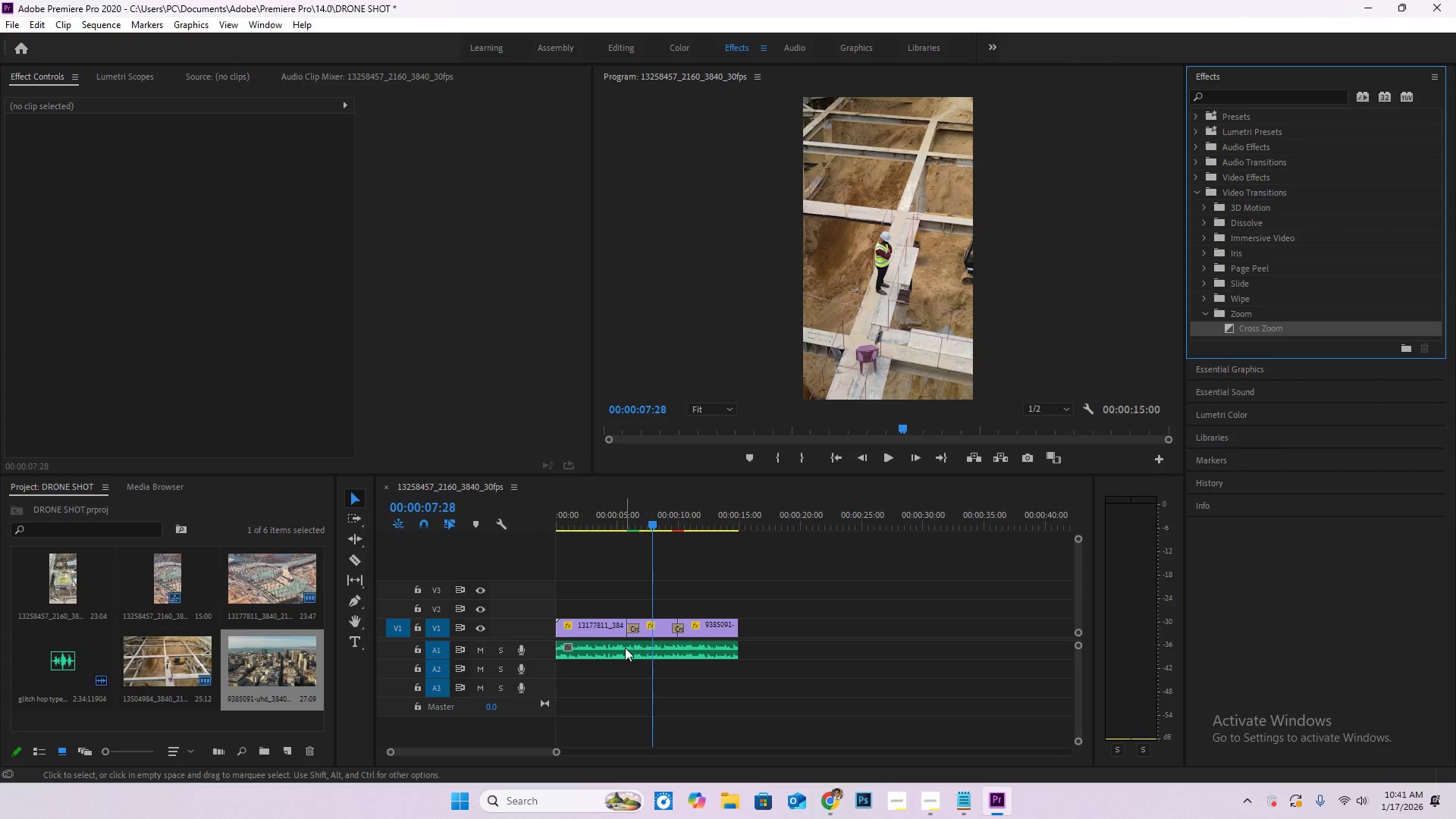 
hold_key(key=AltLeft, duration=0.95)
scroll: coordinate [622, 623], scroll_direction: up, amount: 17.0
 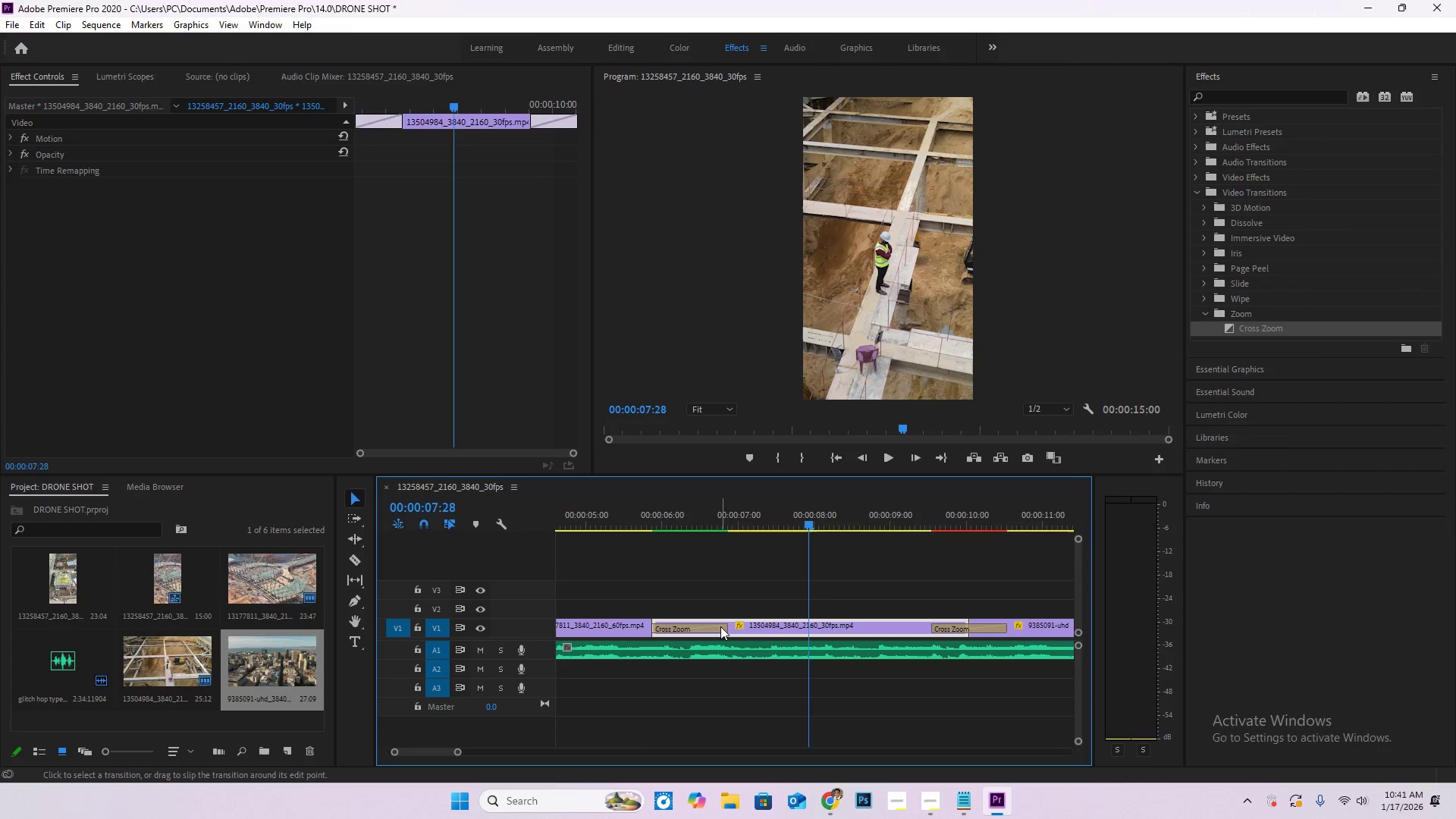 
left_click_drag(start_coordinate=[726, 628], to_coordinate=[667, 629])
 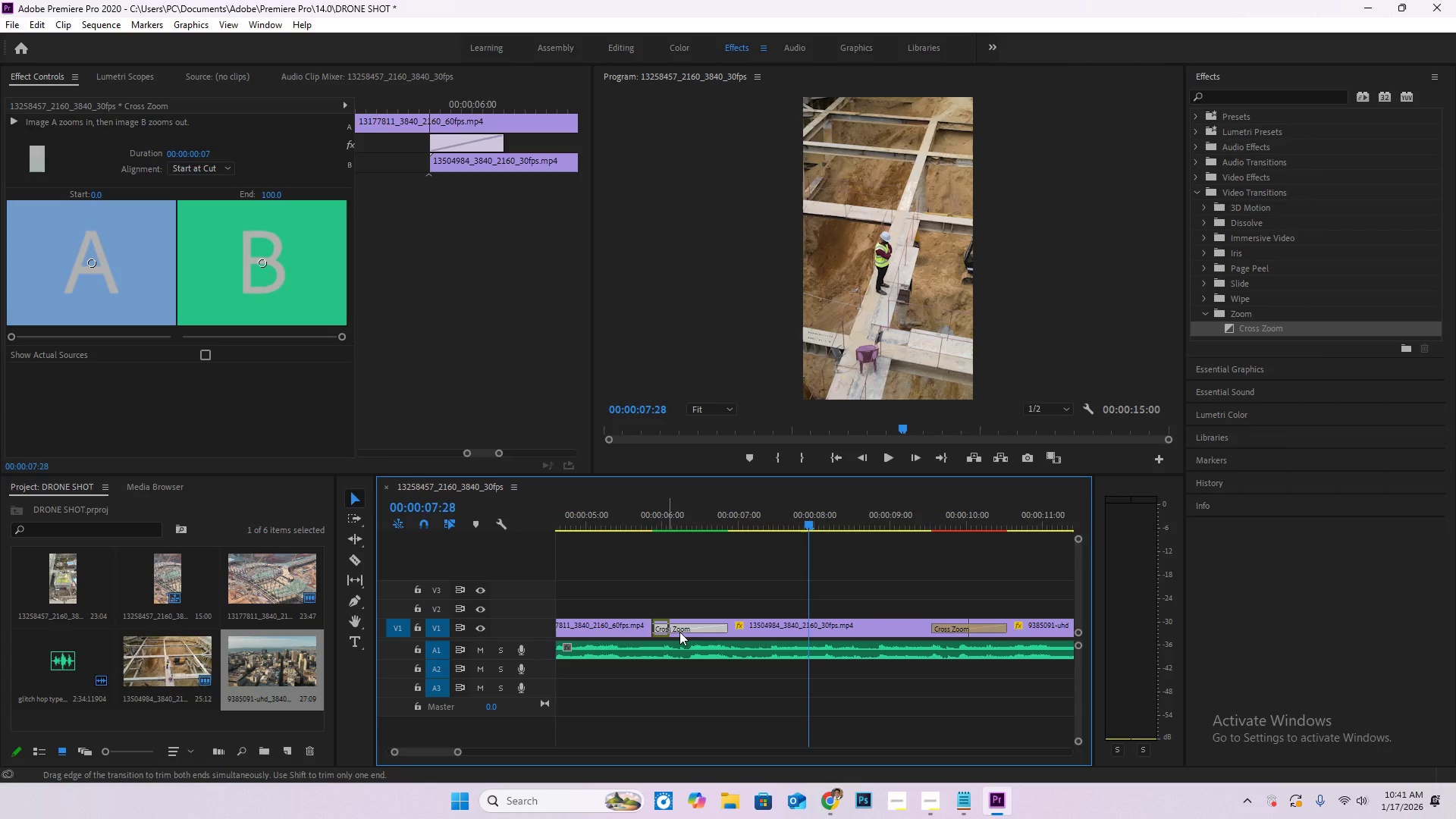 
hold_key(key=AltLeft, duration=0.59)
scroll: coordinate [682, 632], scroll_direction: down, amount: 6.0
 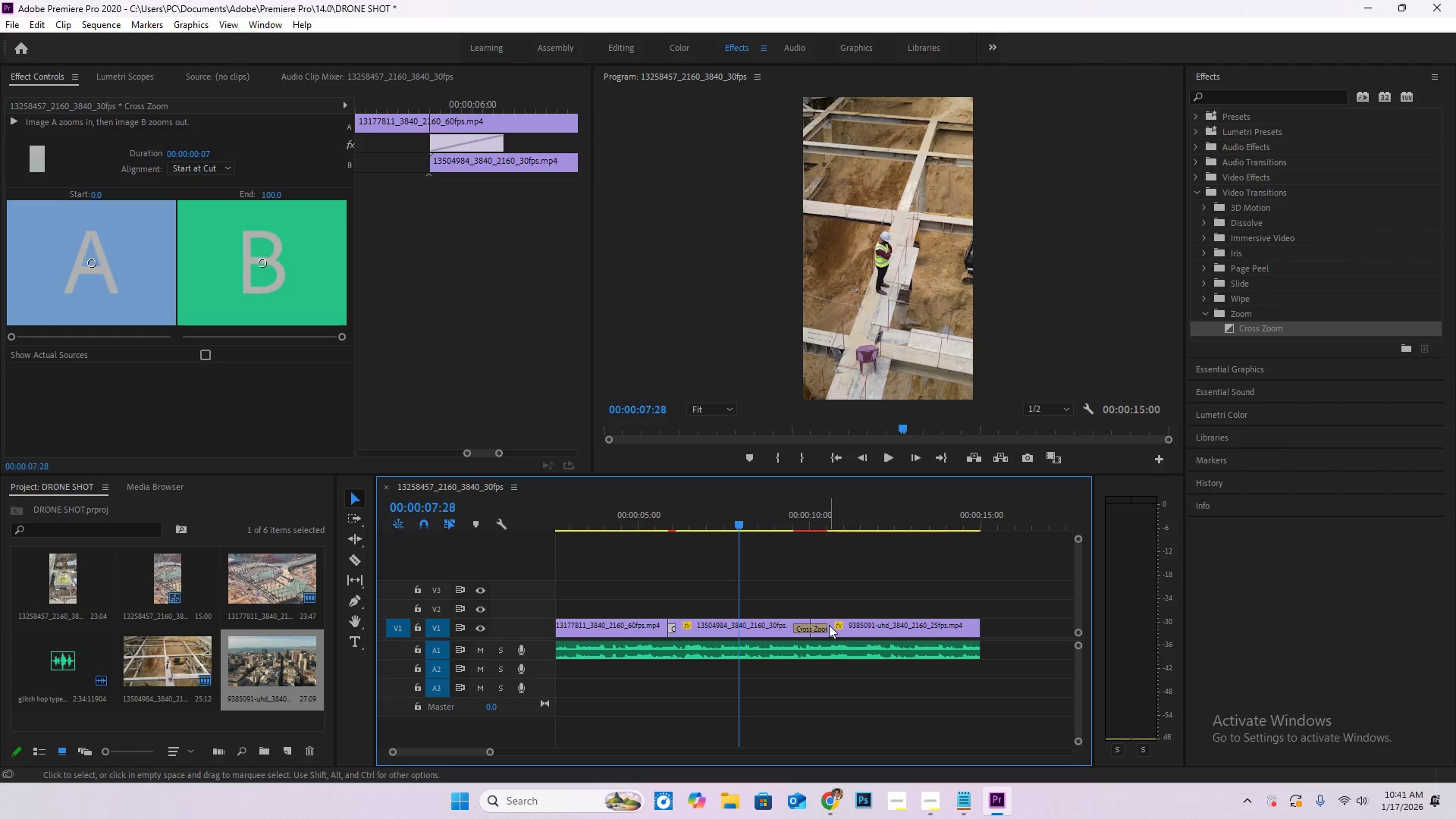 
left_click_drag(start_coordinate=[827, 626], to_coordinate=[817, 626])
 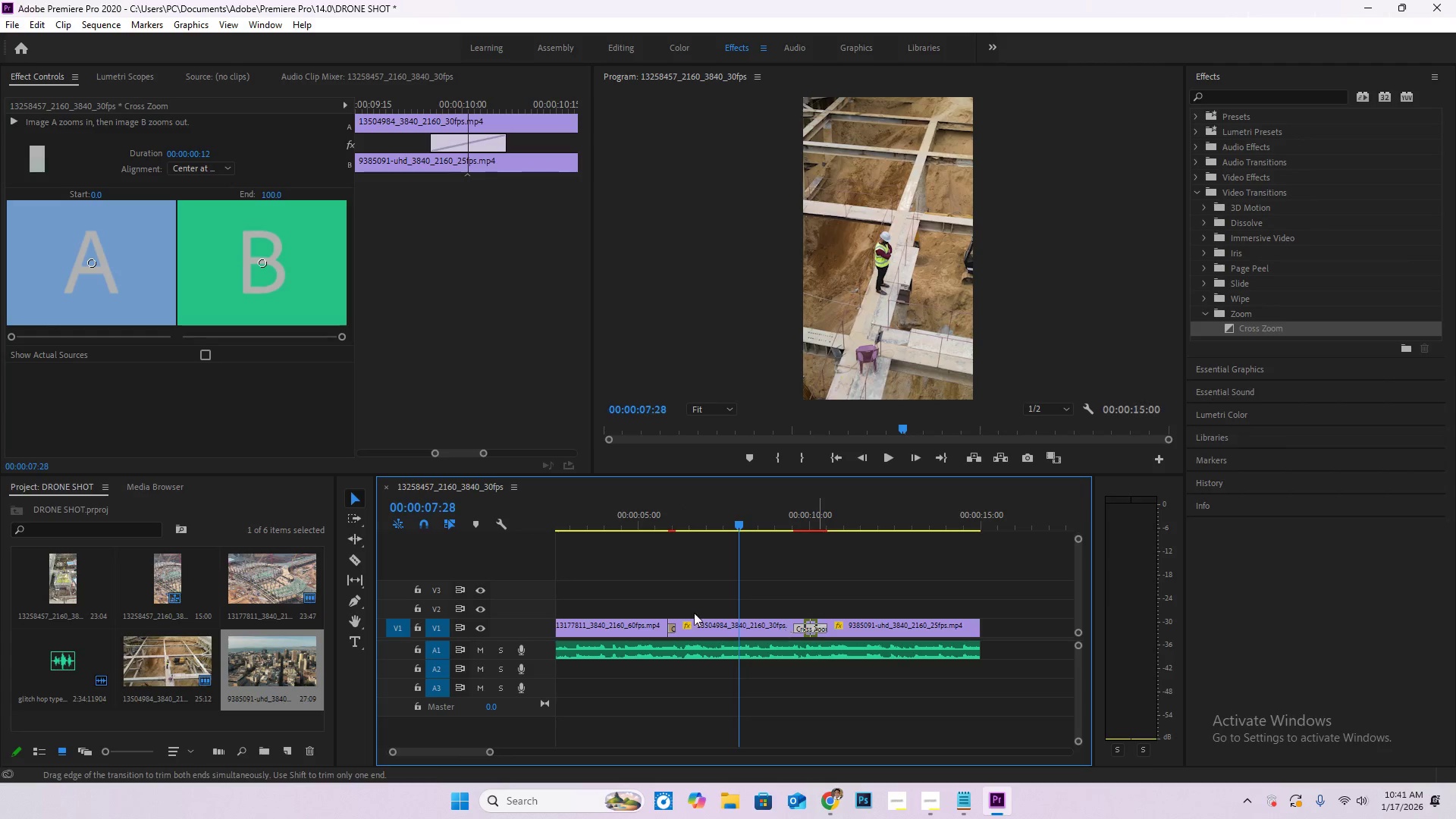 
hold_key(key=AltLeft, duration=0.94)
scroll: coordinate [657, 670], scroll_direction: down, amount: 9.0
 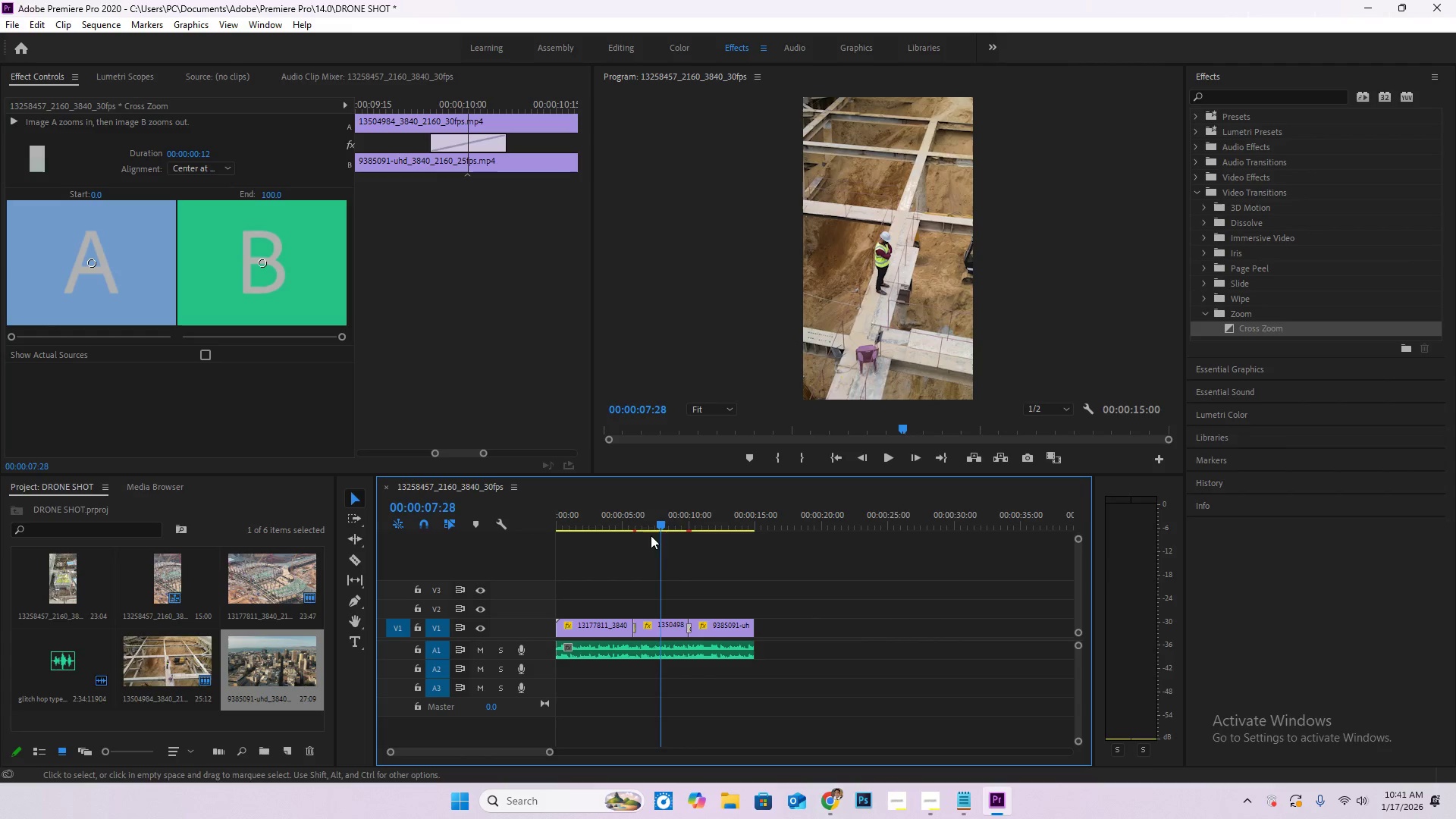 
left_click_drag(start_coordinate=[658, 522], to_coordinate=[497, 522])
 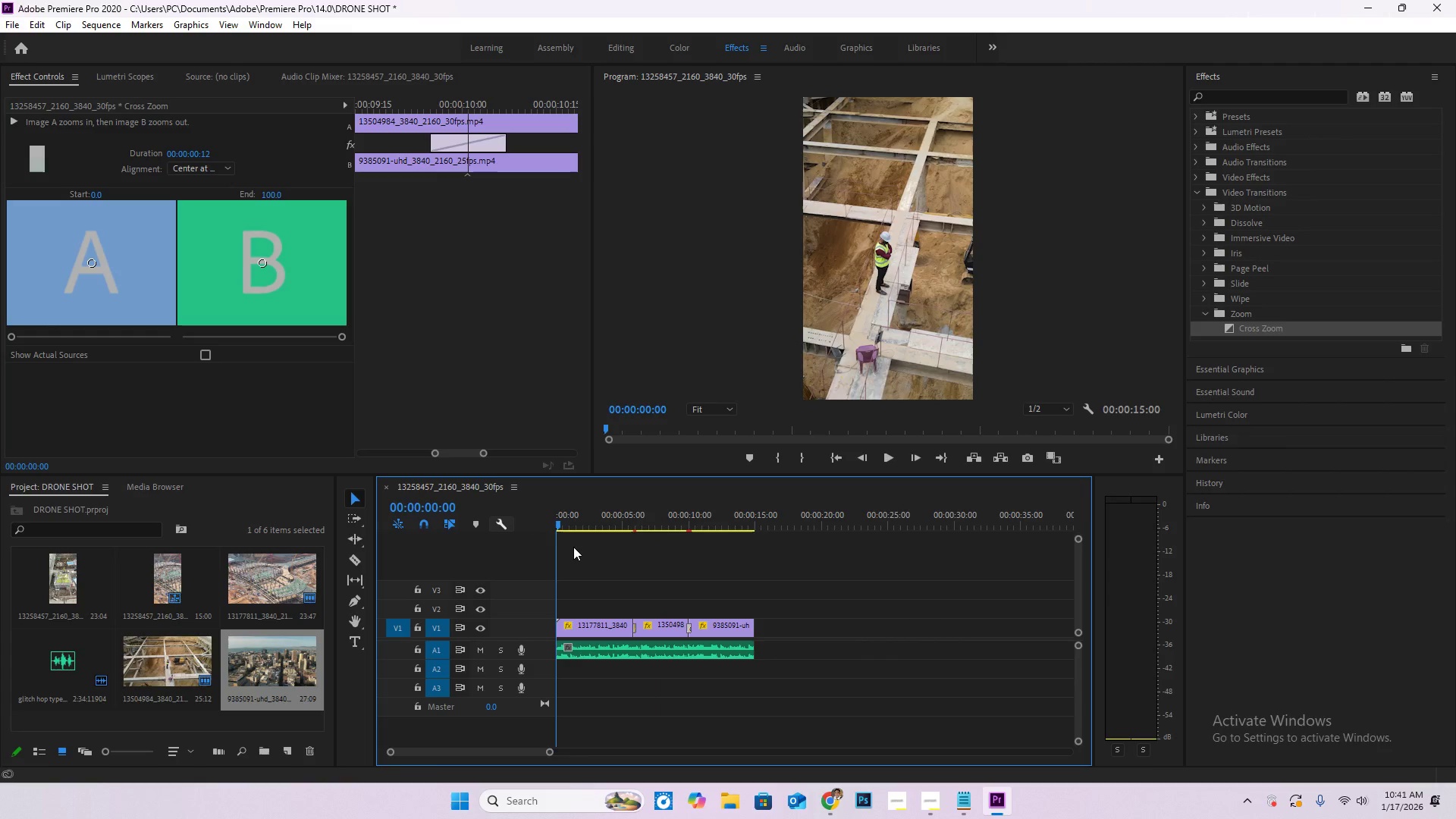 
key(Space)
 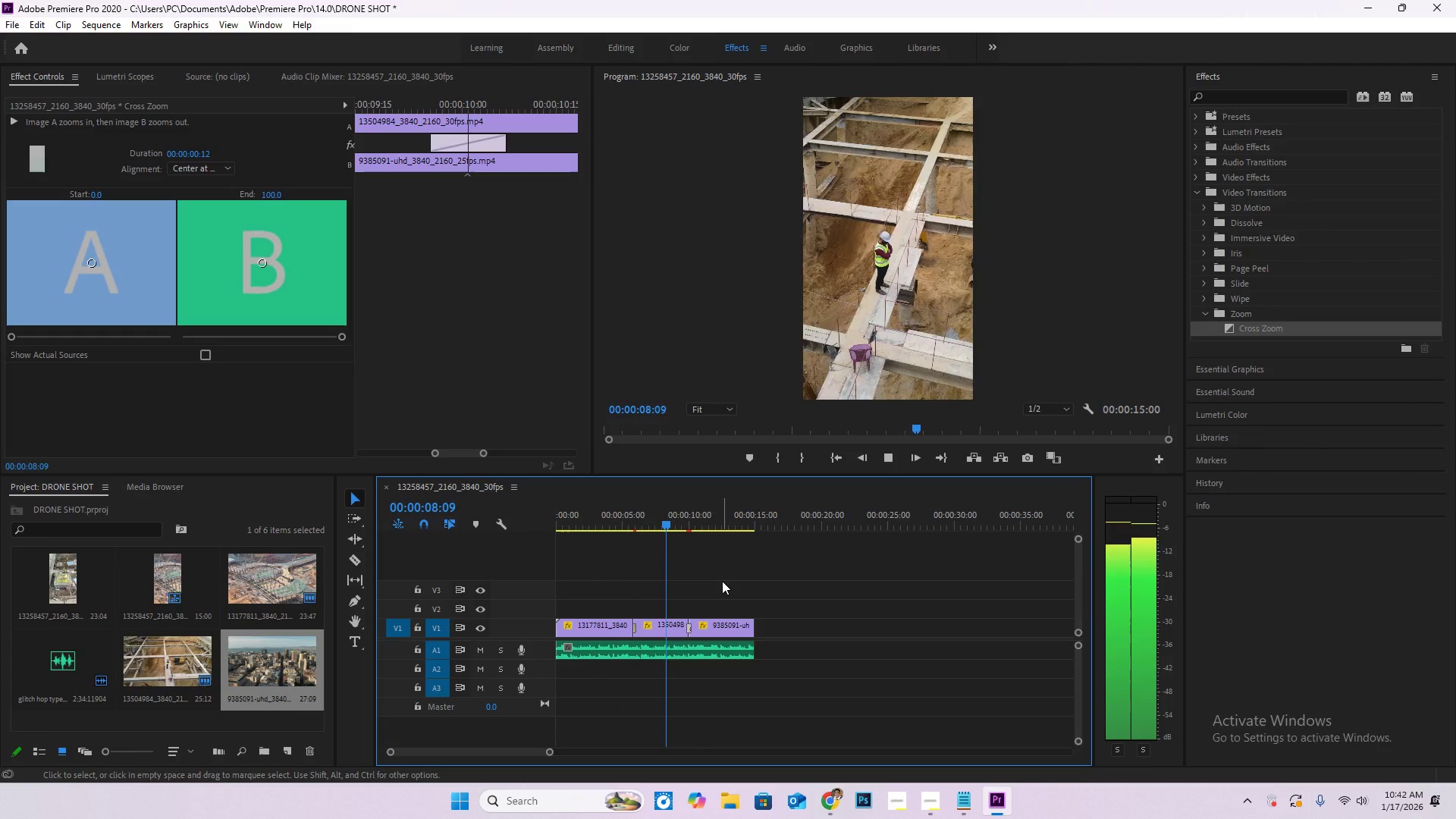 
wait(14.73)
 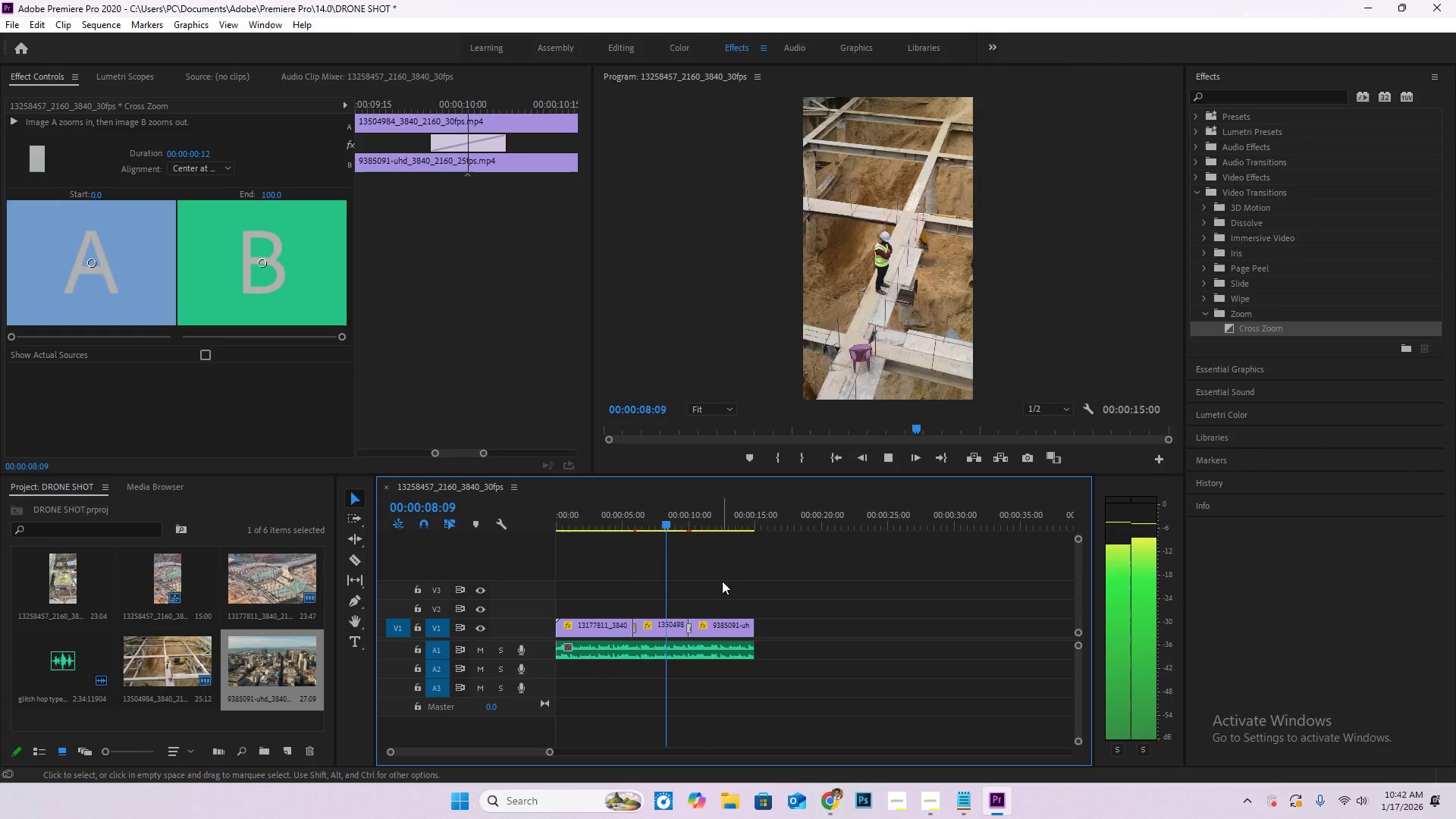 
key(Alt+AltLeft)
 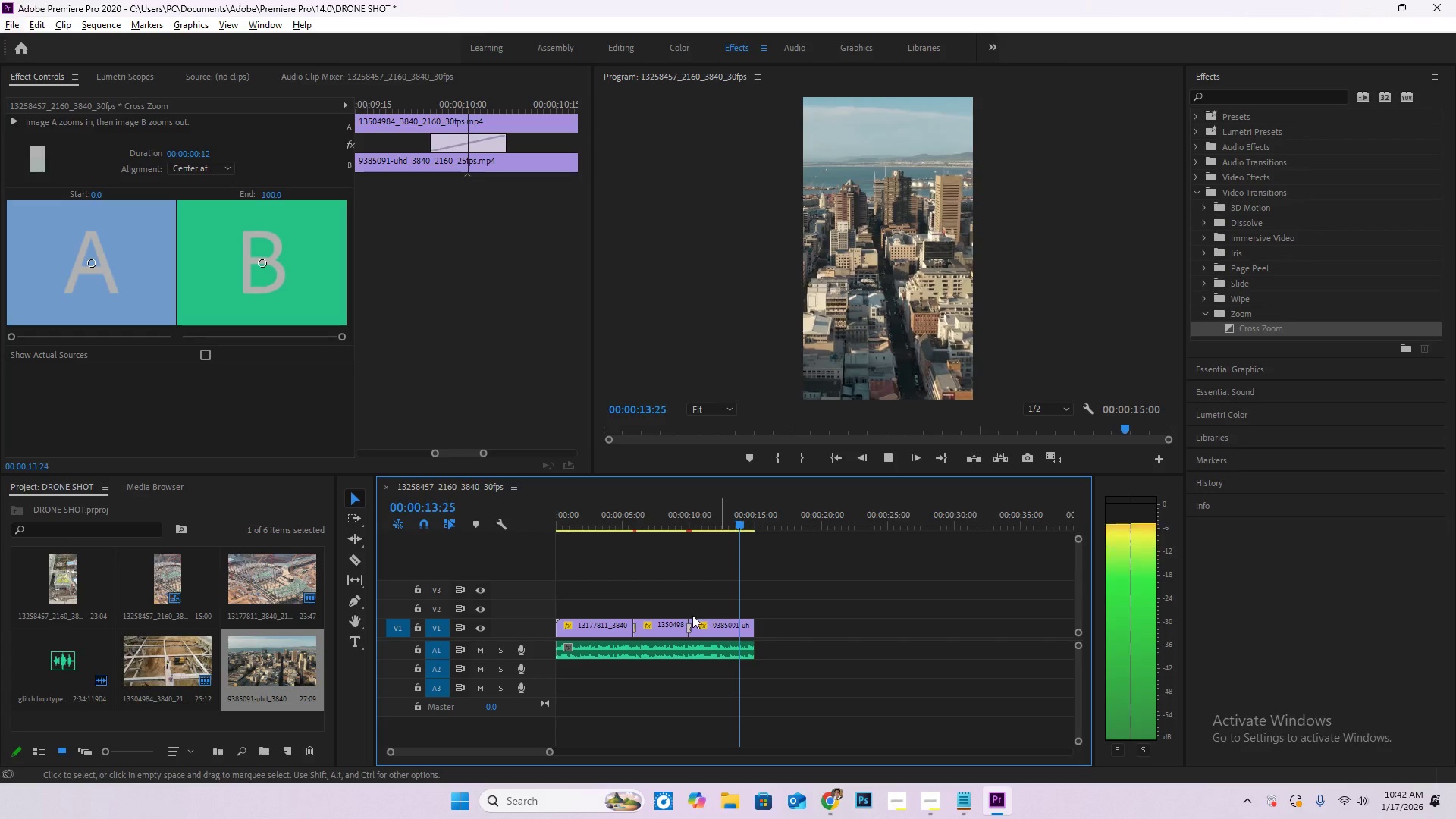 
key(Space)
 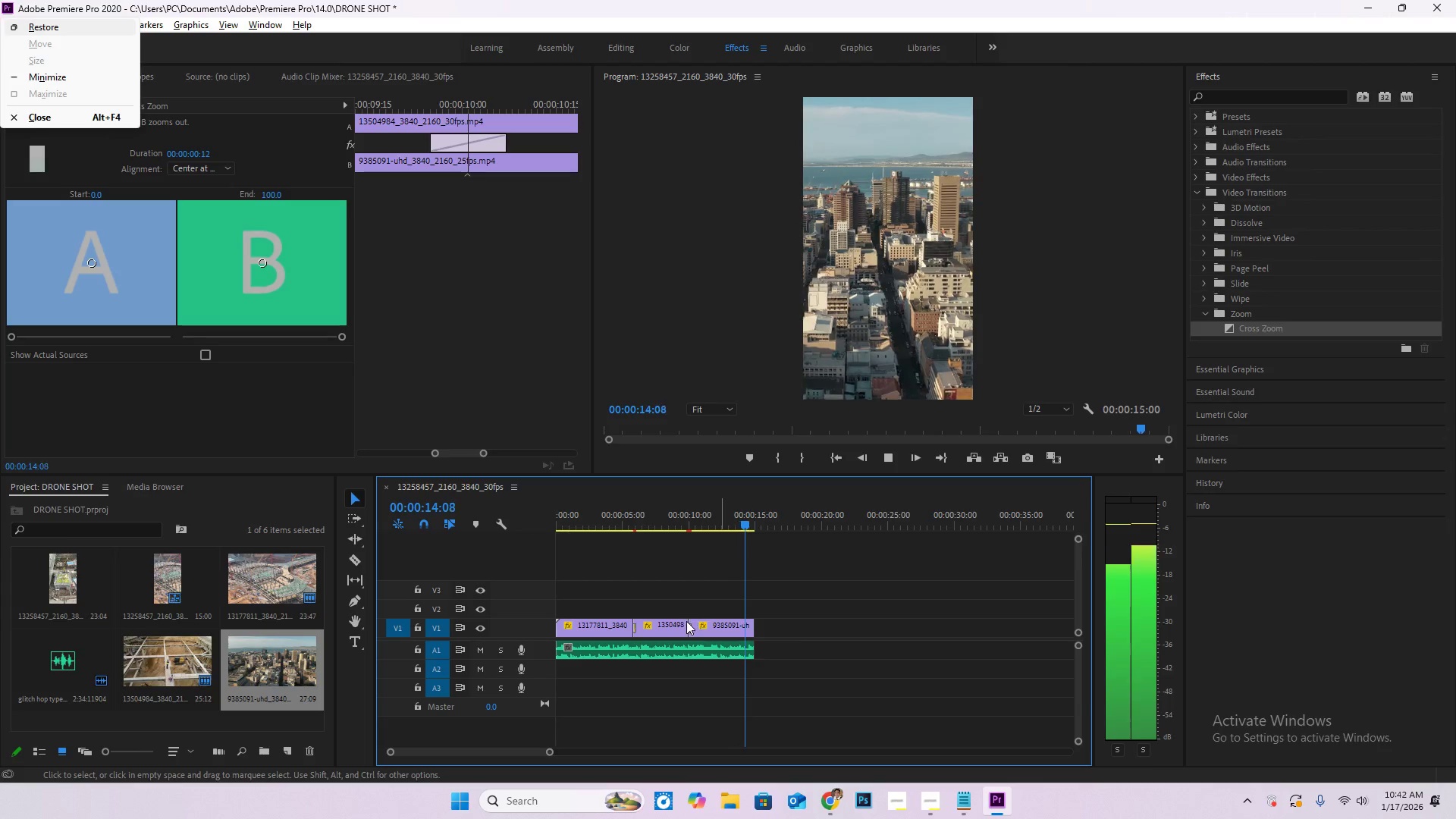 
hold_key(key=AltLeft, duration=1.25)
scroll: coordinate [686, 623], scroll_direction: up, amount: 21.0
 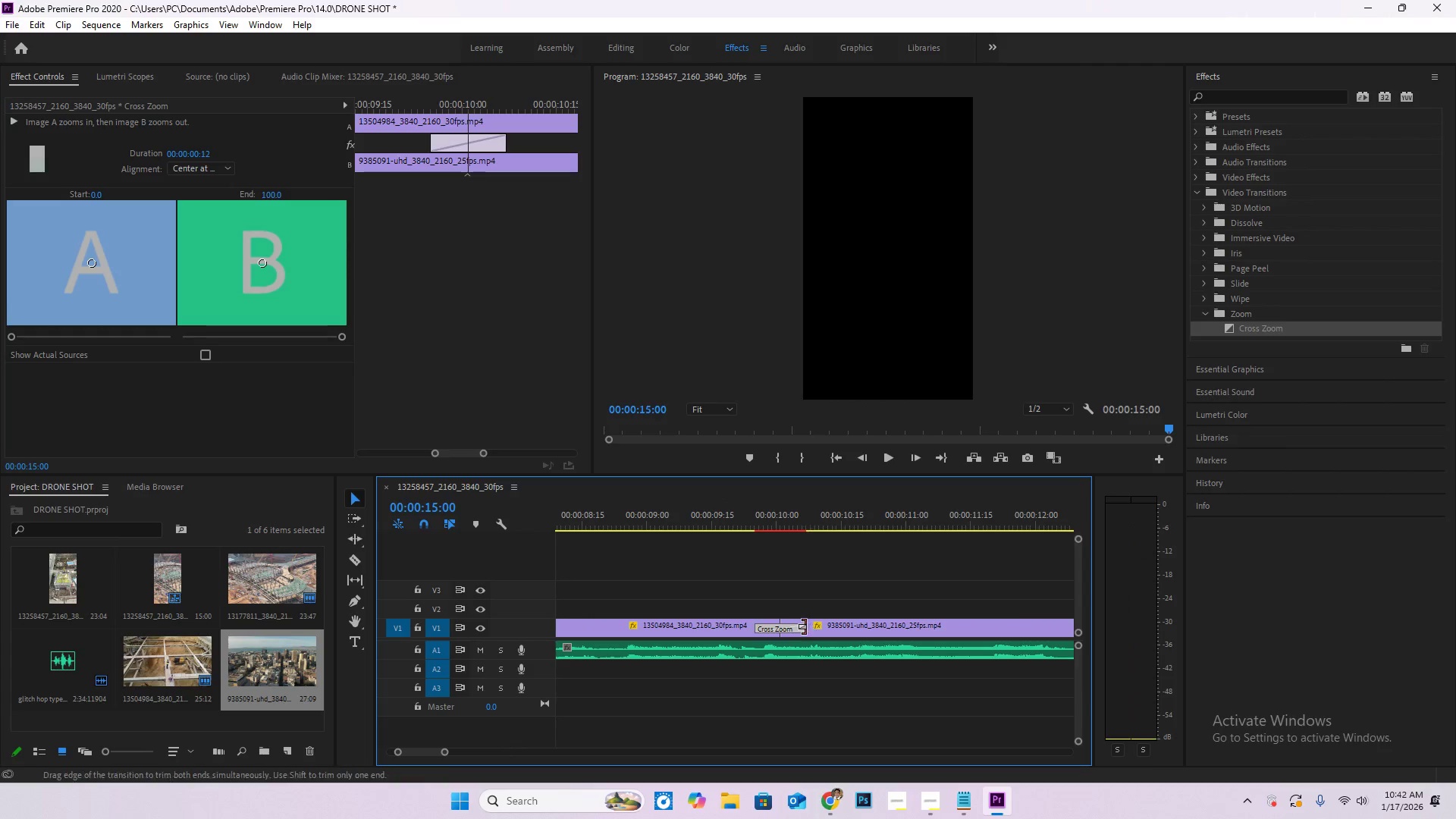 
left_click_drag(start_coordinate=[801, 626], to_coordinate=[787, 623])
 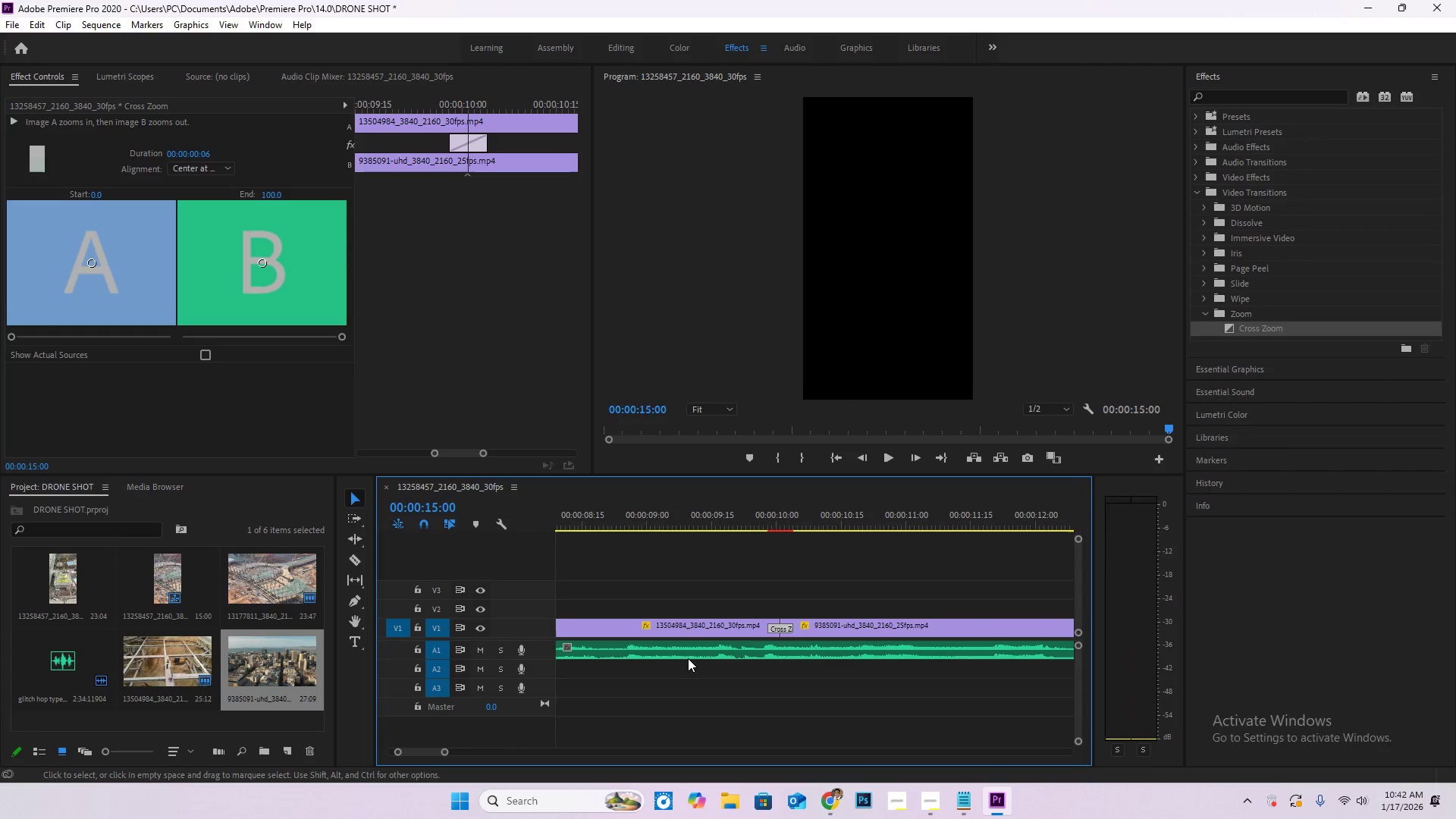 
hold_key(key=AltLeft, duration=1.5)
 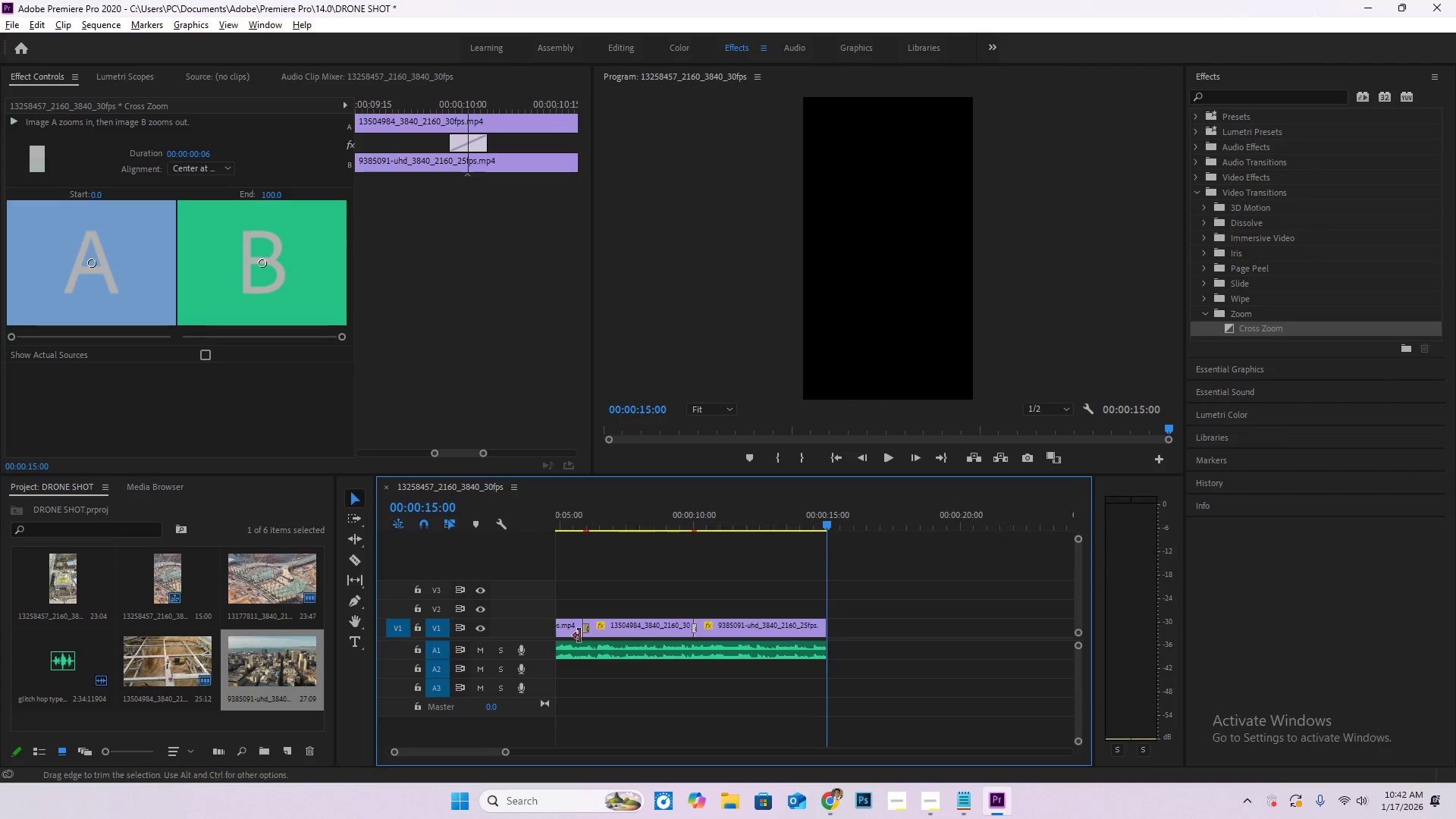 
hold_key(key=AltLeft, duration=1.52)
 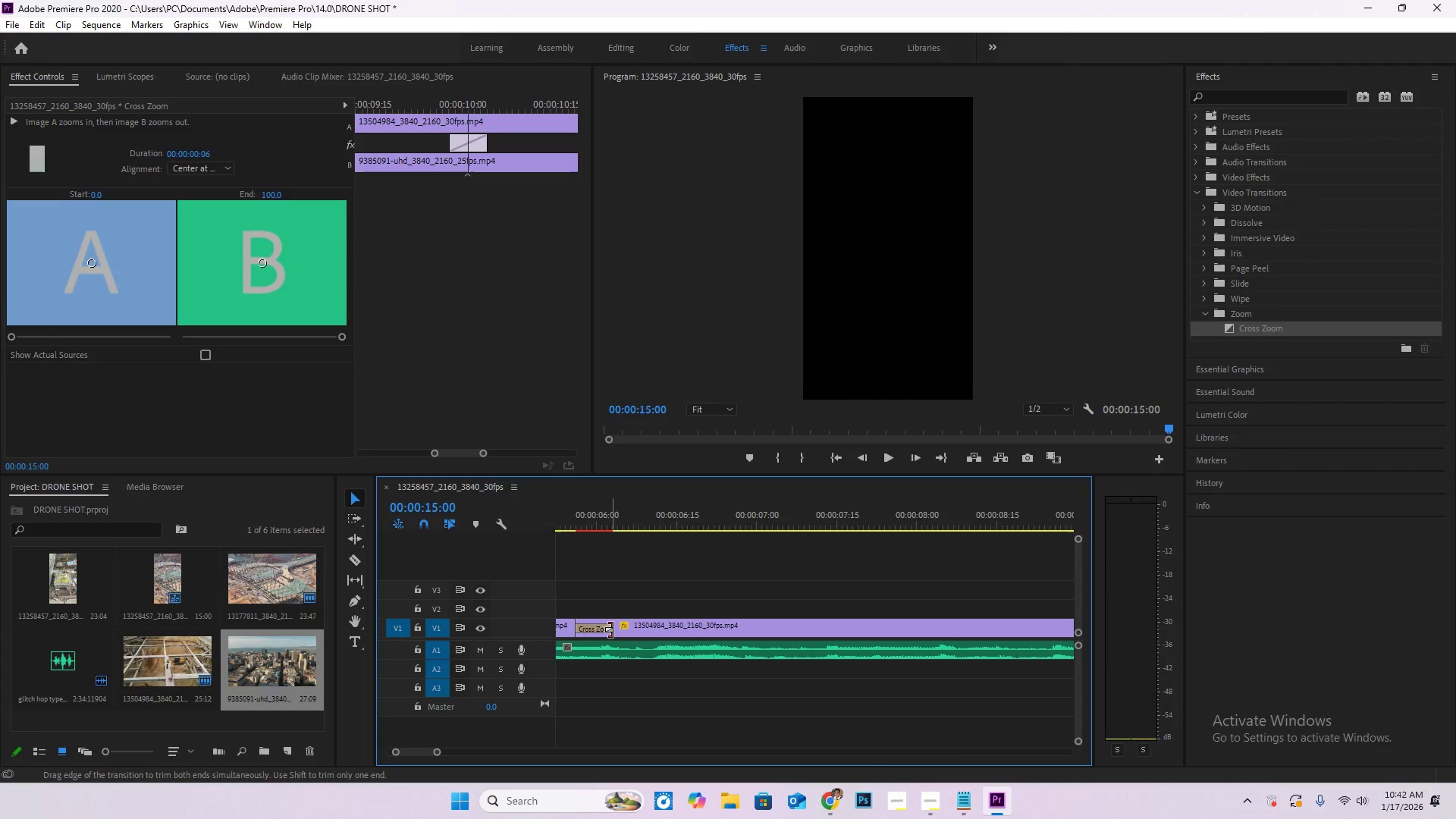 
scroll: coordinate [657, 667], scroll_direction: down, amount: 16.0
 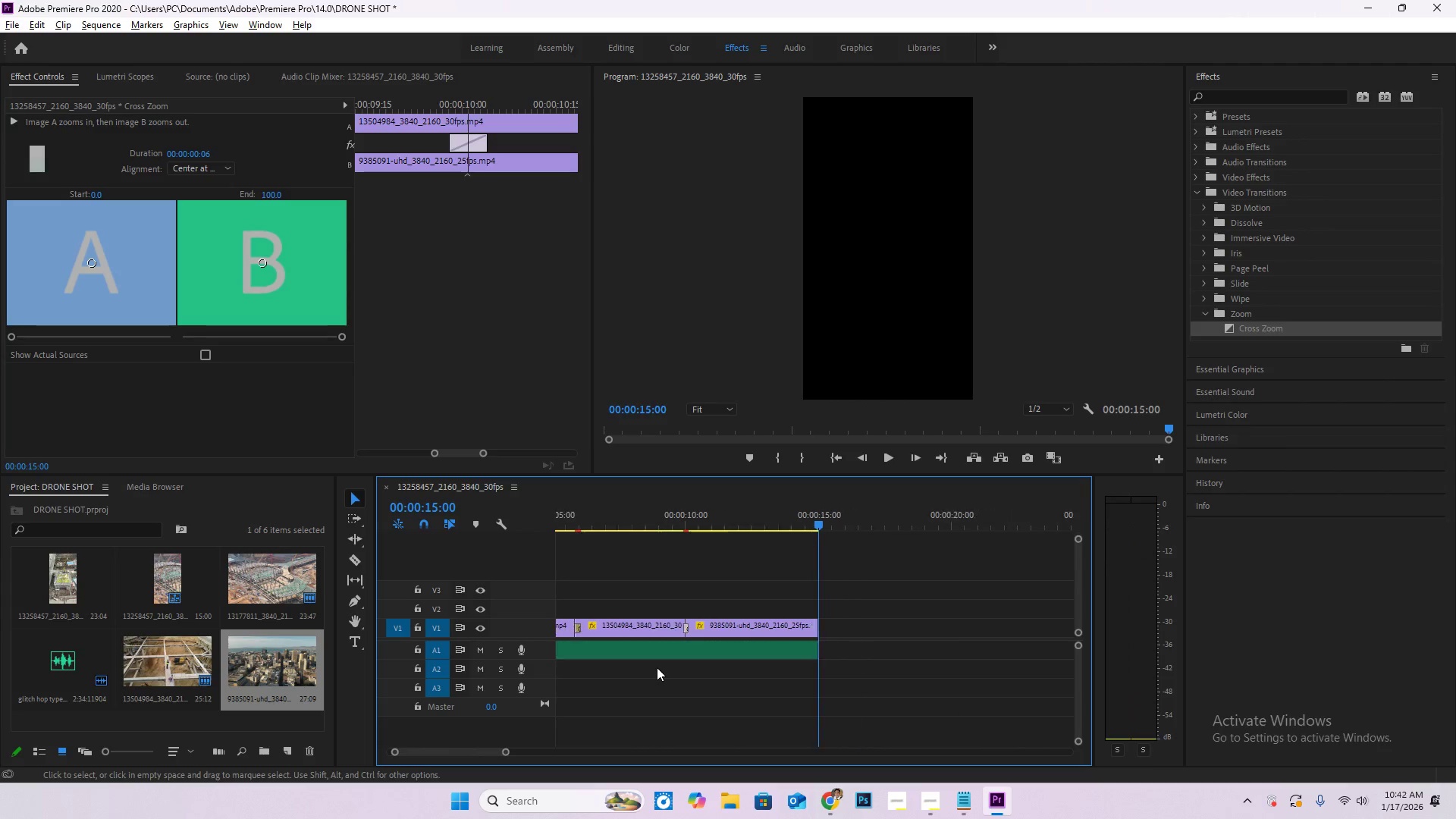 
key(Alt+AltLeft)
 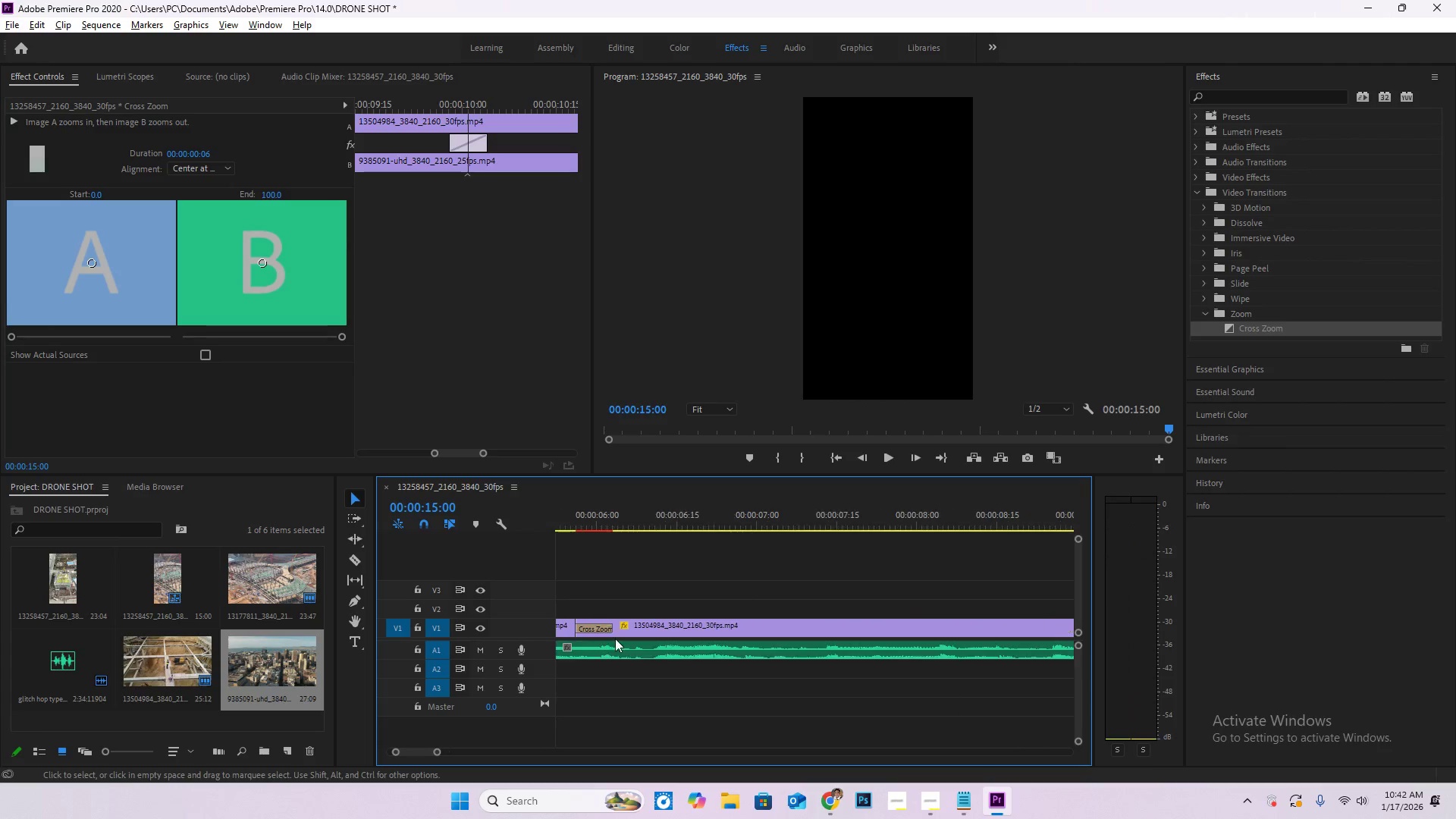 
key(Alt+AltLeft)
 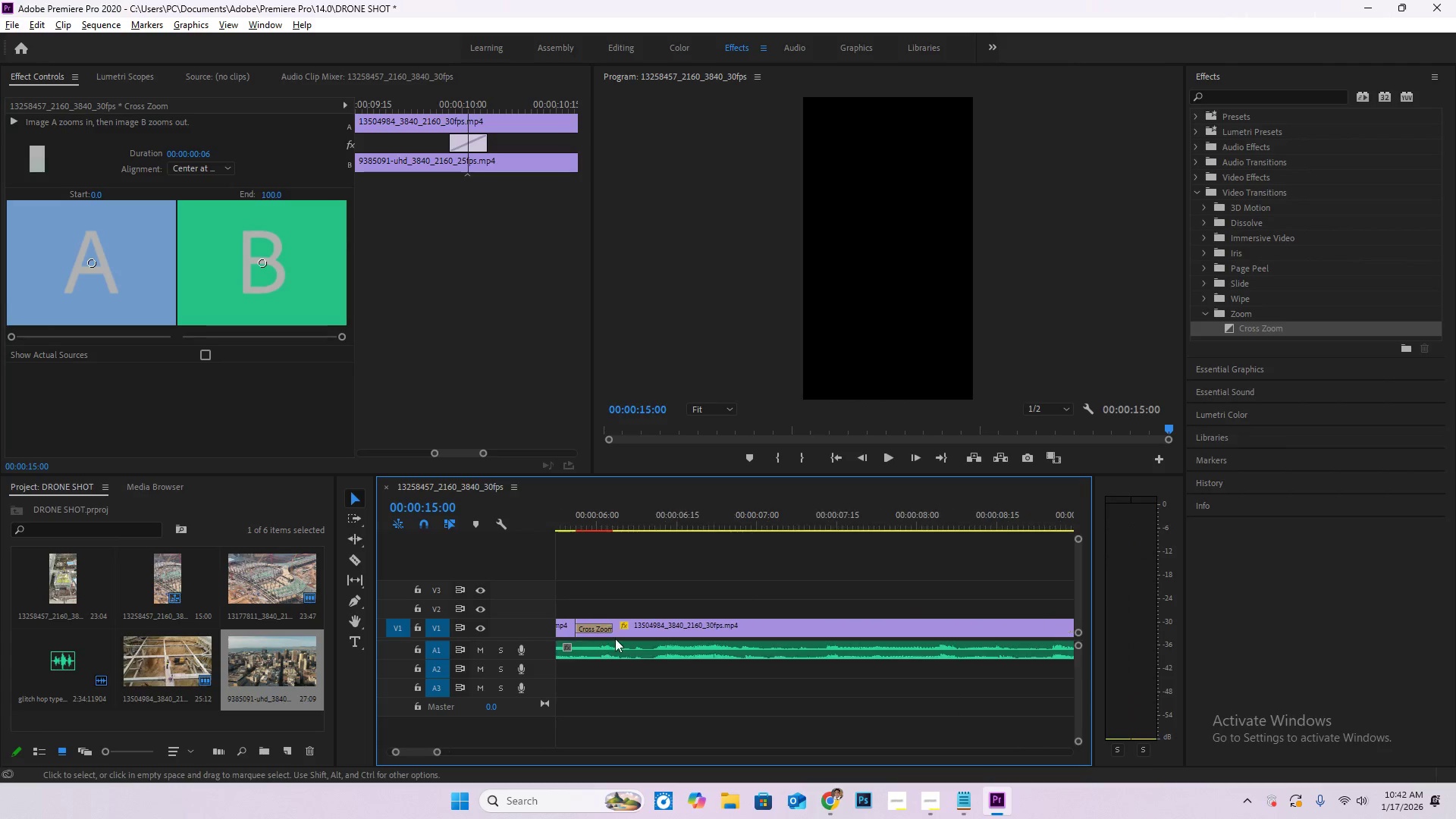 
key(Alt+AltLeft)
 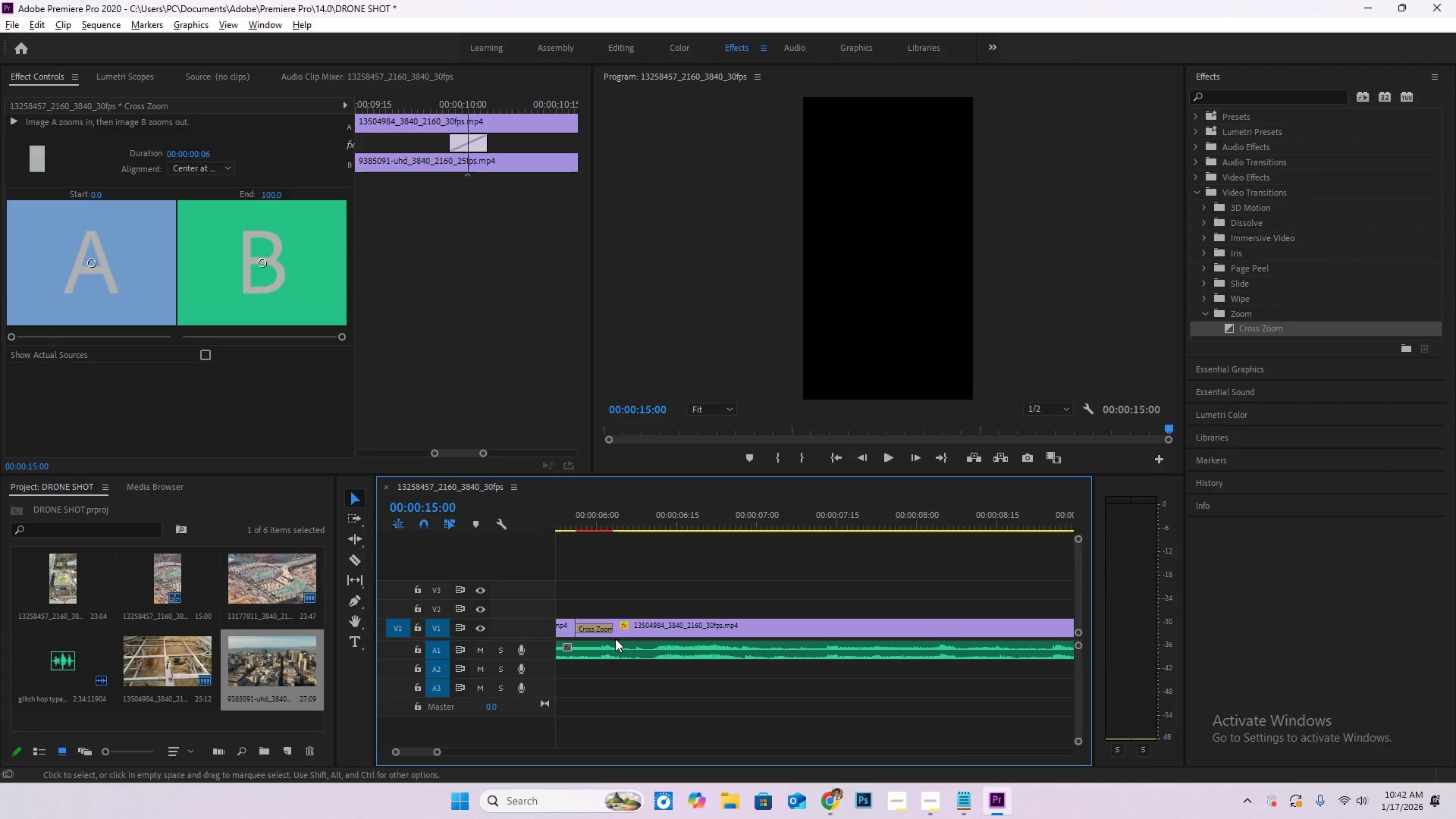 
key(Alt+AltLeft)
 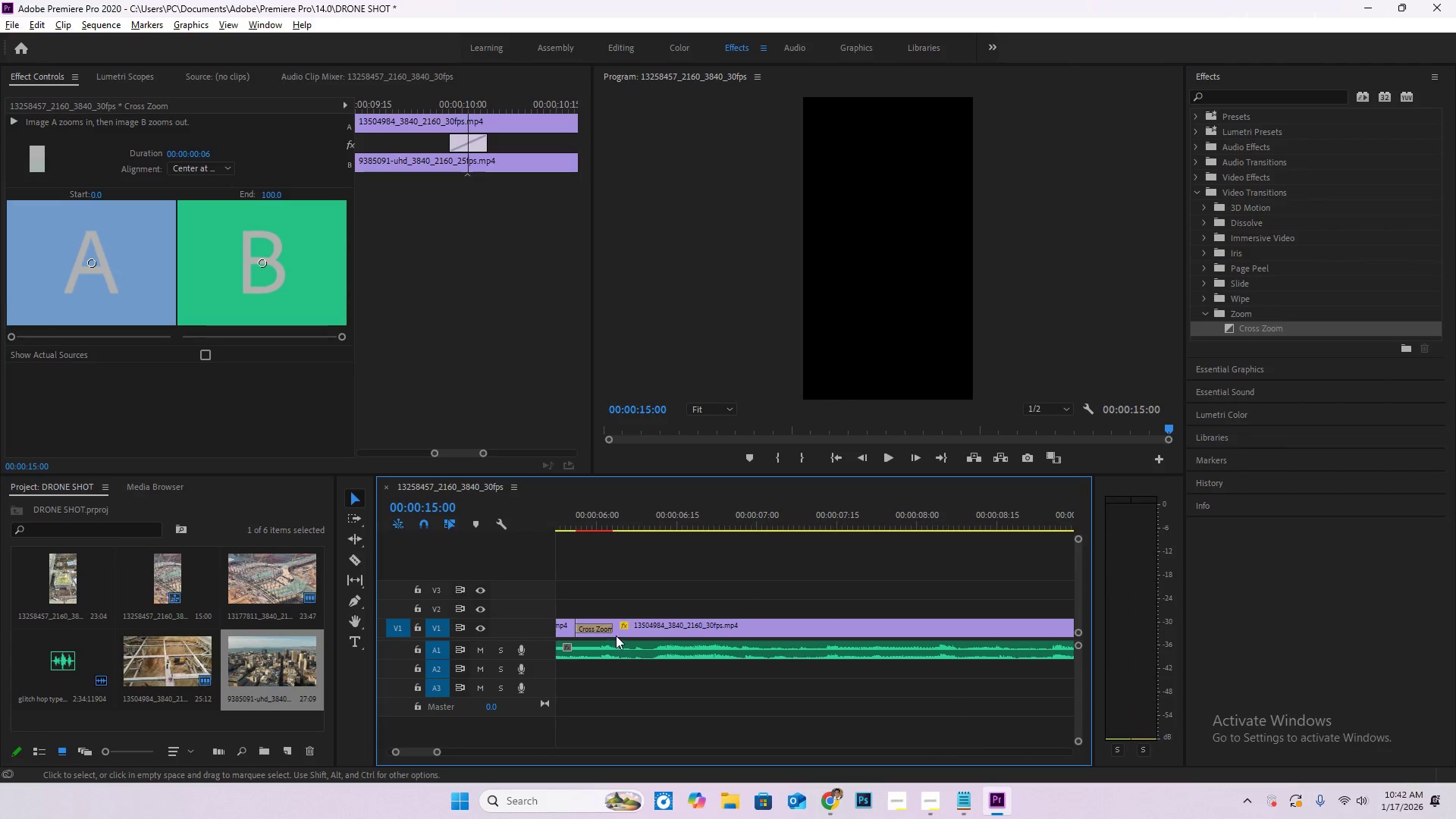 
hold_key(key=AltLeft, duration=1.74)
 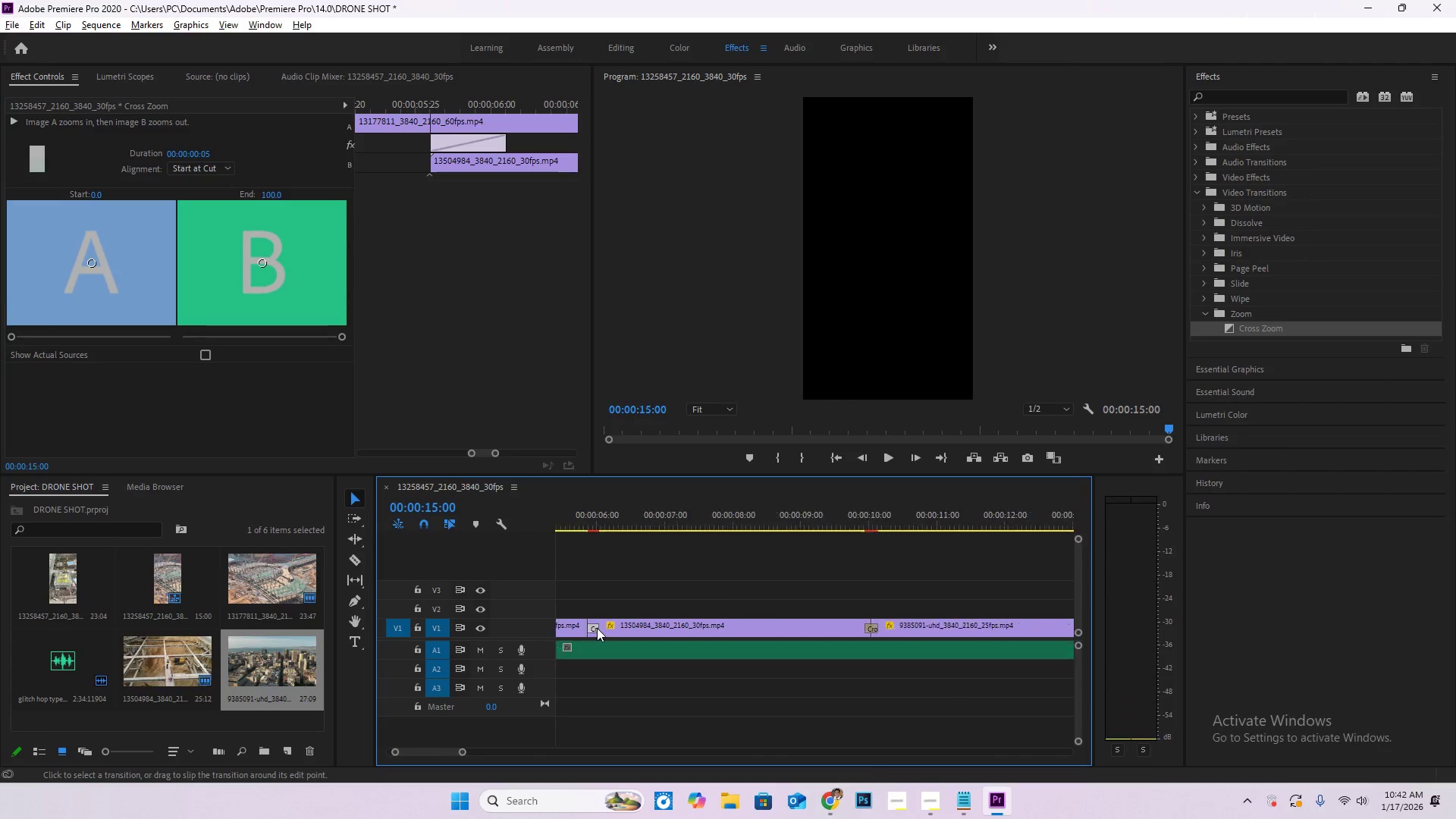 
scroll: coordinate [598, 646], scroll_direction: up, amount: 18.0
 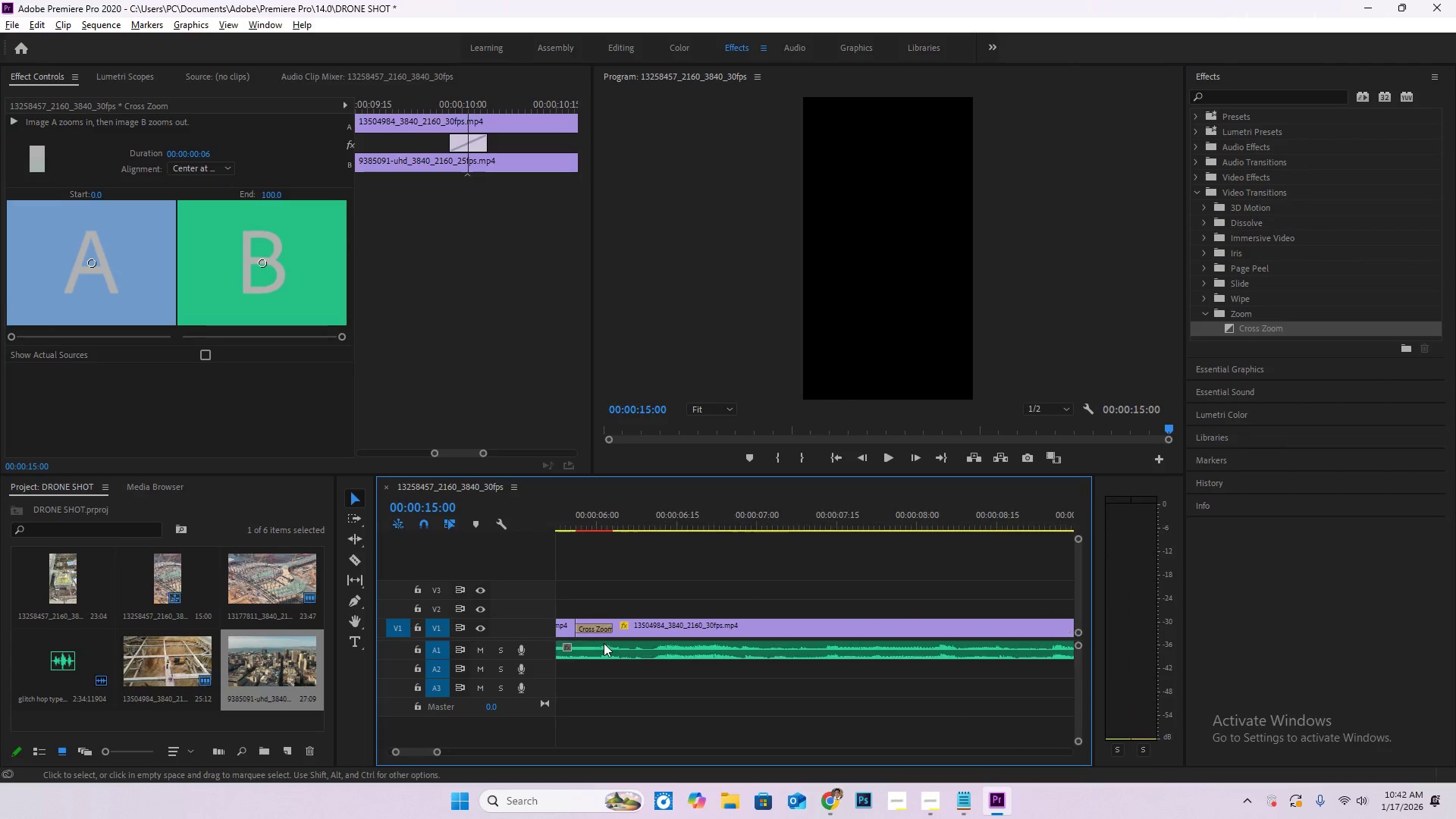 
left_click_drag(start_coordinate=[610, 629], to_coordinate=[598, 628])
 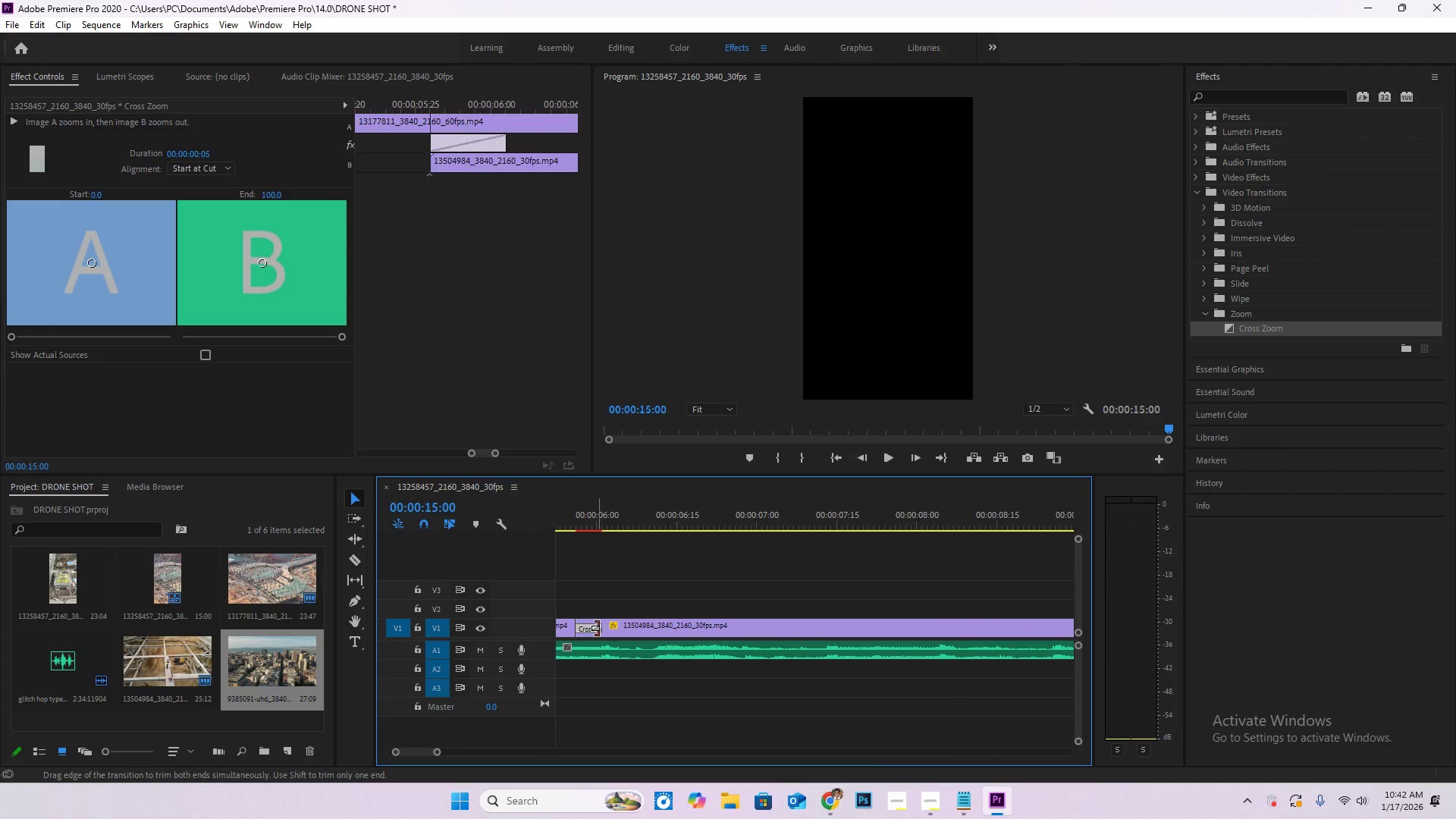 
hold_key(key=AltLeft, duration=1.48)
scroll: coordinate [595, 633], scroll_direction: down, amount: 22.0
 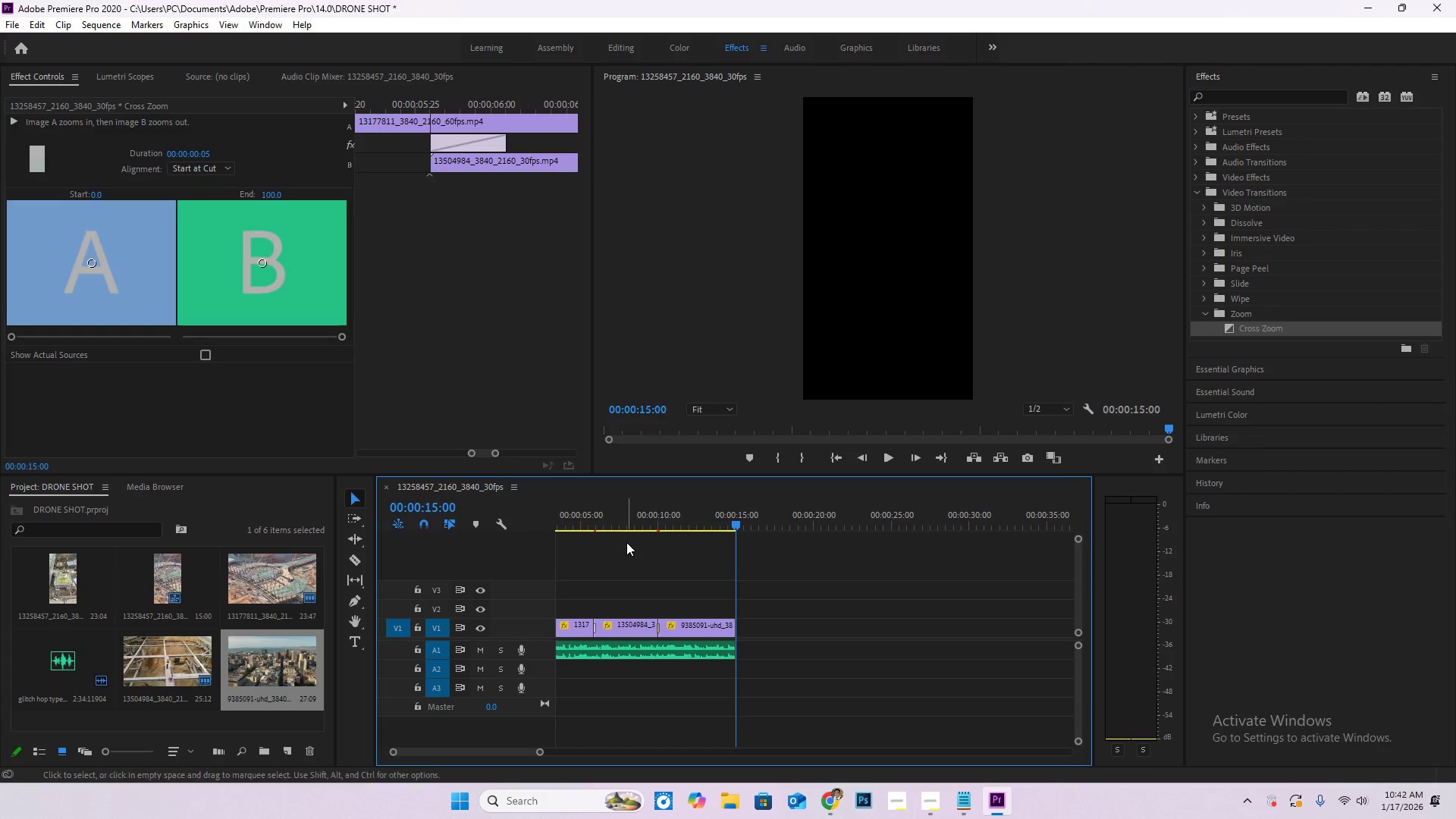 
left_click_drag(start_coordinate=[621, 526], to_coordinate=[453, 524])
 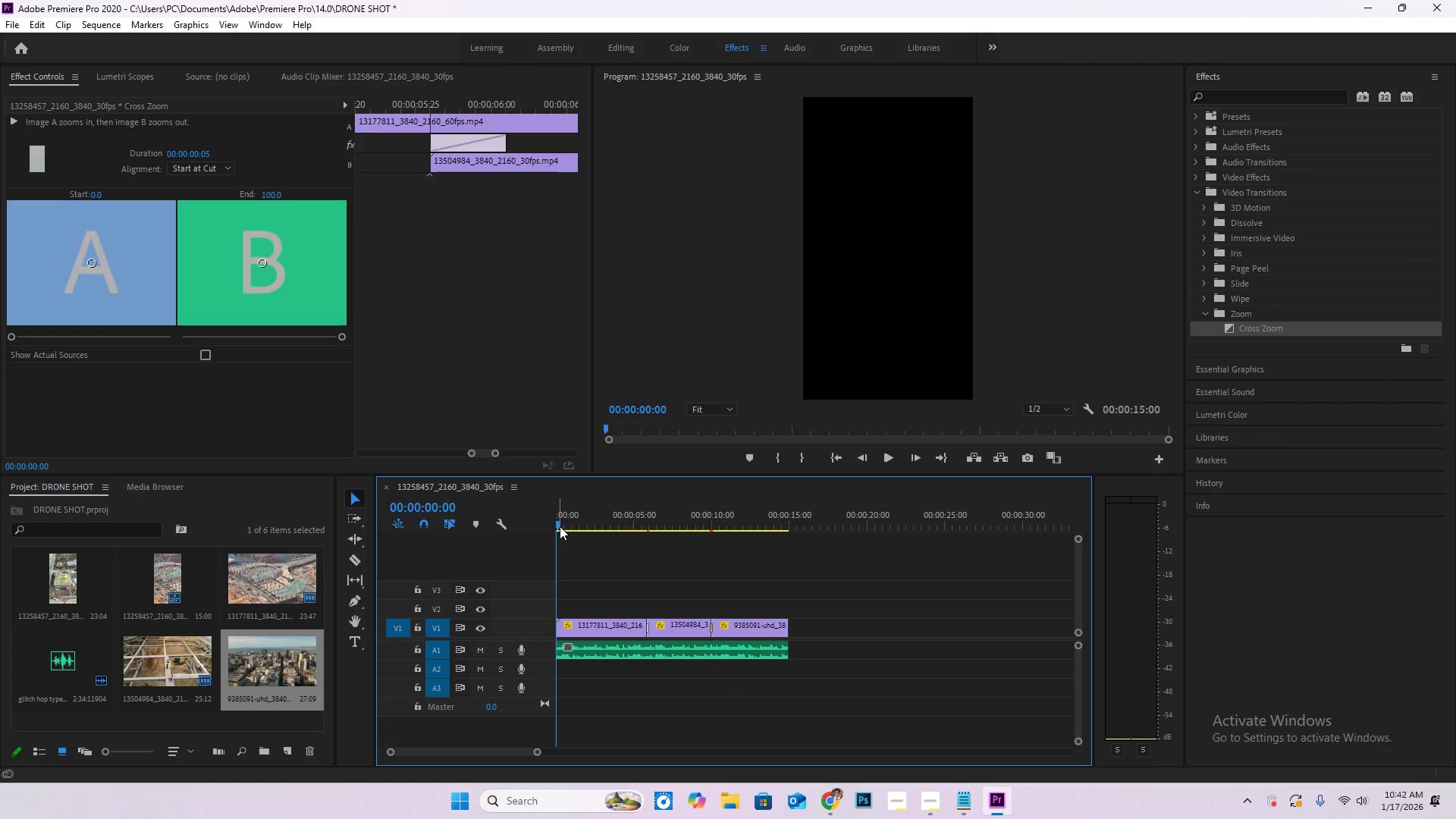 
left_click_drag(start_coordinate=[560, 526], to_coordinate=[477, 529])
 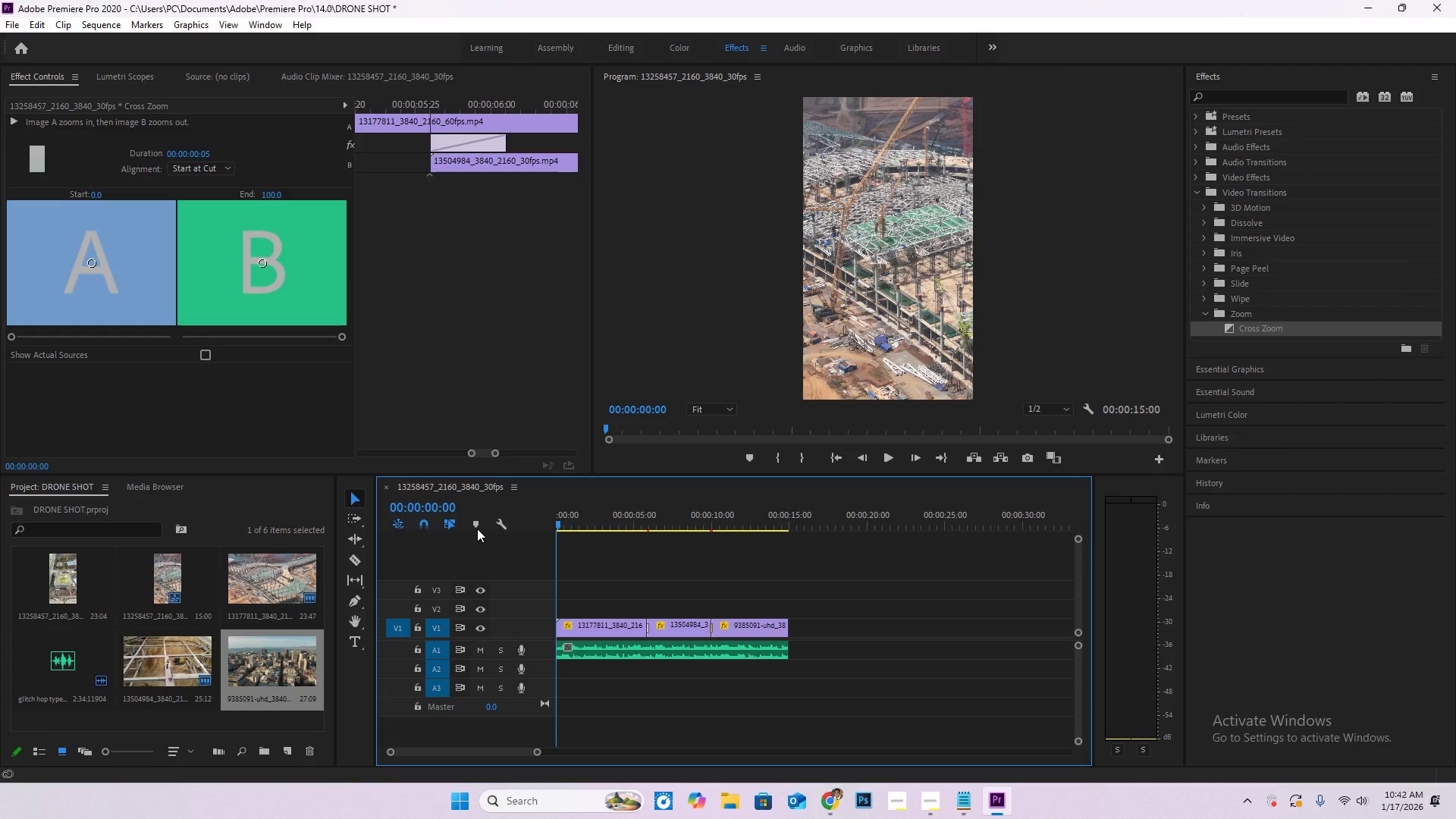 
key(Space)
 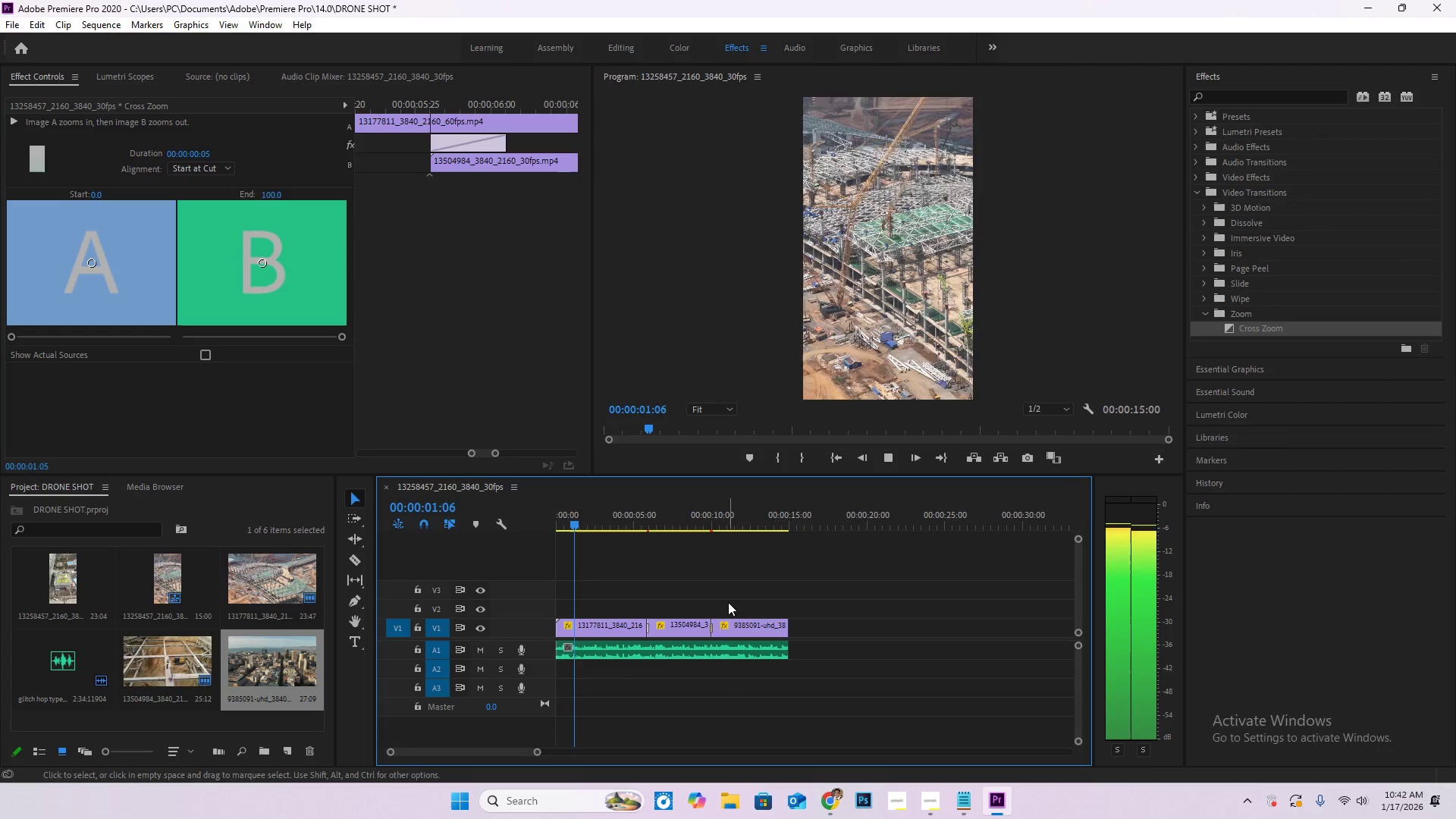 
key(Space)
 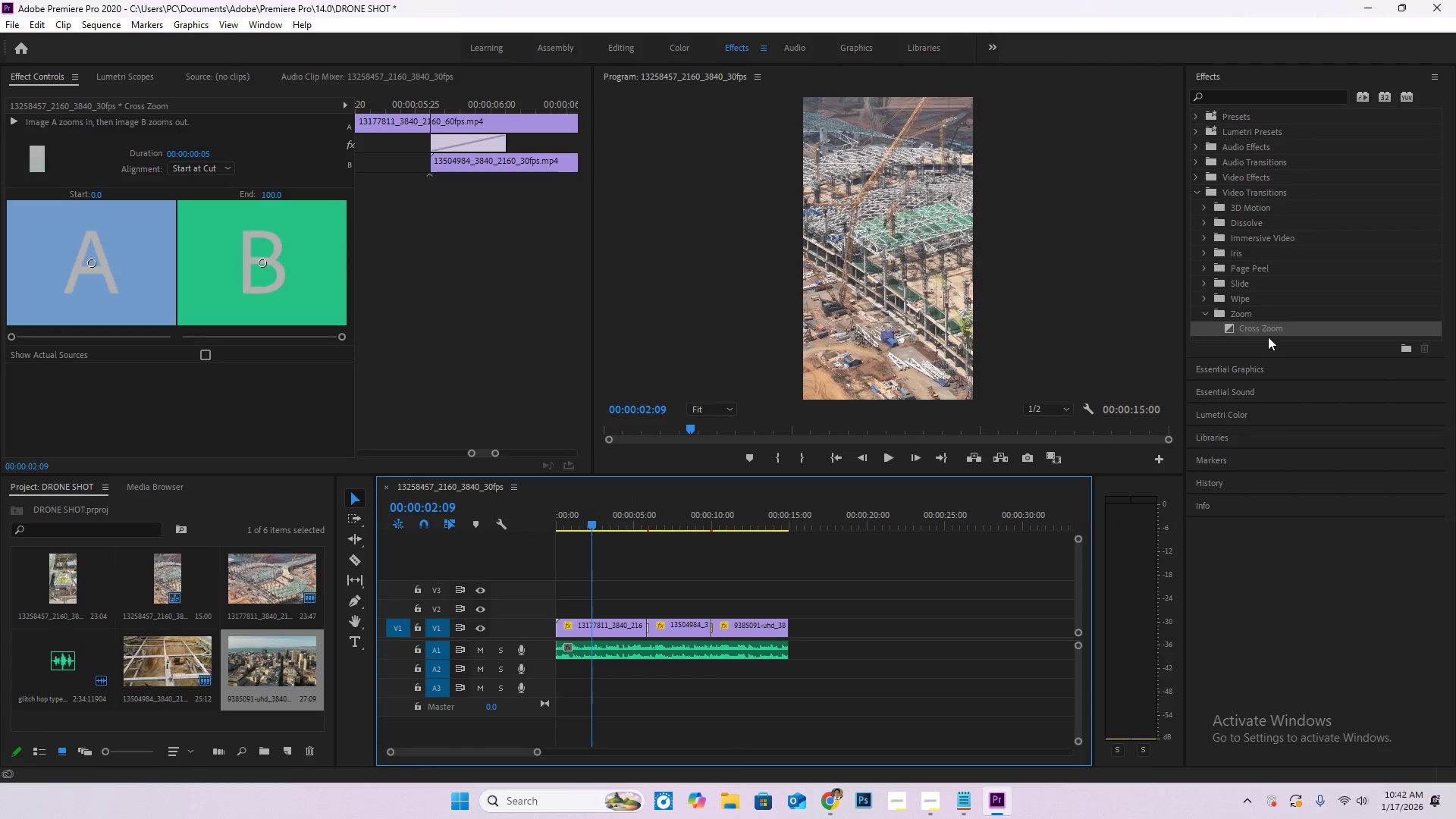 
left_click_drag(start_coordinate=[1267, 328], to_coordinate=[557, 628])
 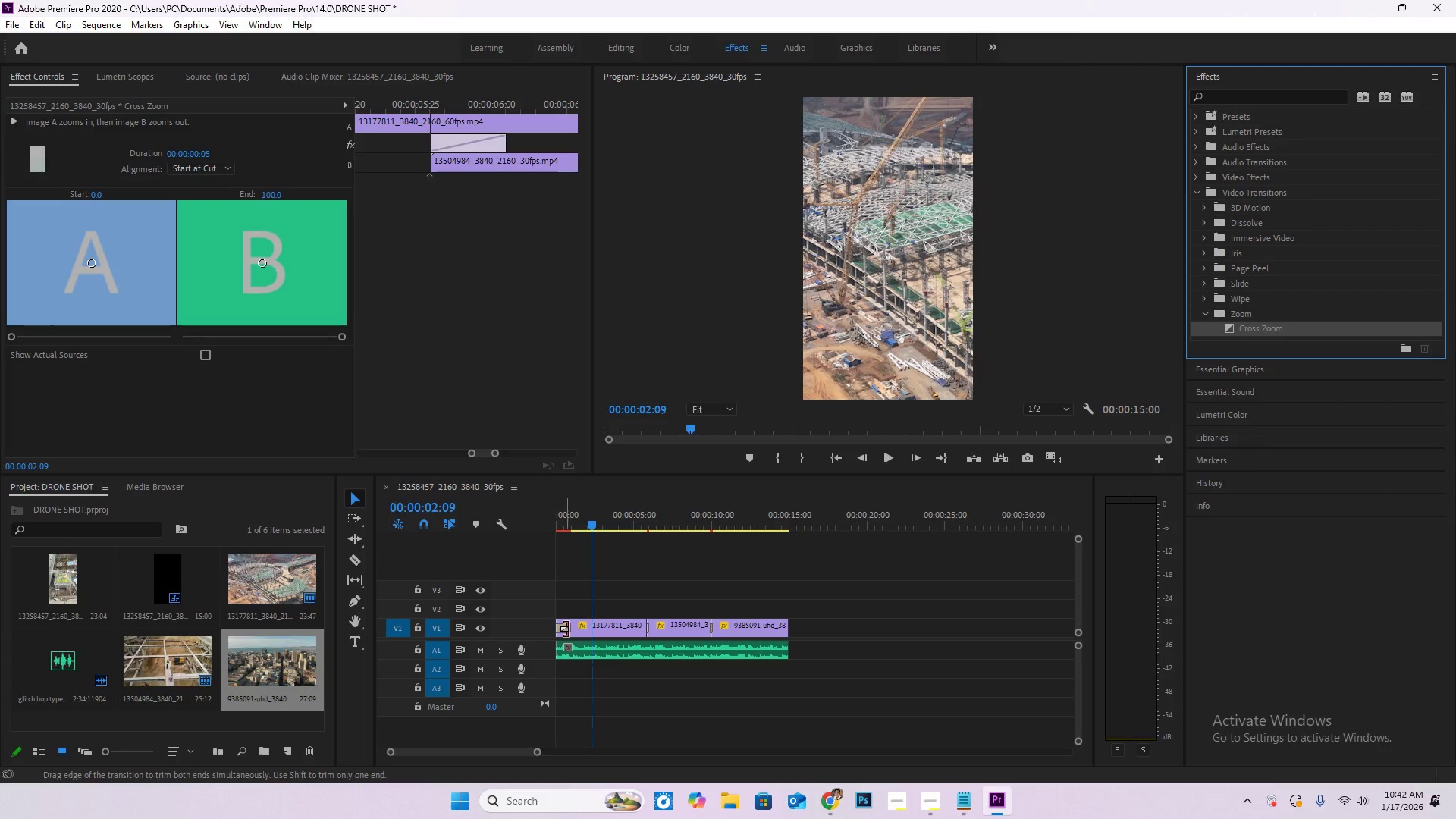 
left_click_drag(start_coordinate=[568, 630], to_coordinate=[558, 632])
 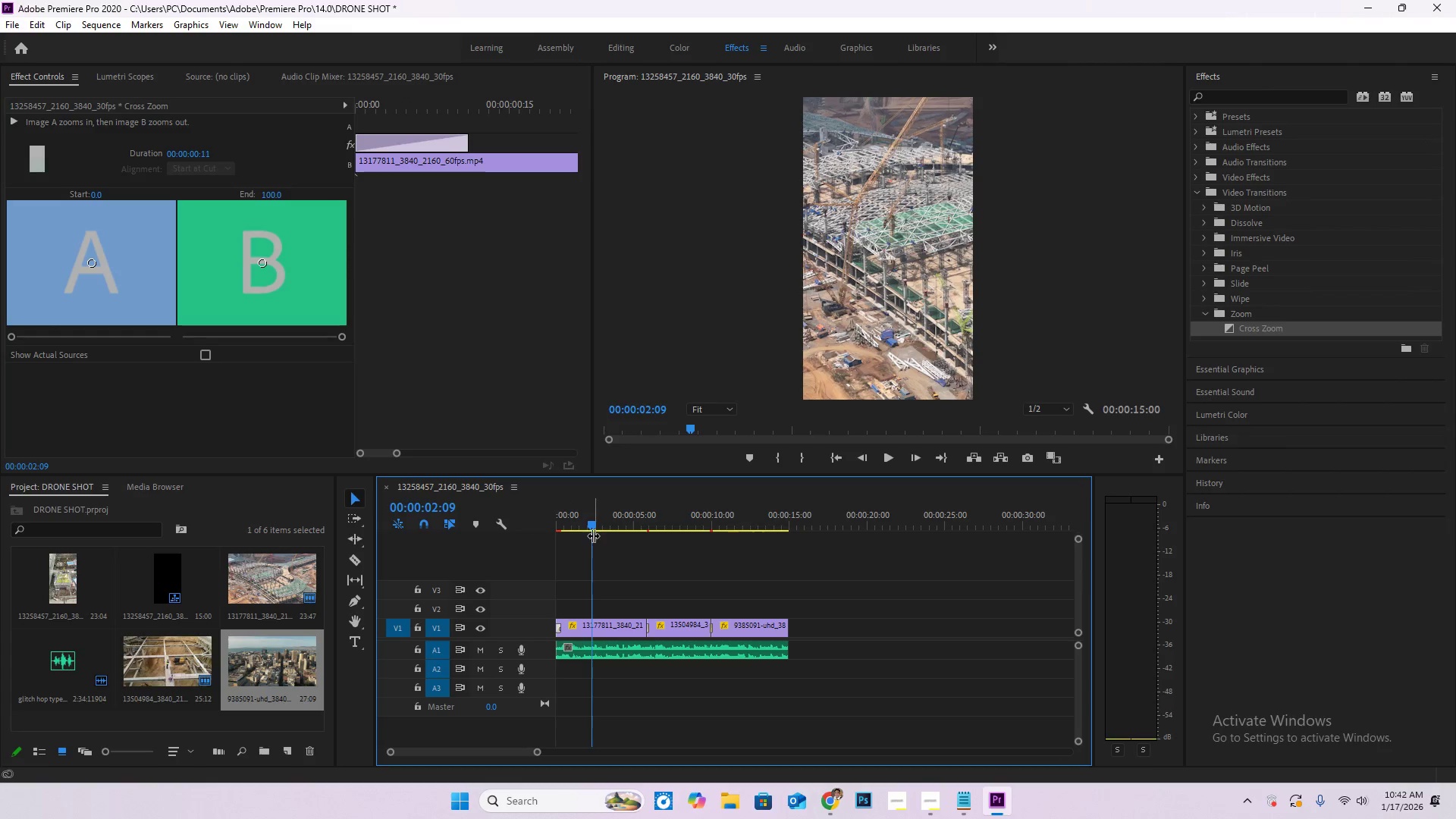 
left_click_drag(start_coordinate=[593, 528], to_coordinate=[376, 512])
 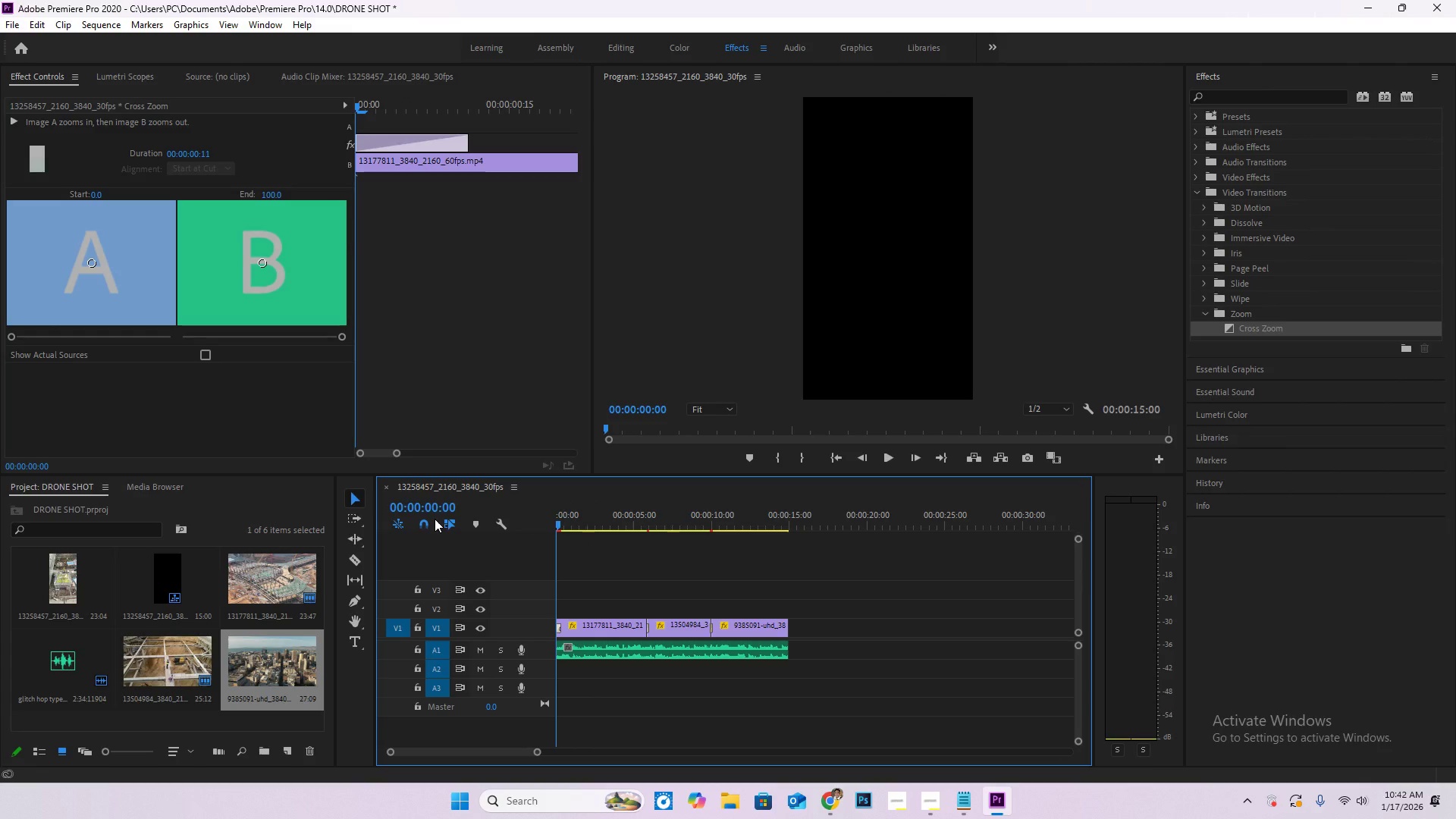 
key(Space)
 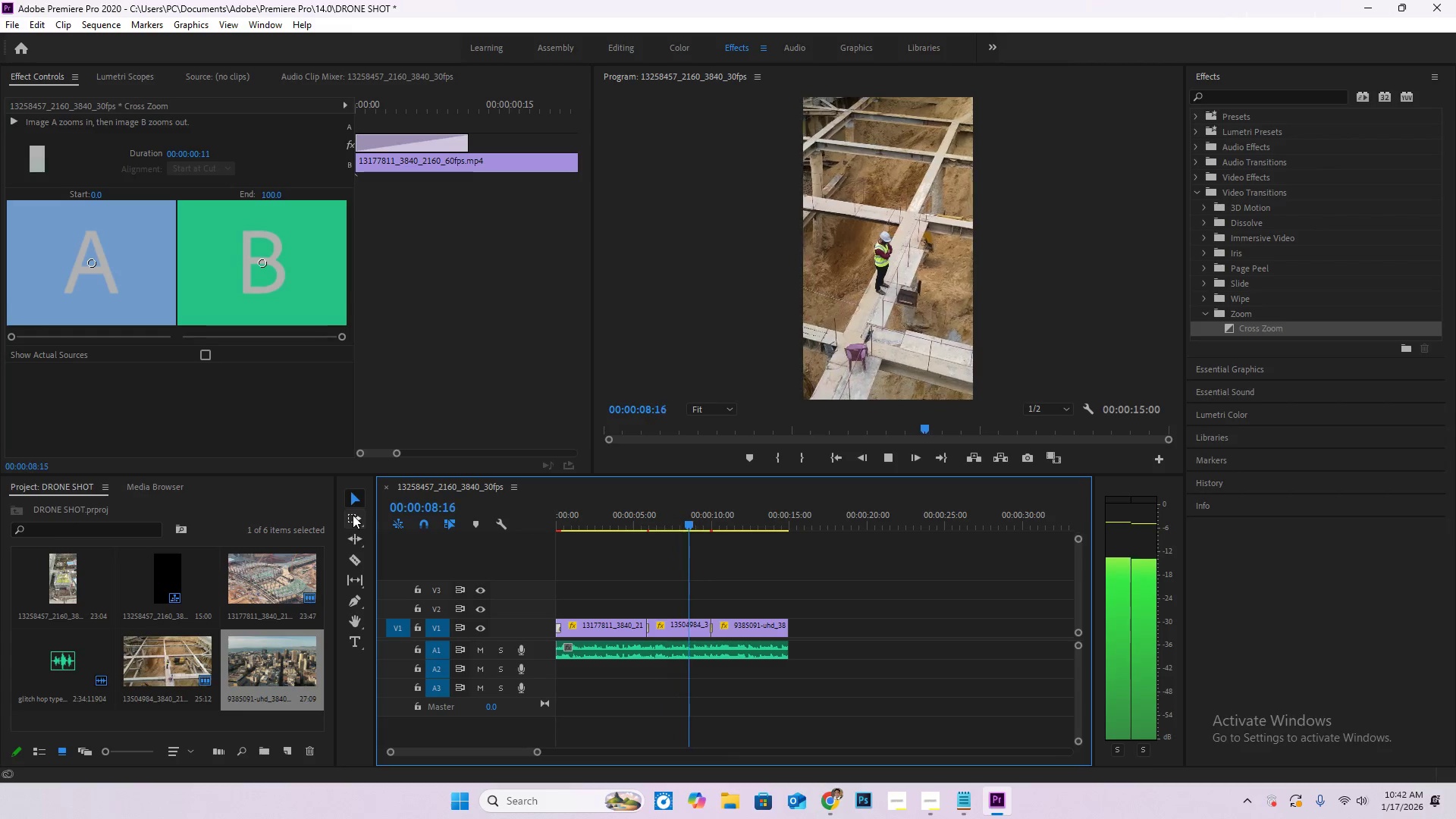 
wait(13.97)
 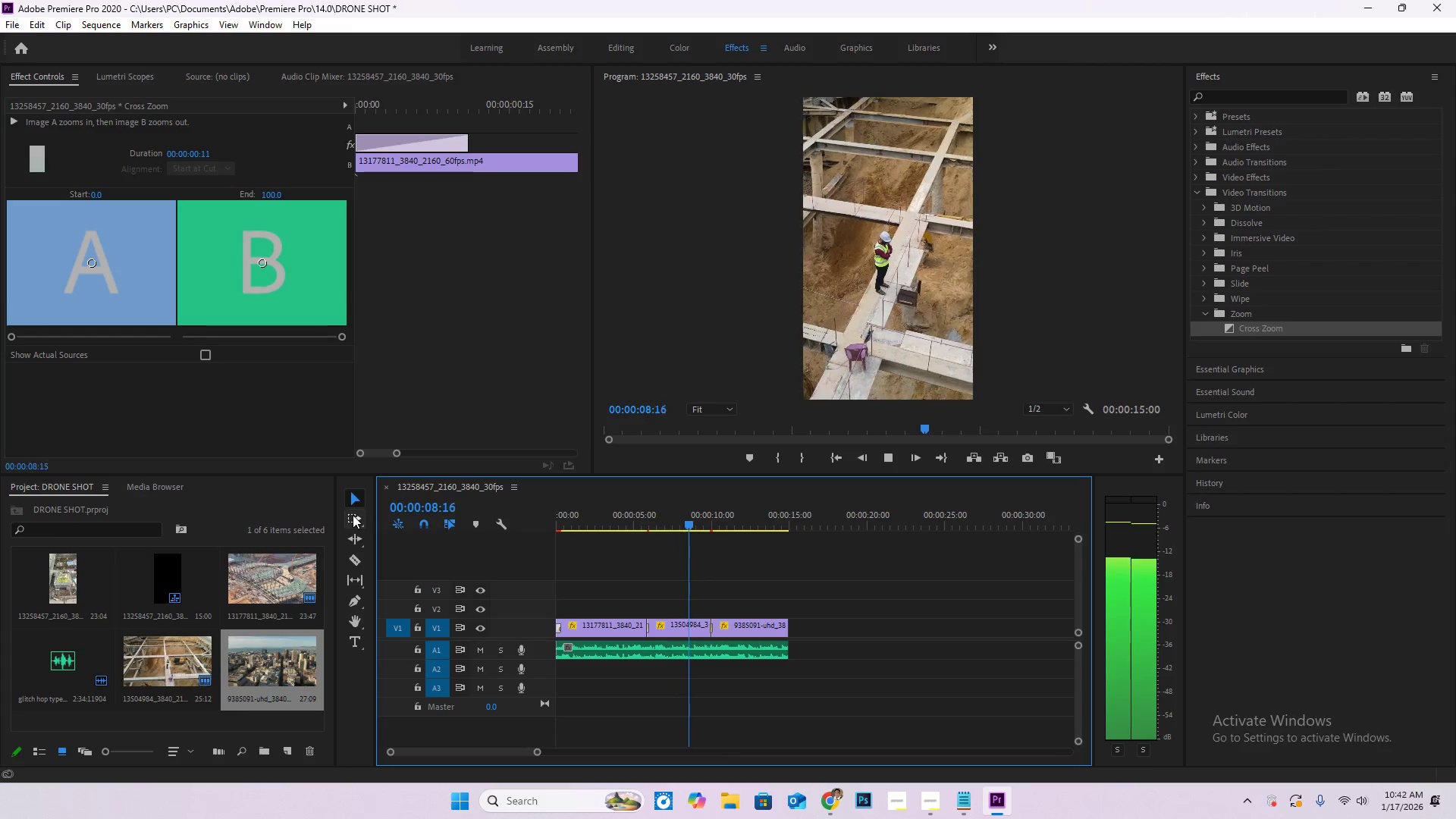 
left_click_drag(start_coordinate=[731, 516], to_coordinate=[681, 515])
 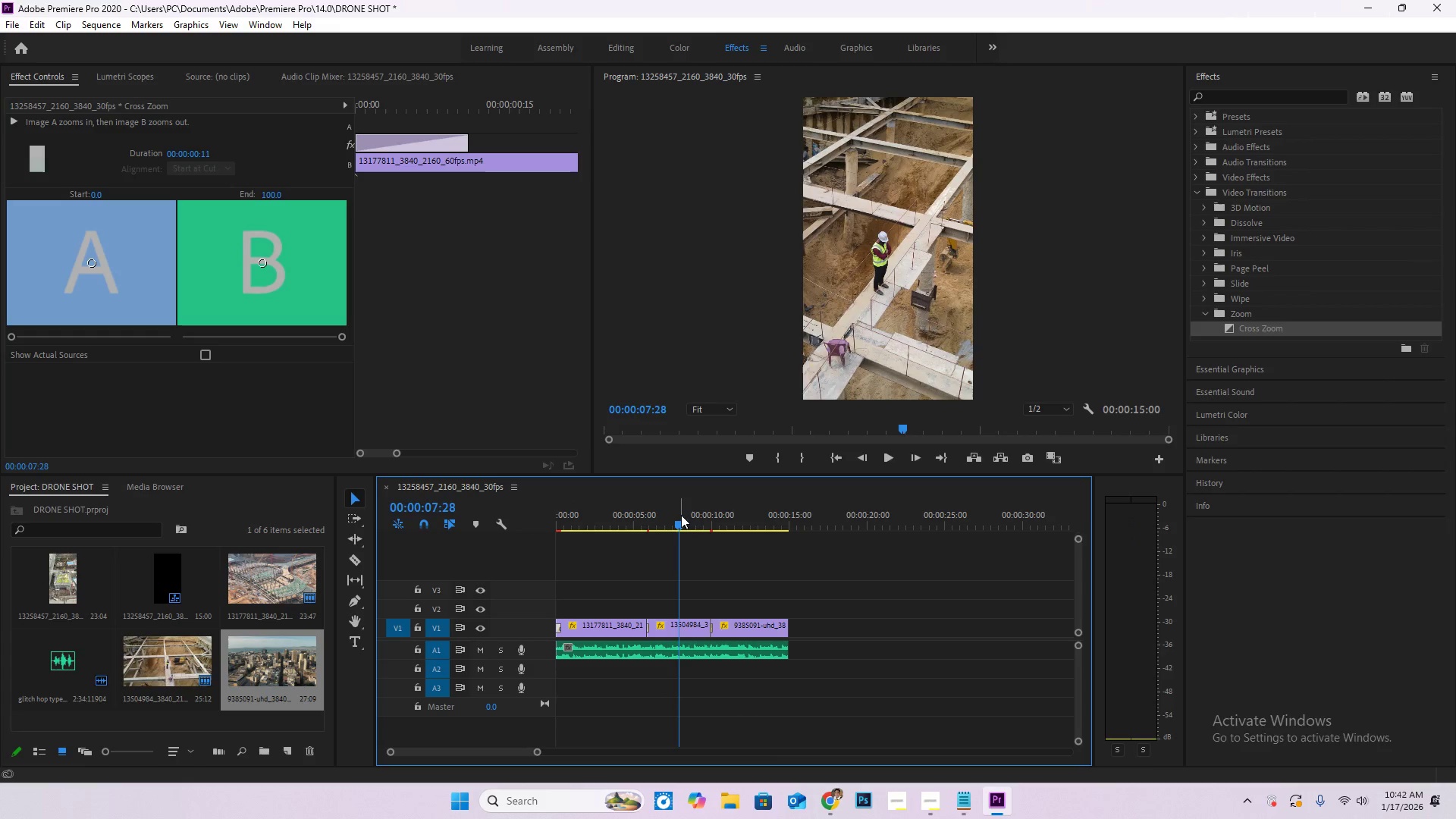 
key(Space)
 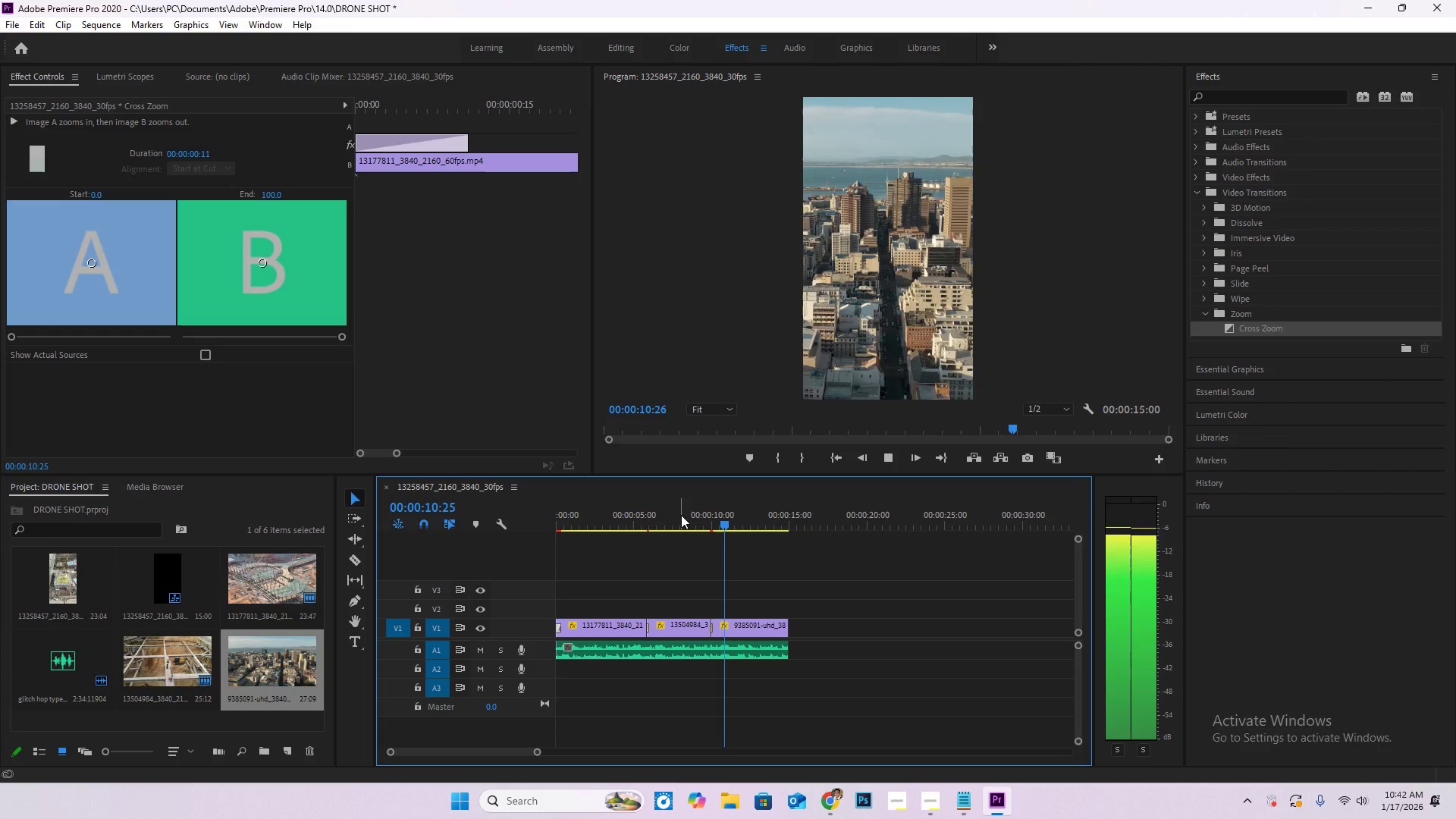 
key(Space)
 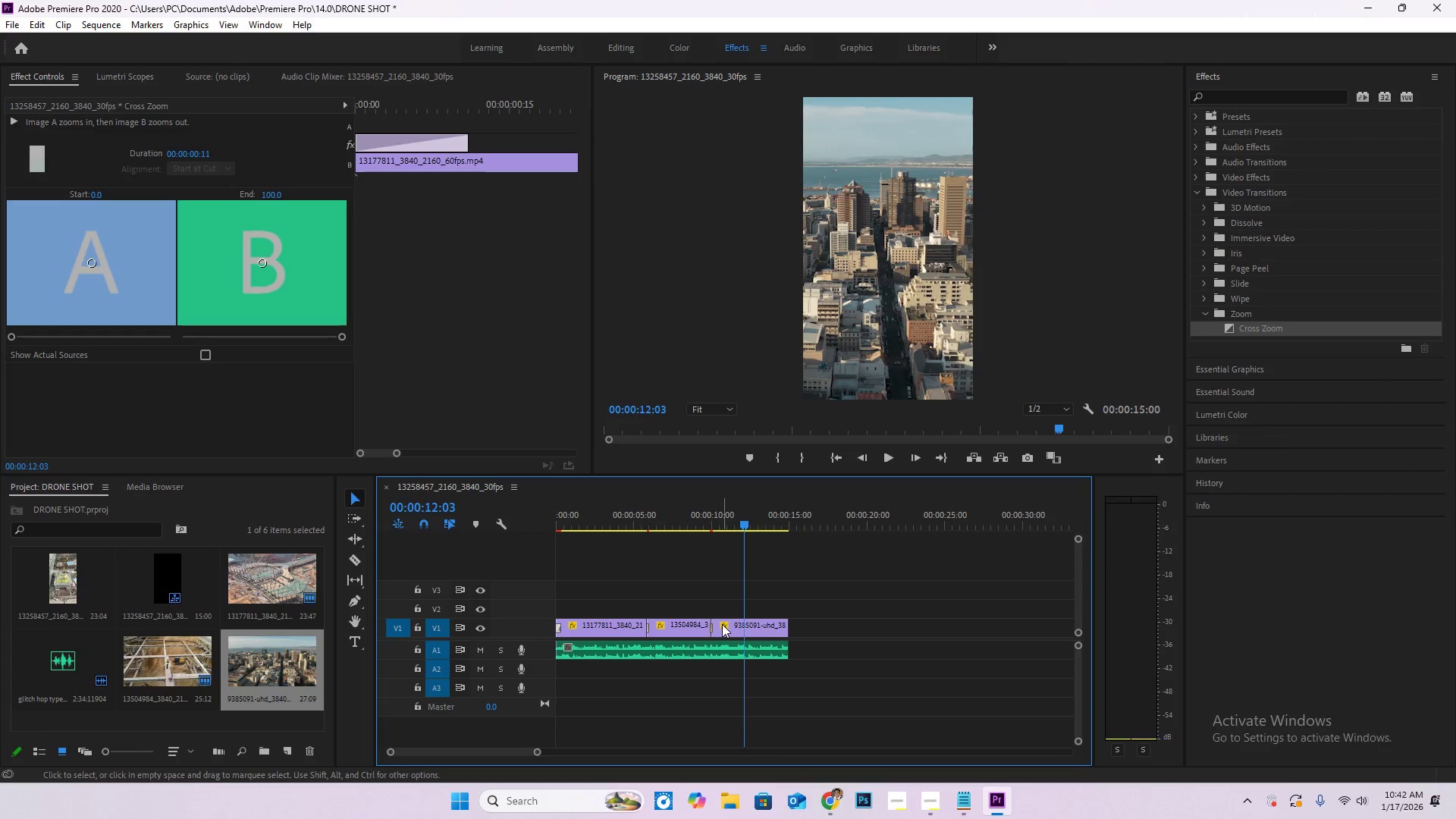 
left_click_drag(start_coordinate=[718, 624], to_coordinate=[742, 624])
 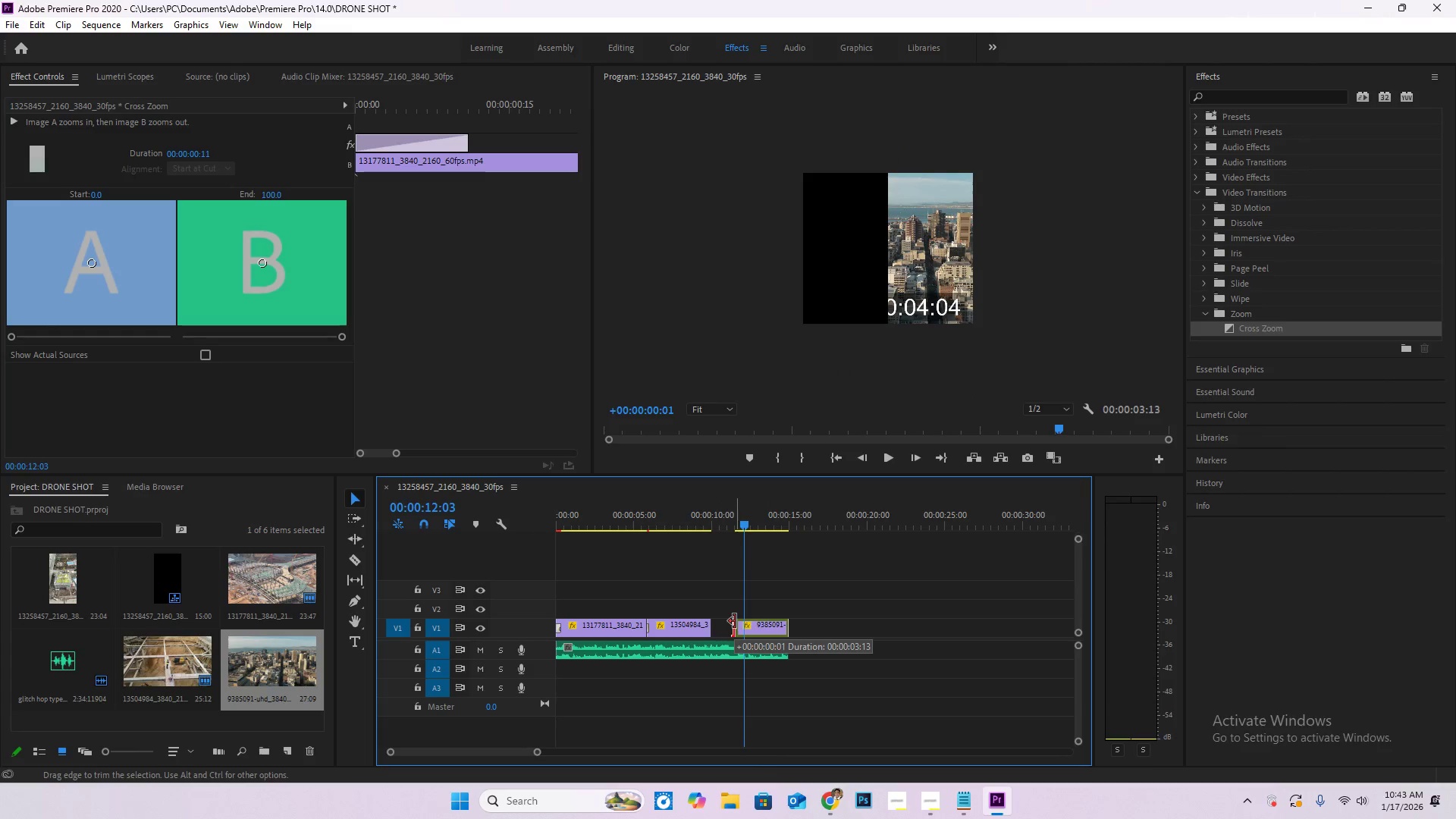 
left_click_drag(start_coordinate=[715, 627], to_coordinate=[742, 630])
 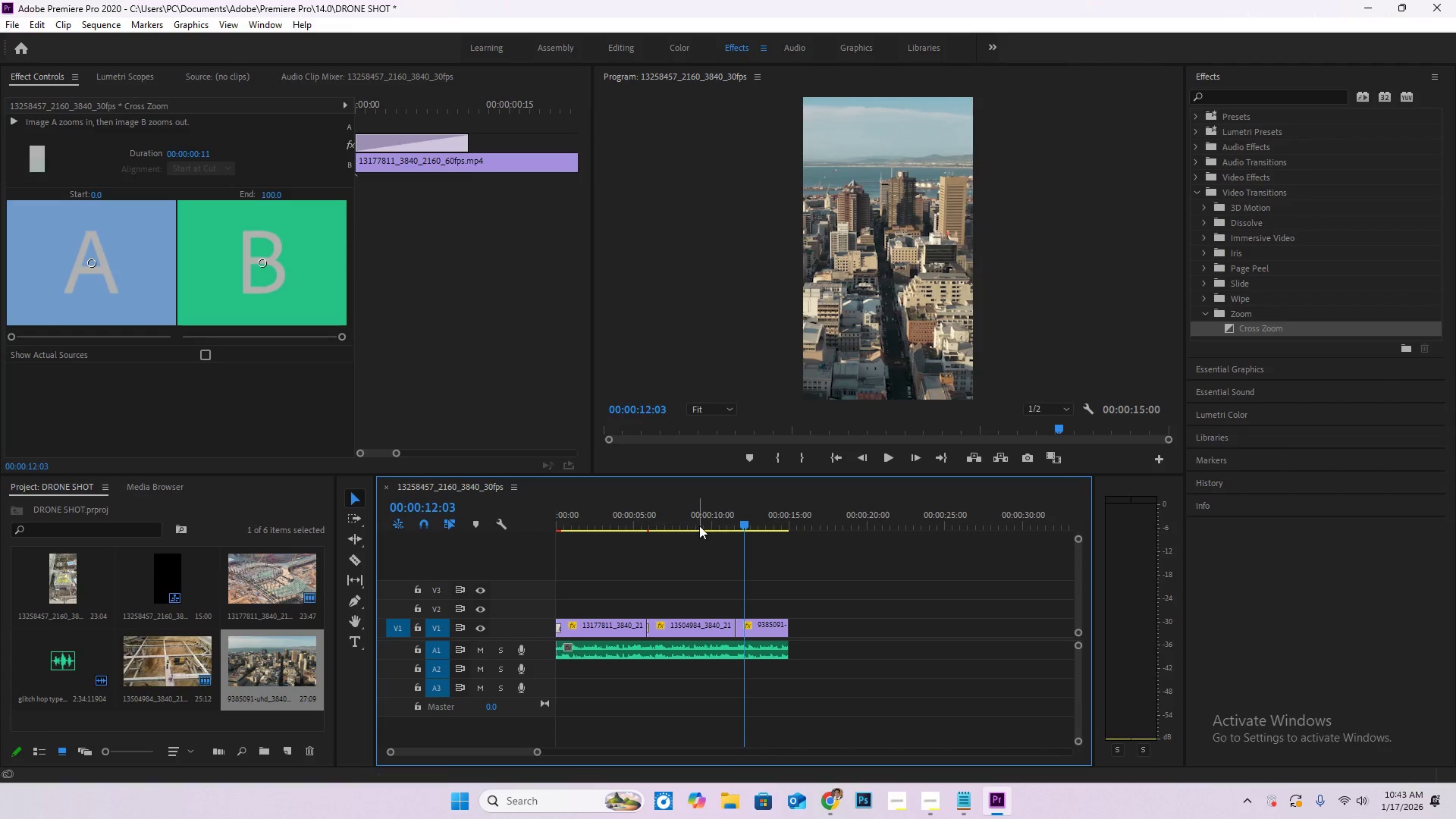 
left_click_drag(start_coordinate=[699, 526], to_coordinate=[453, 522])
 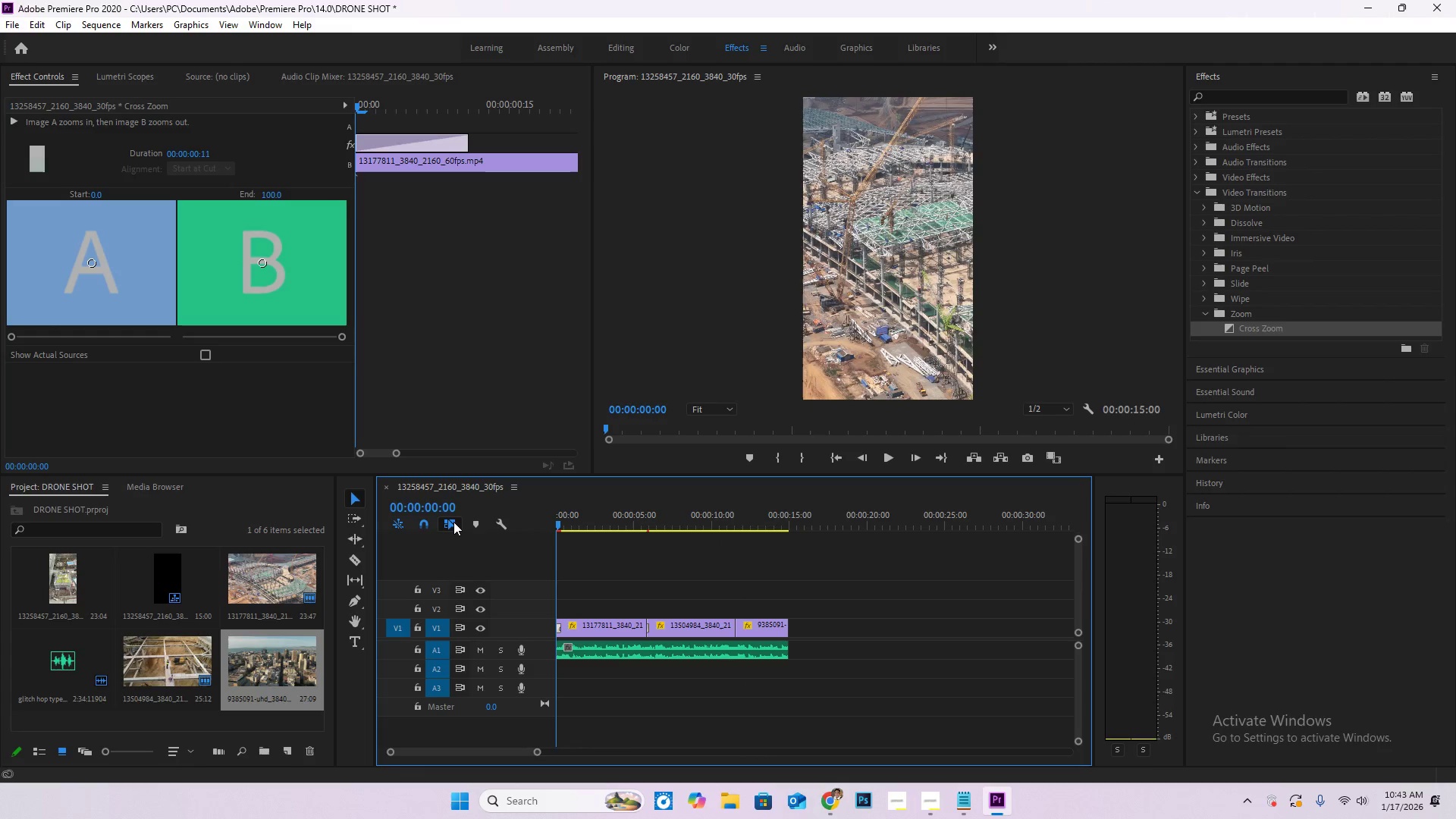 
key(Space)
 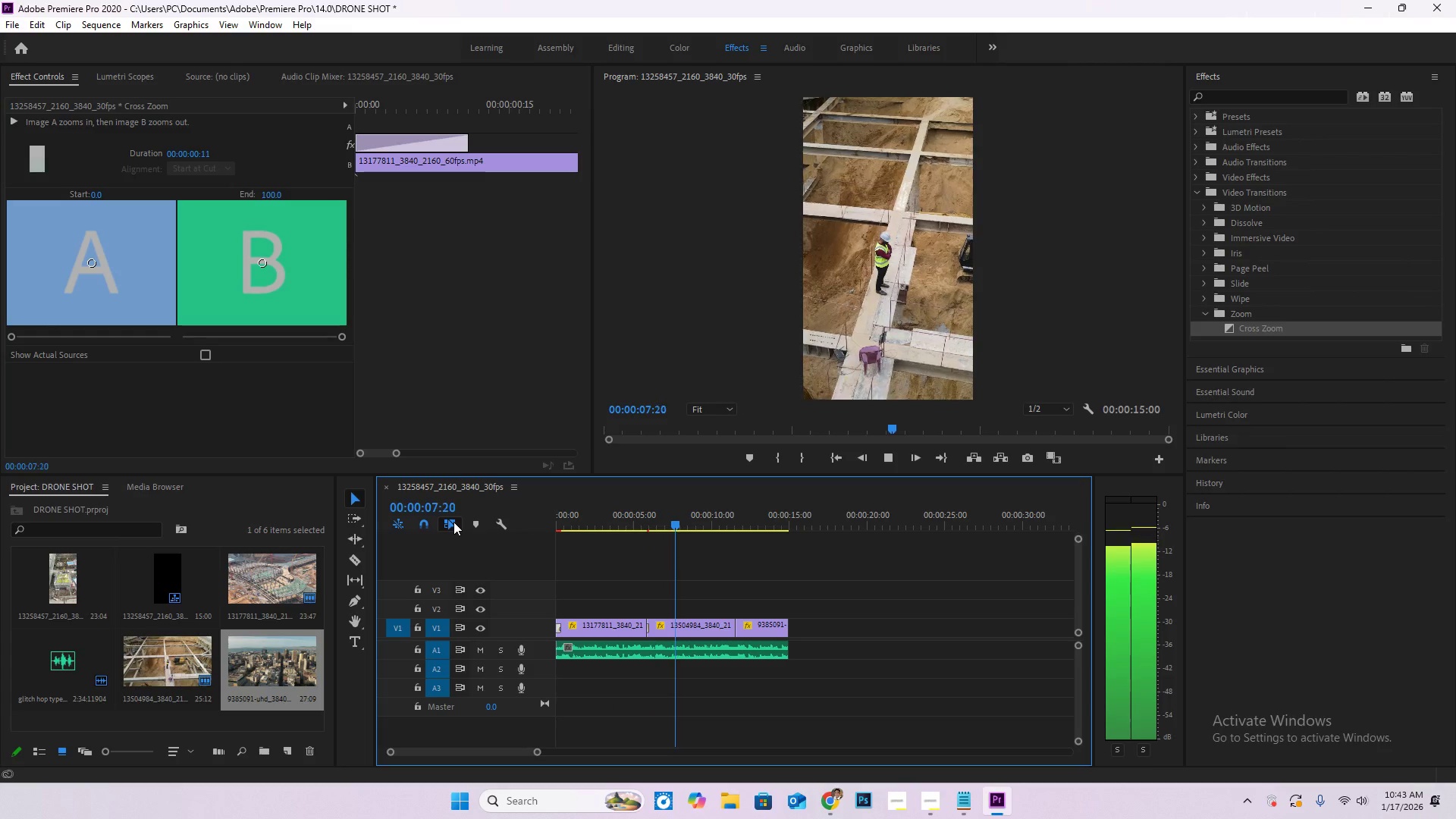 
wait(13.23)
 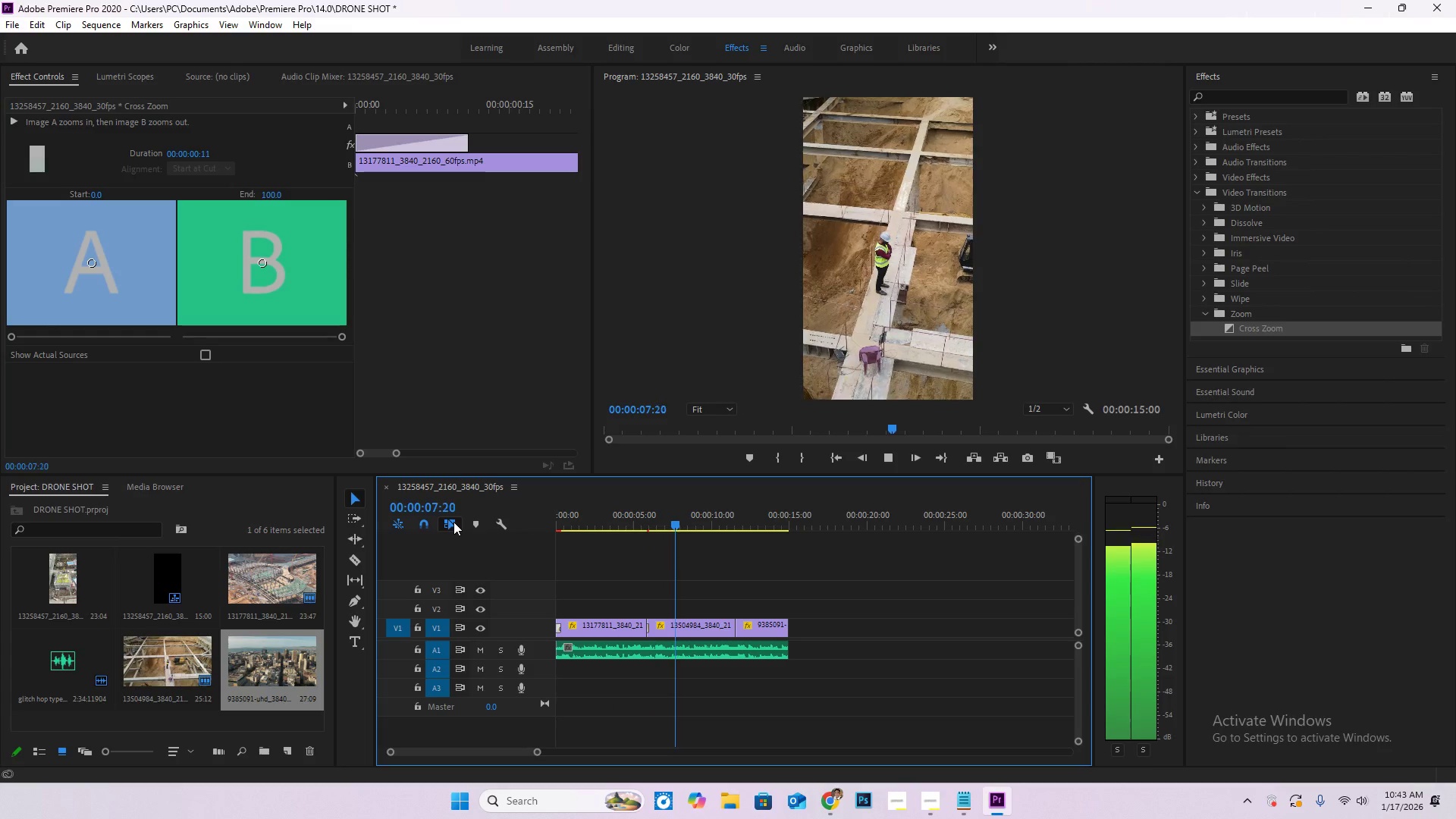 
key(Space)
 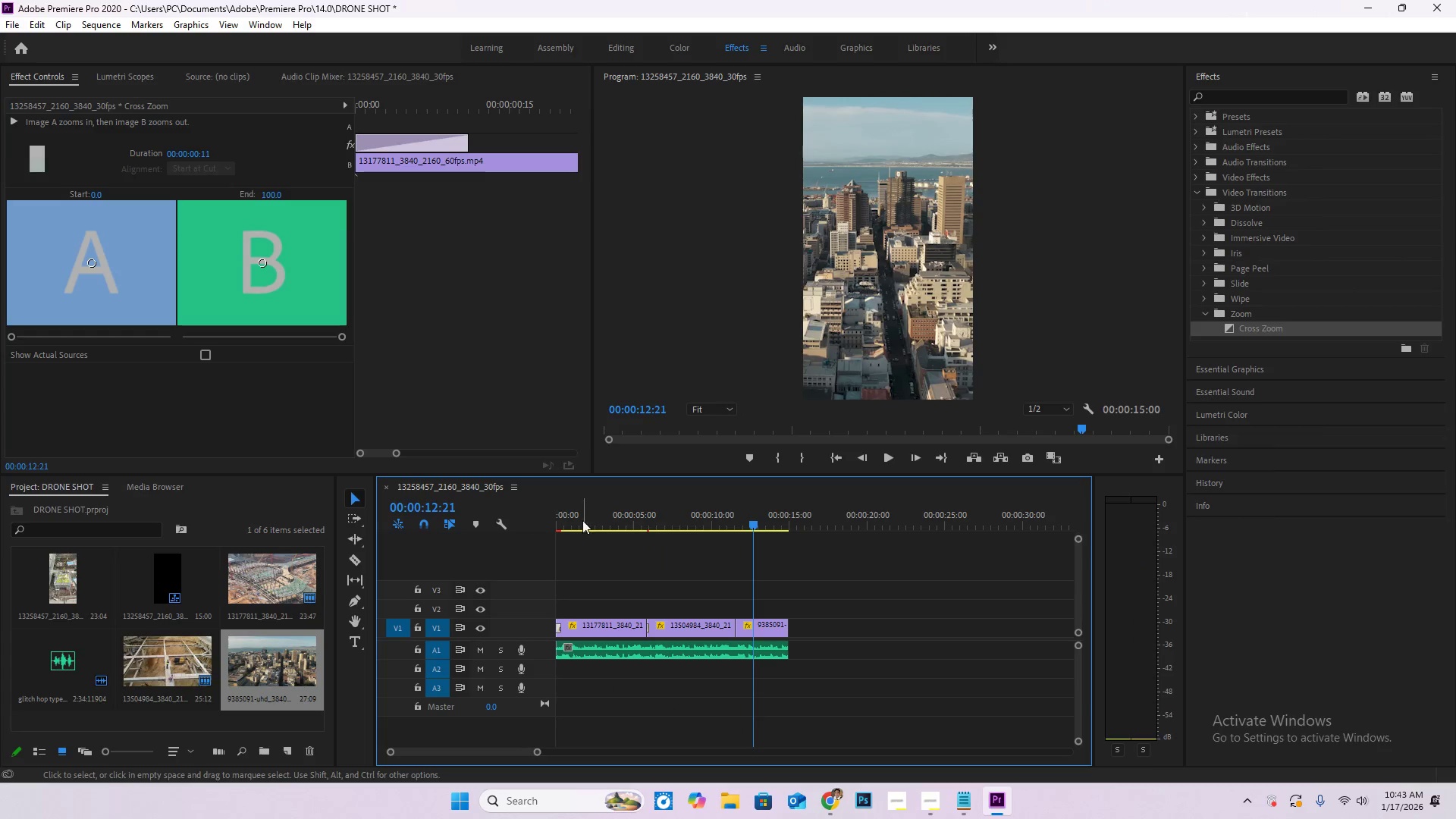 
left_click_drag(start_coordinate=[582, 510], to_coordinate=[528, 509])
 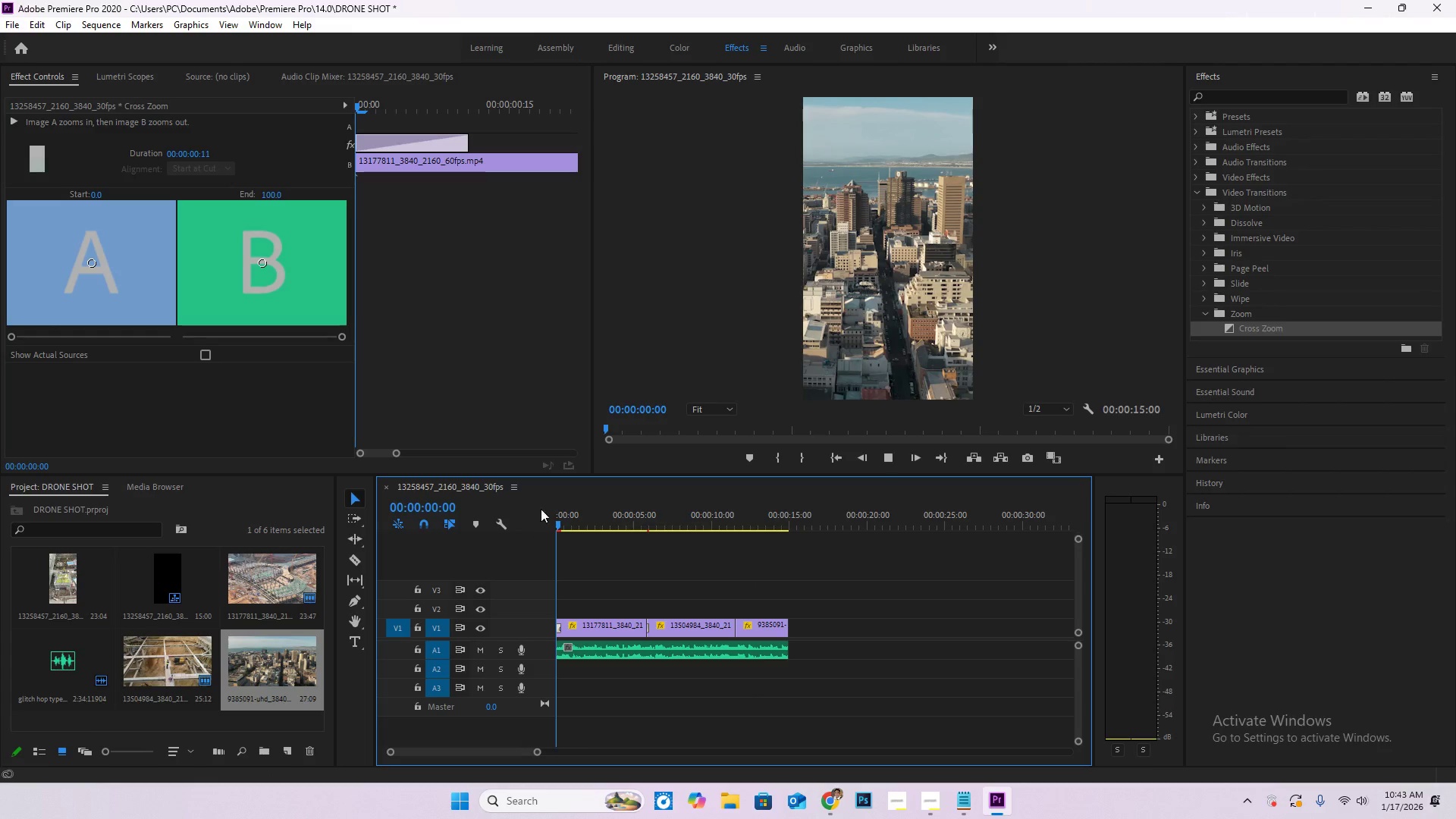 
key(Space)
 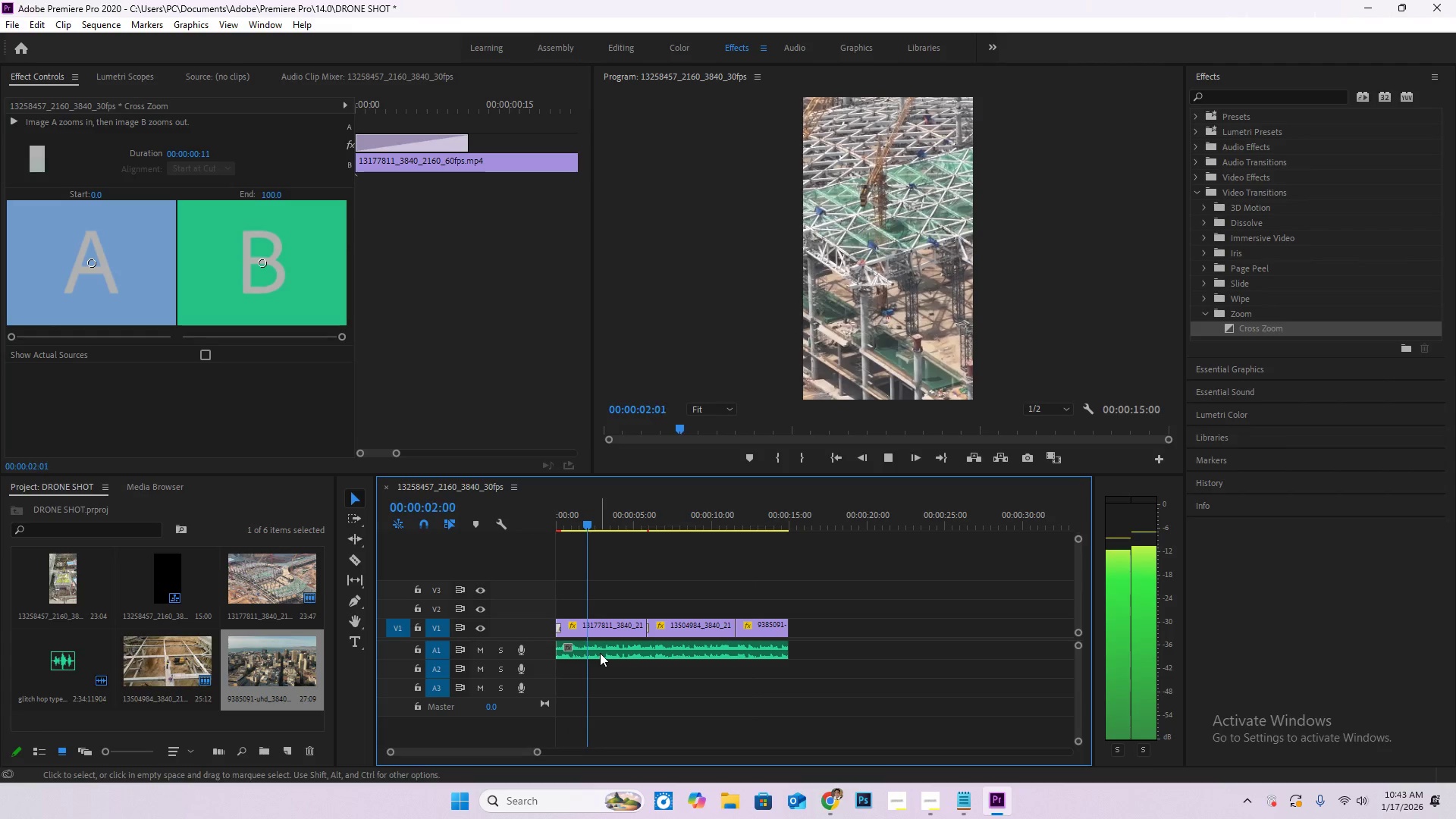 
key(Space)
 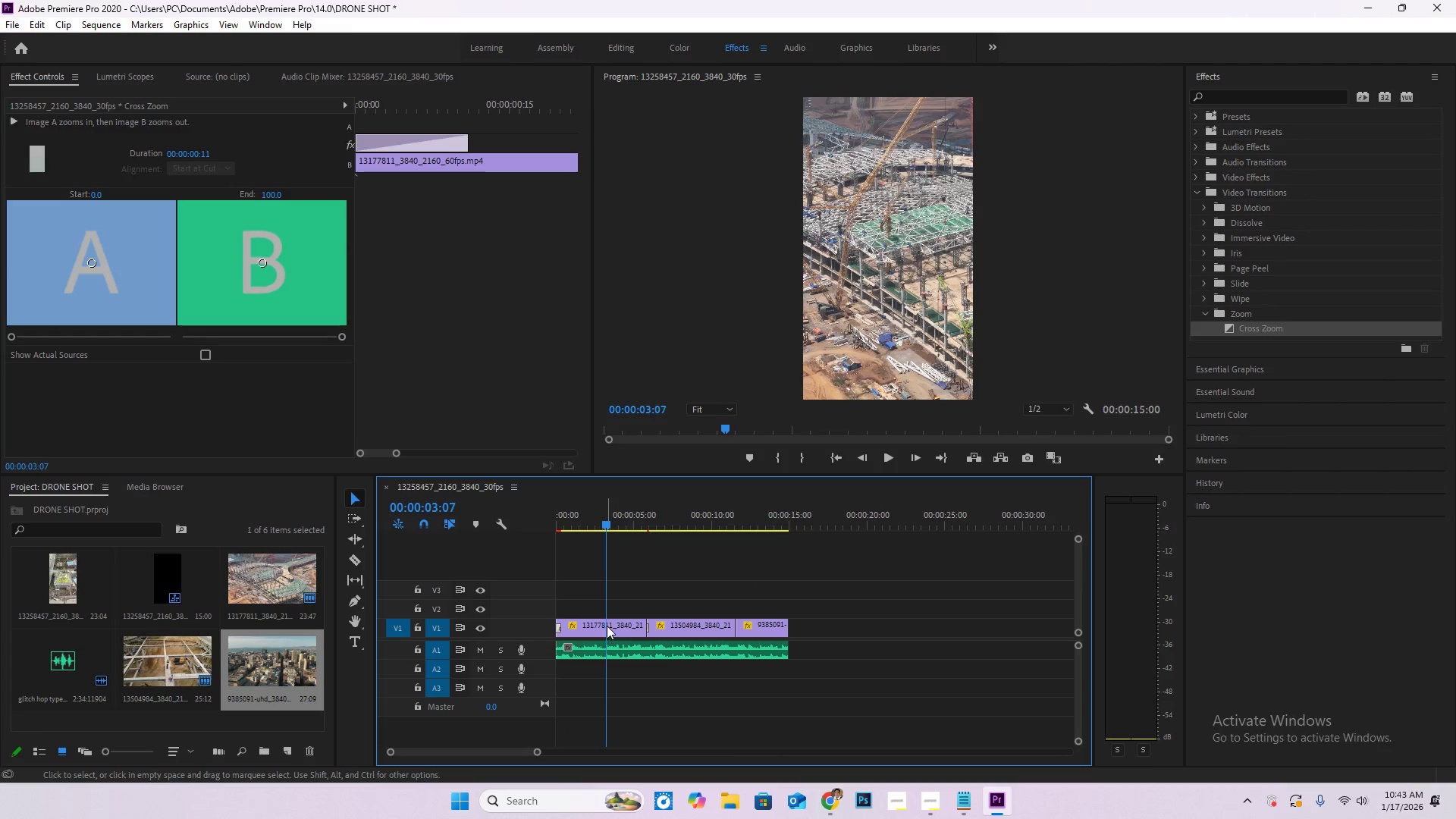 
type(CV)
 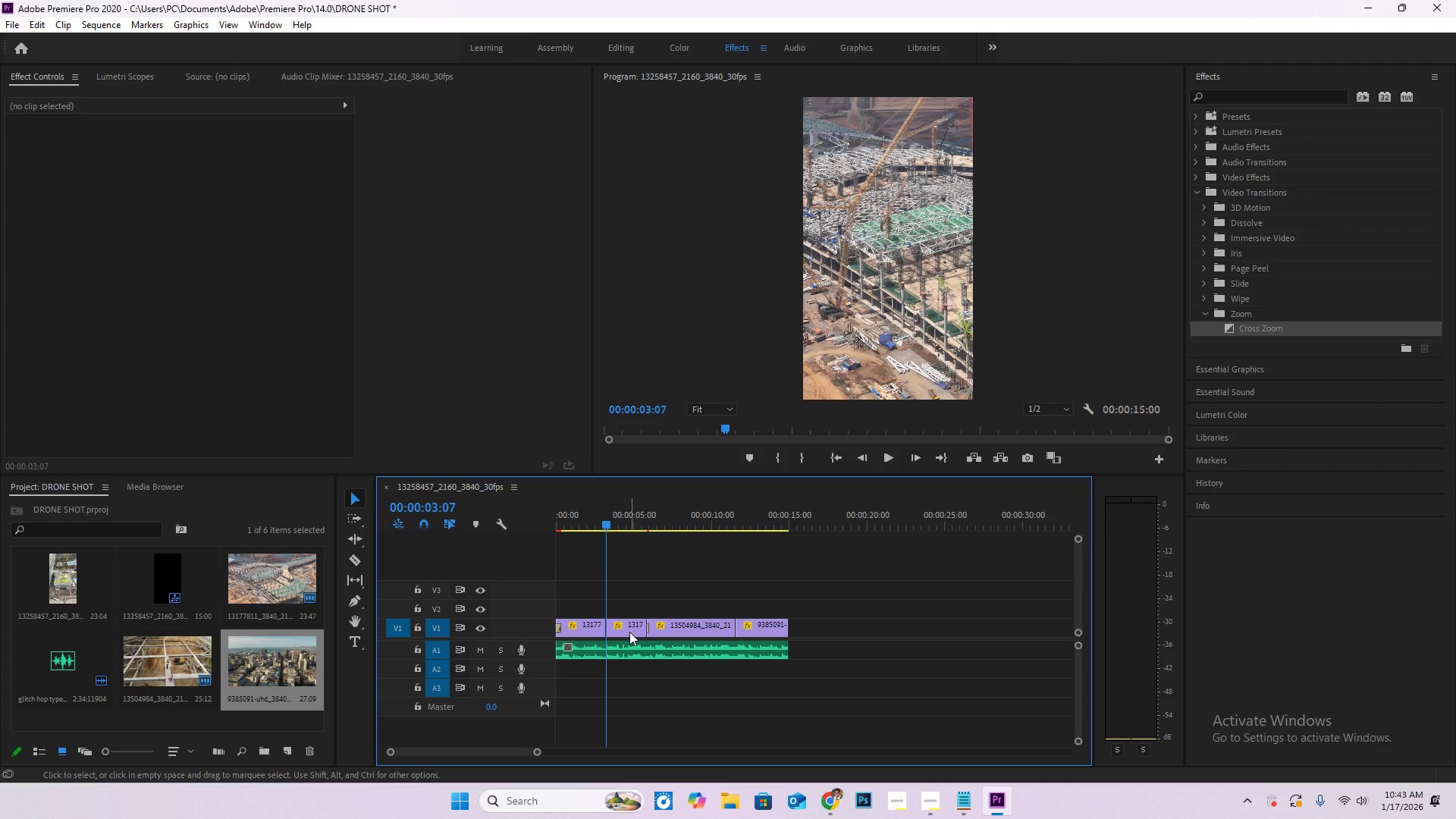 
left_click([629, 632])
 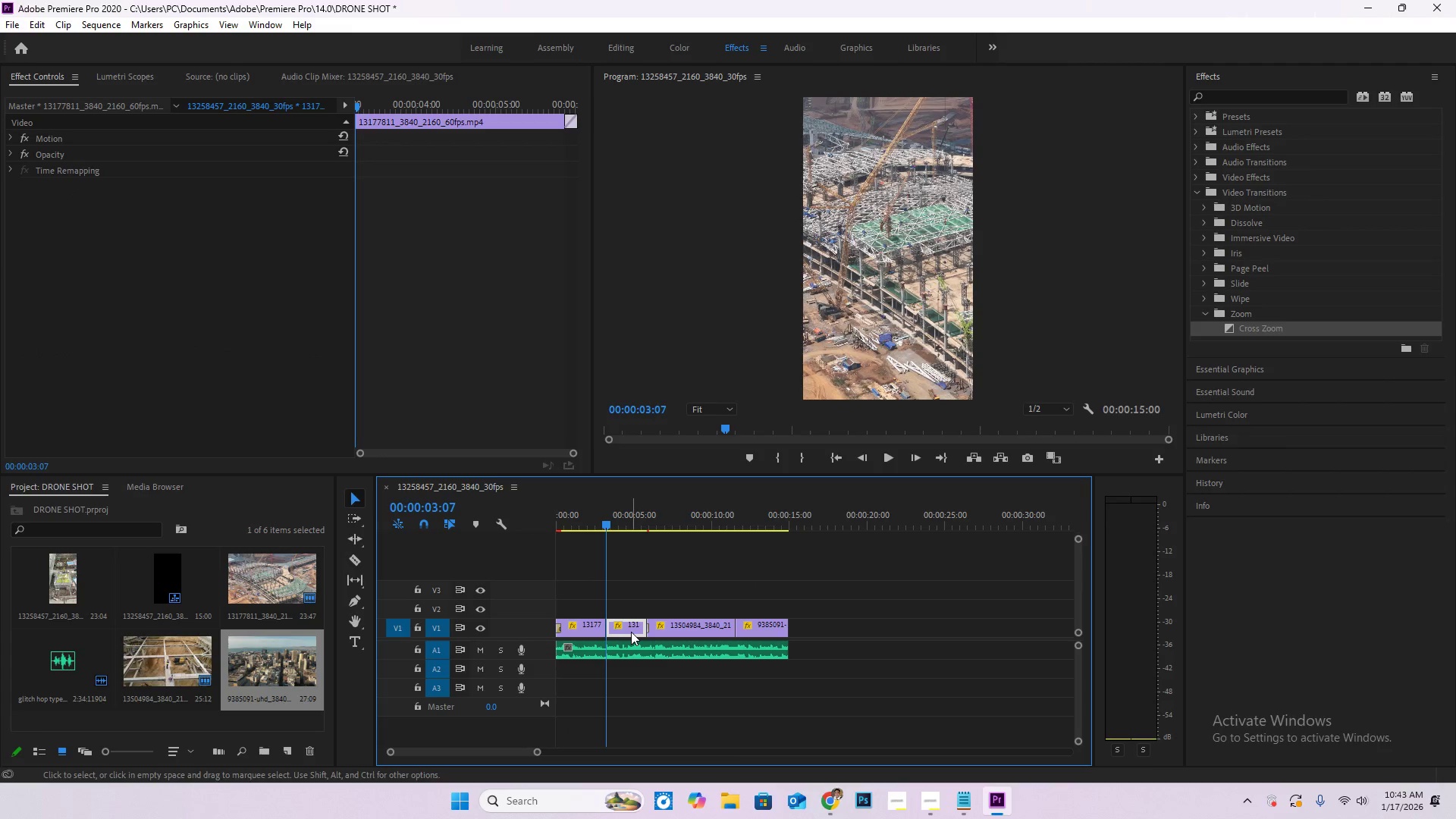 
key(Delete)
 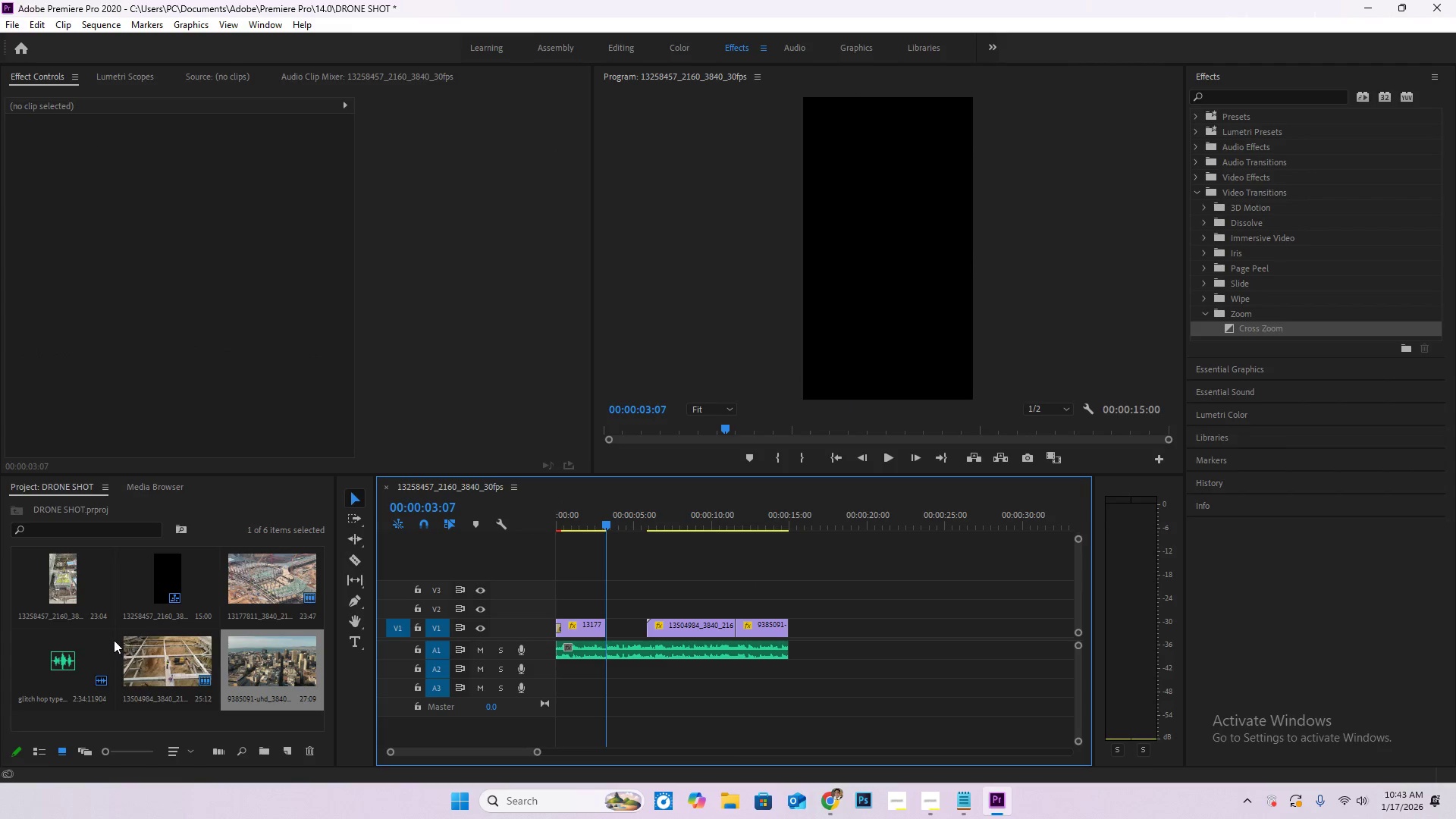 
double_click([115, 631])
 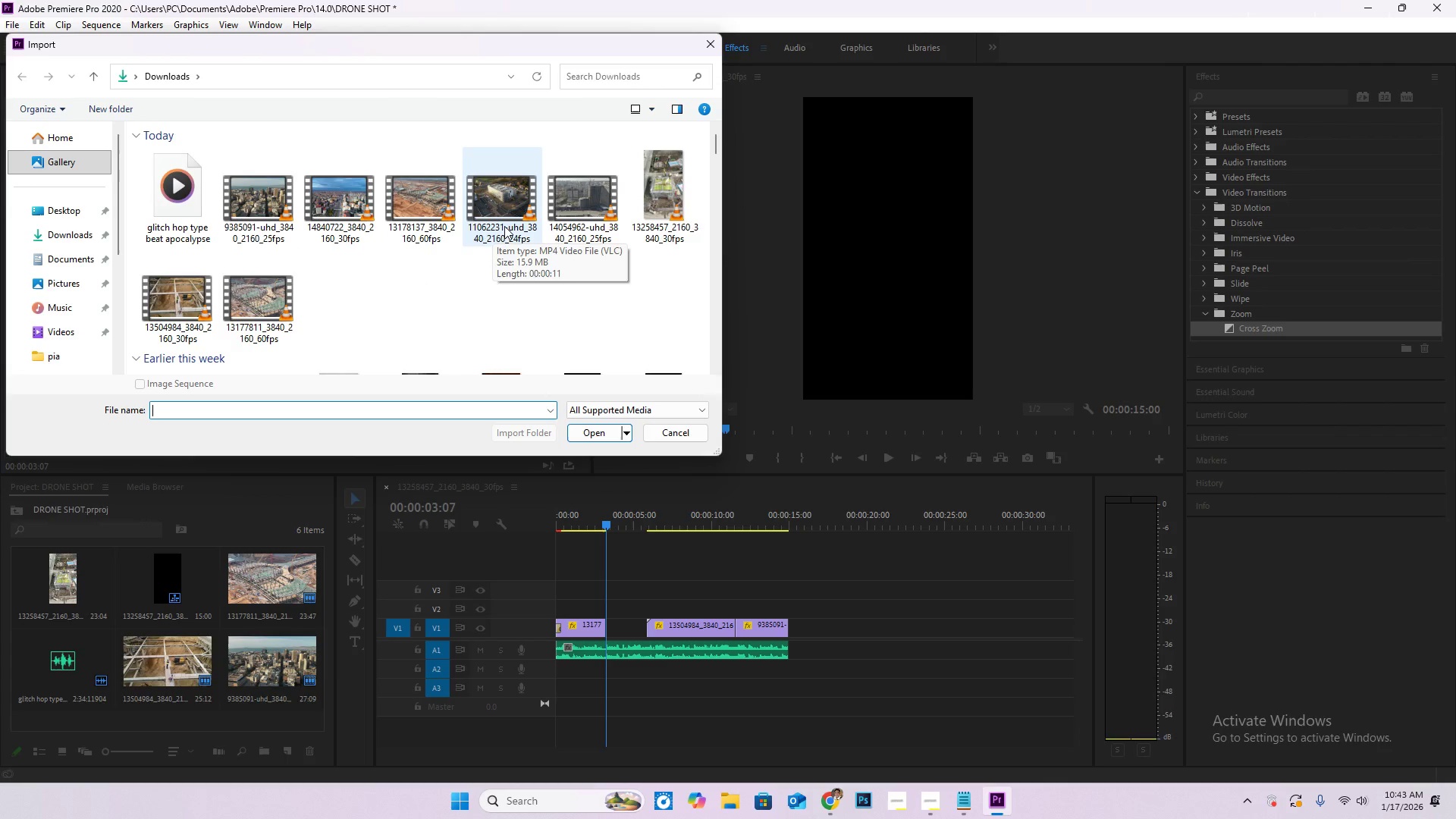 
wait(13.59)
 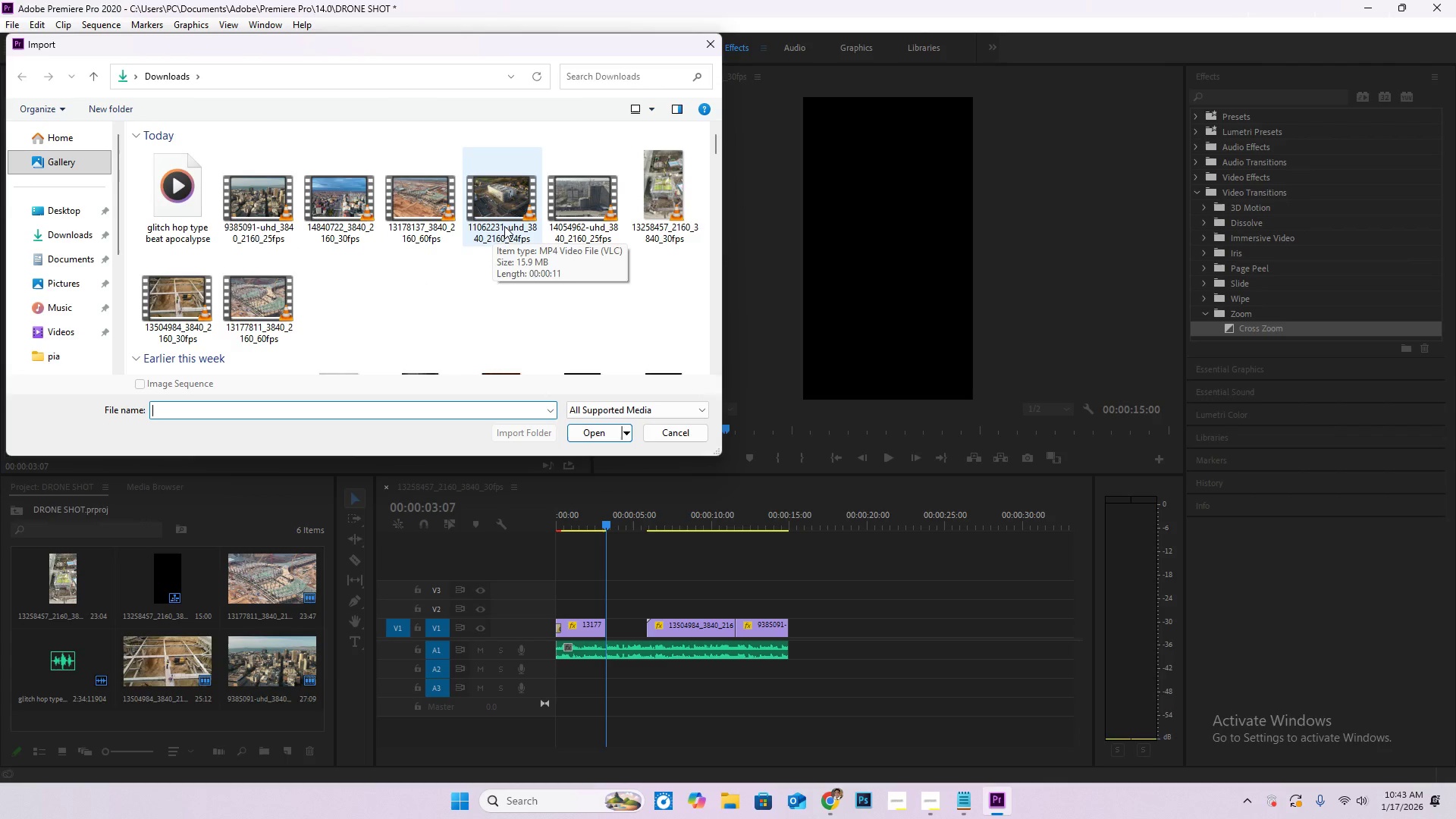 
double_click([514, 203])
 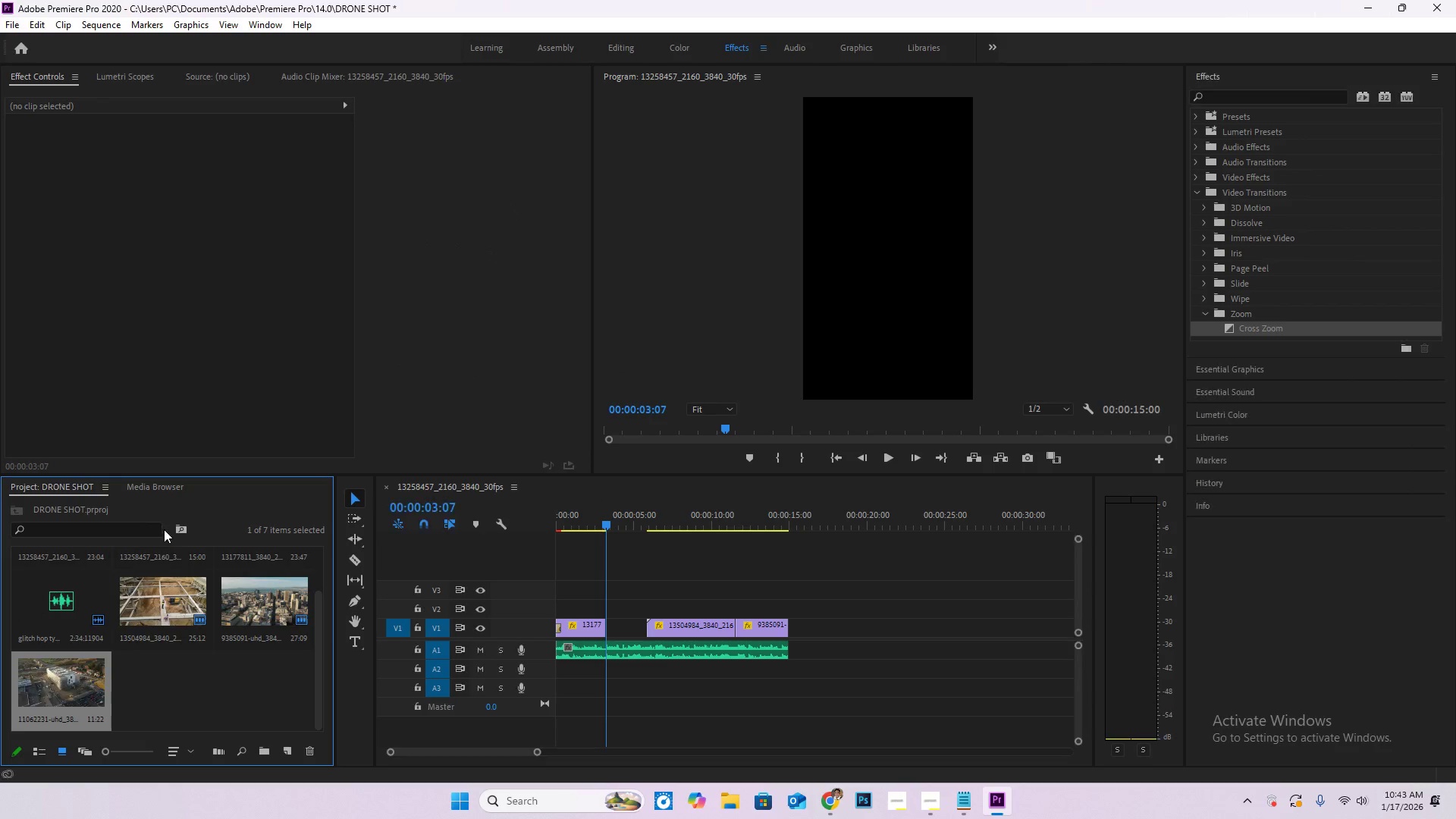 
left_click_drag(start_coordinate=[57, 693], to_coordinate=[607, 607])
 